 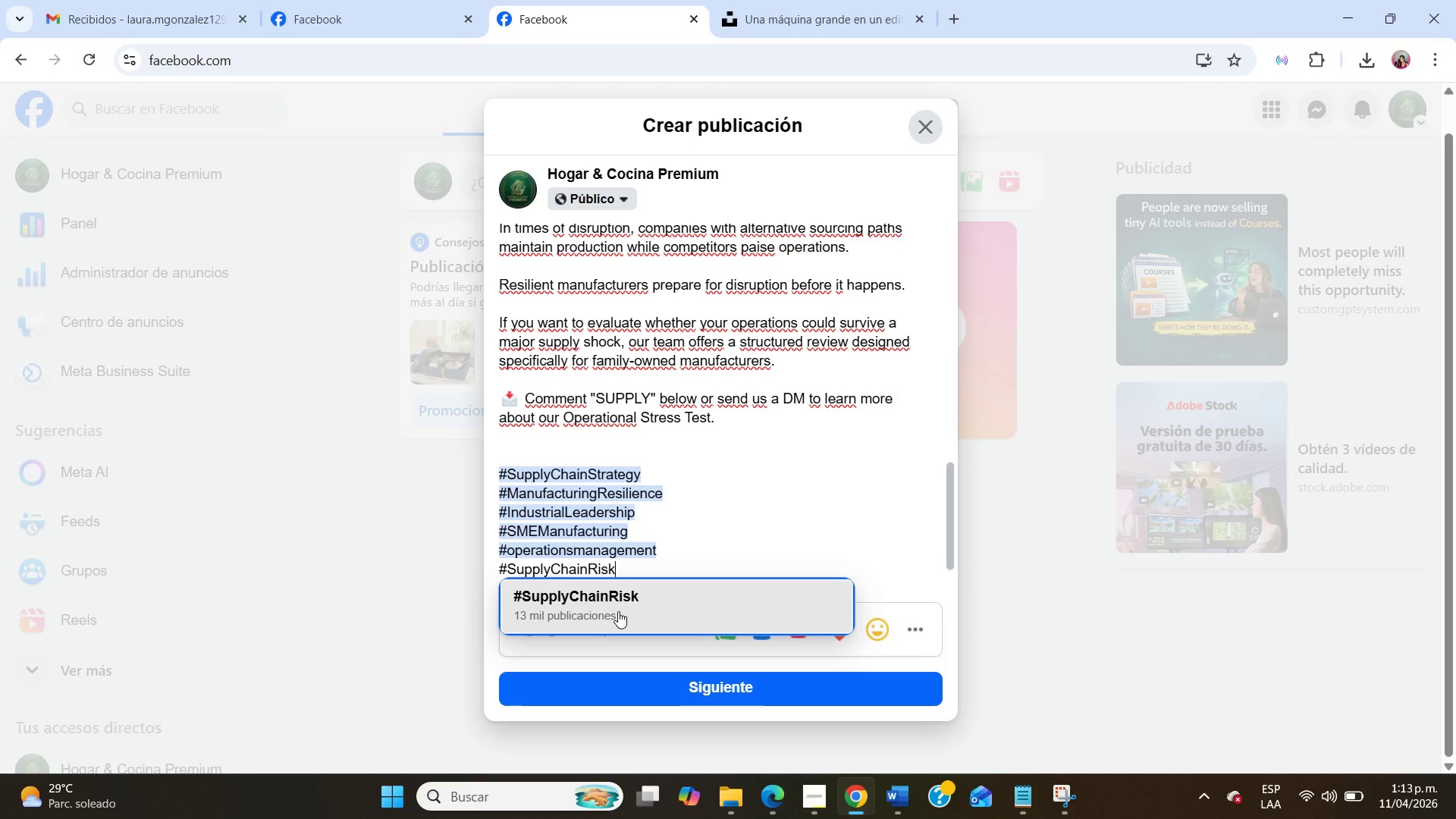 
left_click([618, 611])
 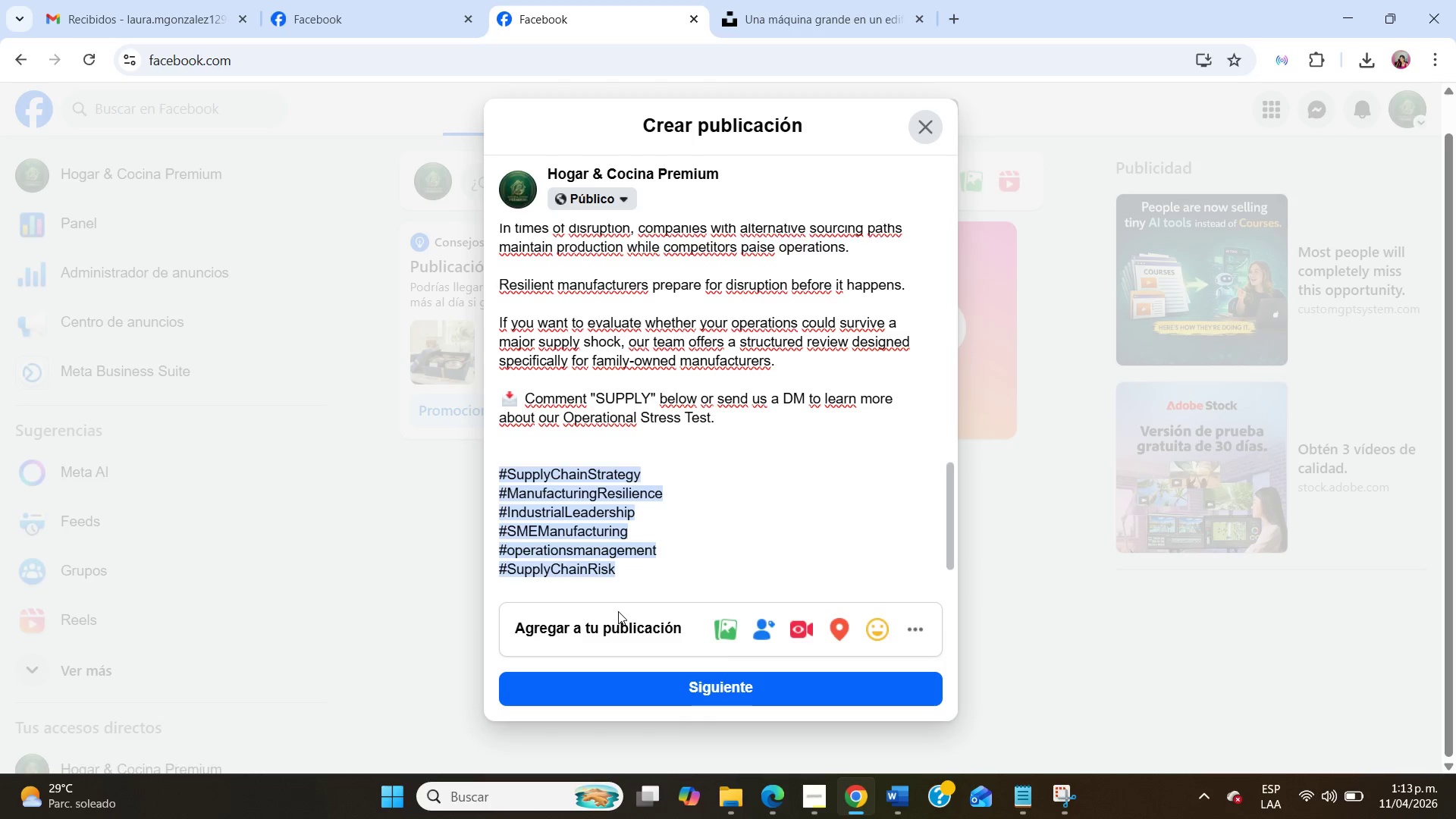 
key(NumpadEnter)
type(#BU)
key(Backspace)
type(usinessContinuity)
 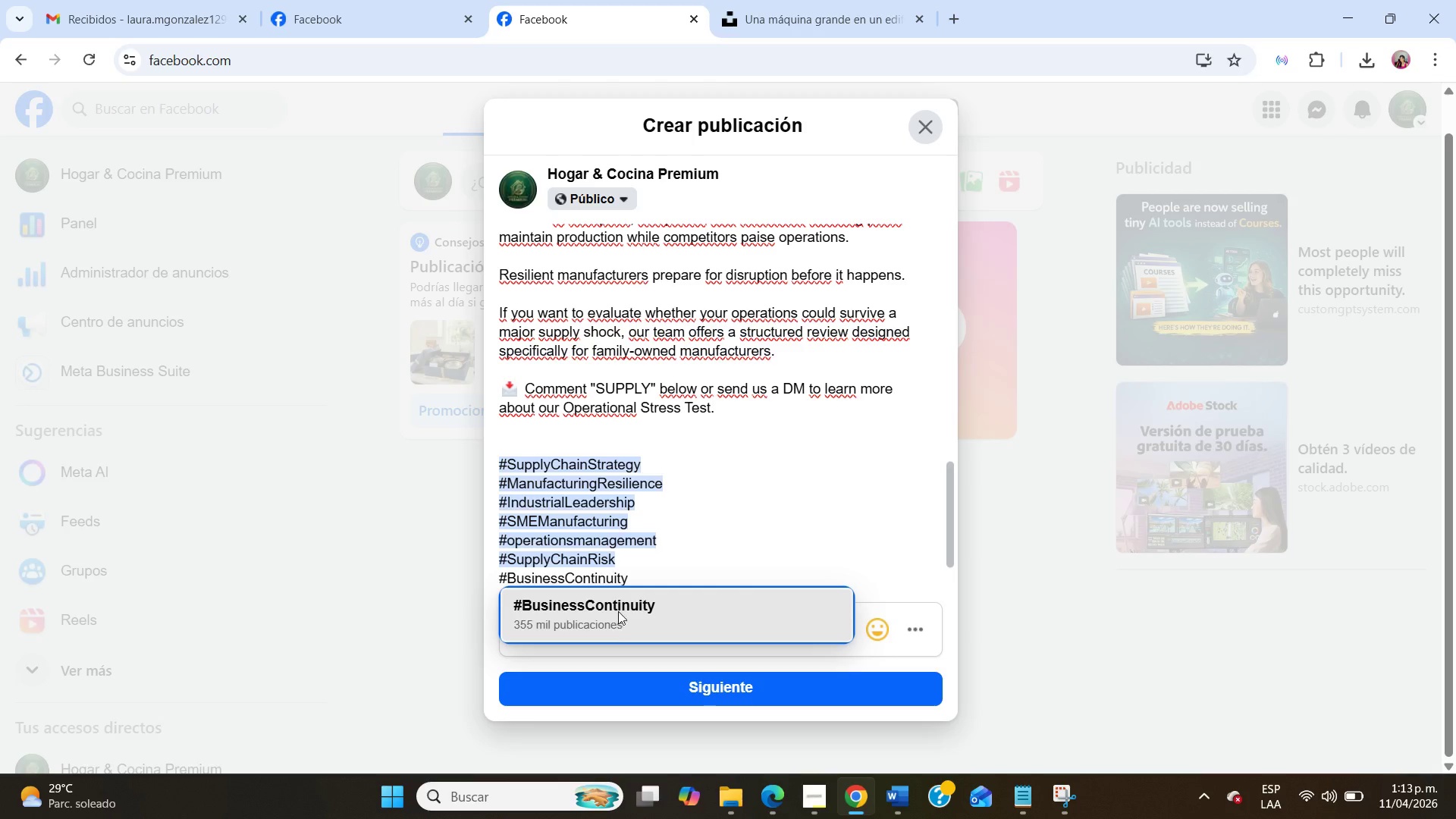 
left_click([618, 611])
 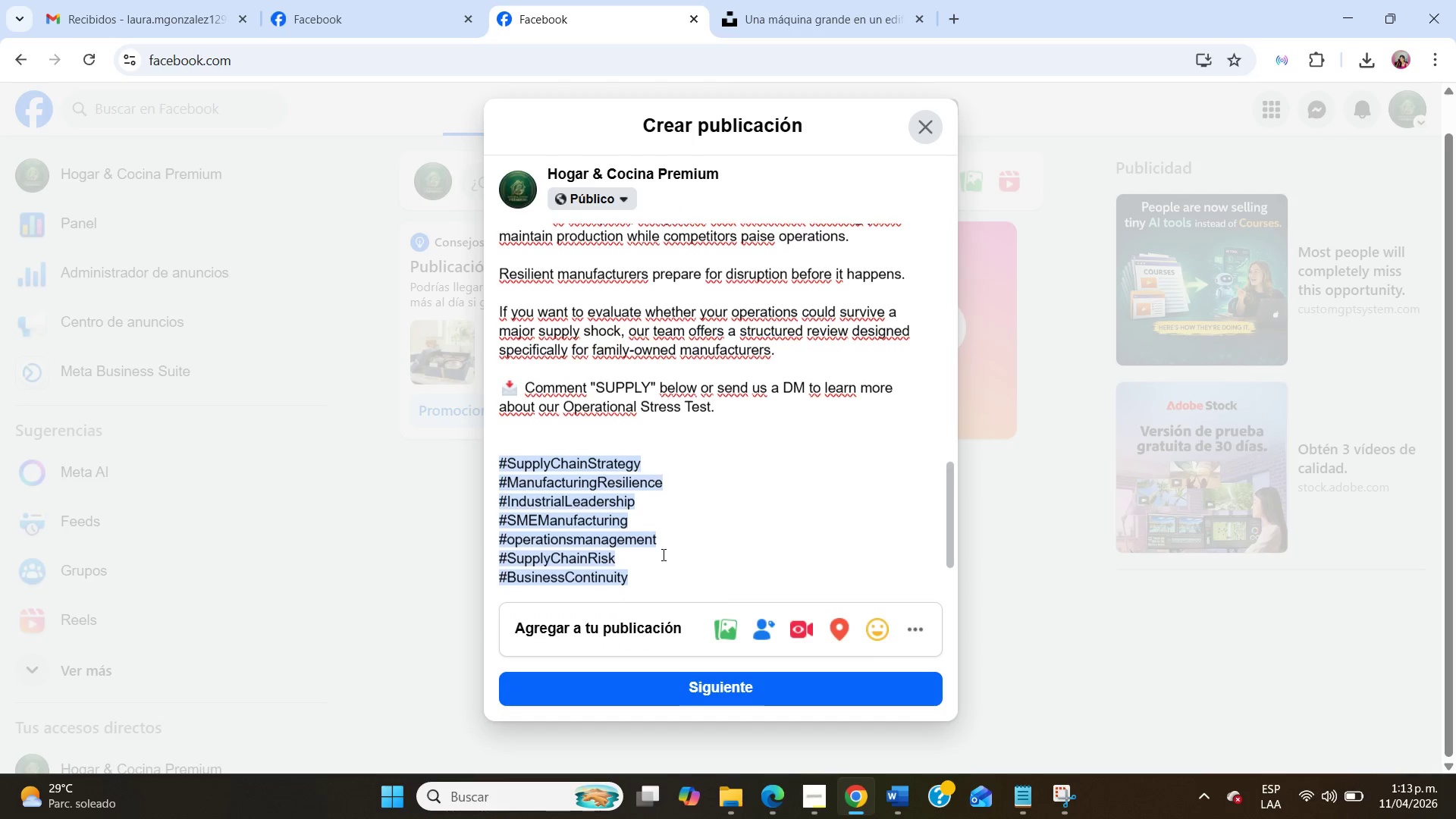 
scroll: coordinate [662, 554], scroll_direction: down, amount: 5.0
 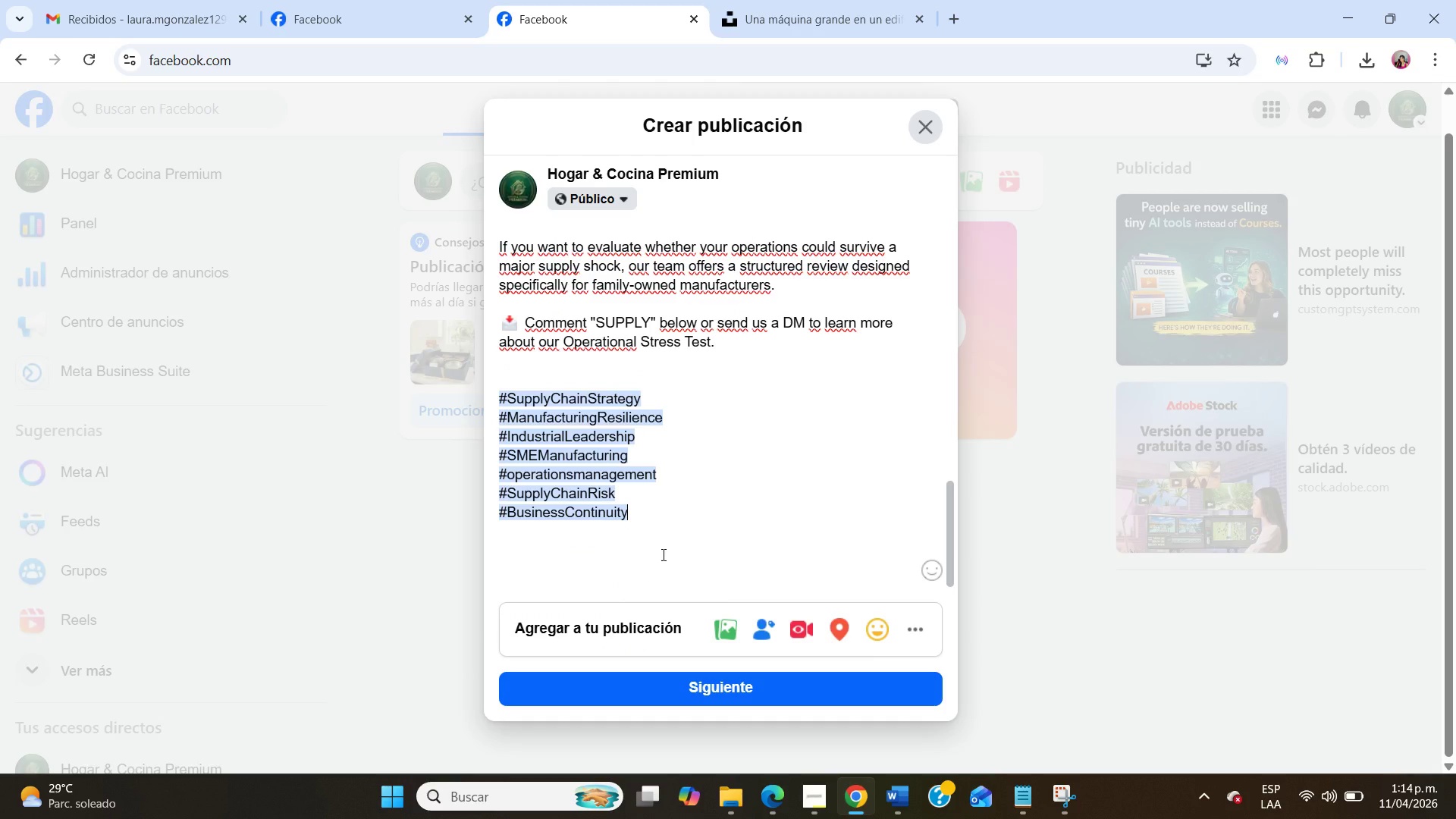 
scroll: coordinate [662, 554], scroll_direction: up, amount: 6.0
 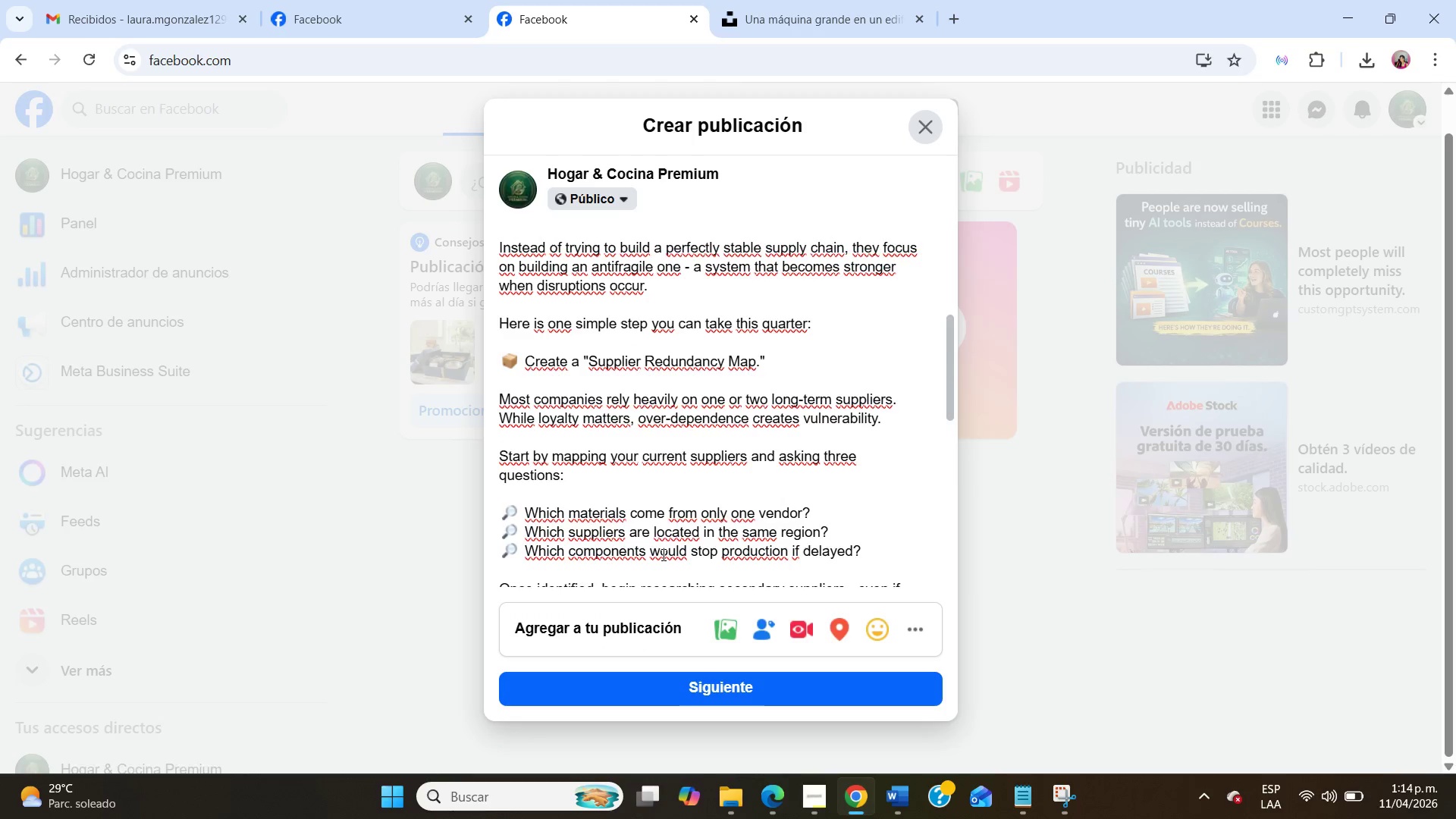 
scroll: coordinate [662, 554], scroll_direction: down, amount: 8.0
 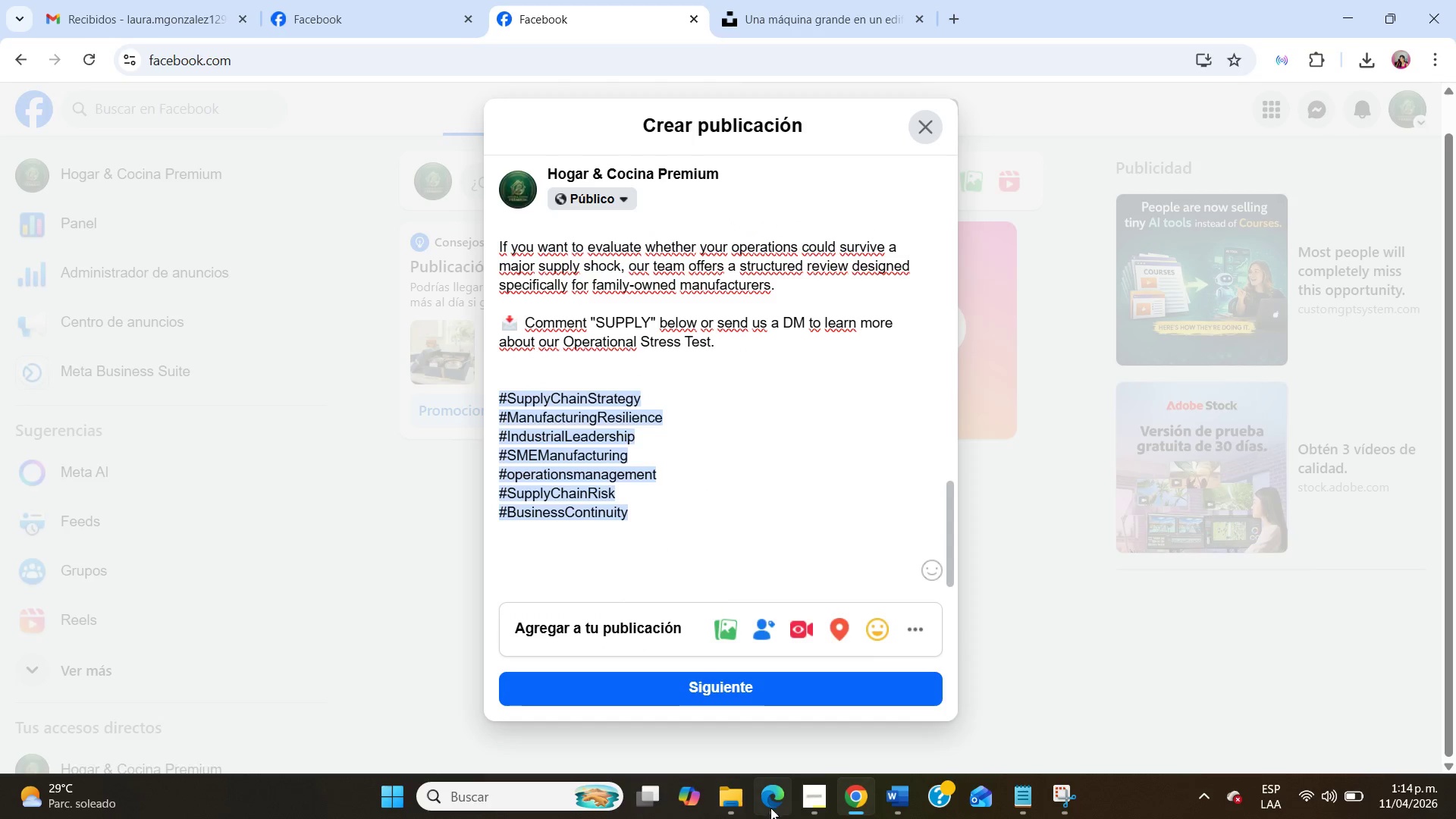 
left_click([780, 814])
 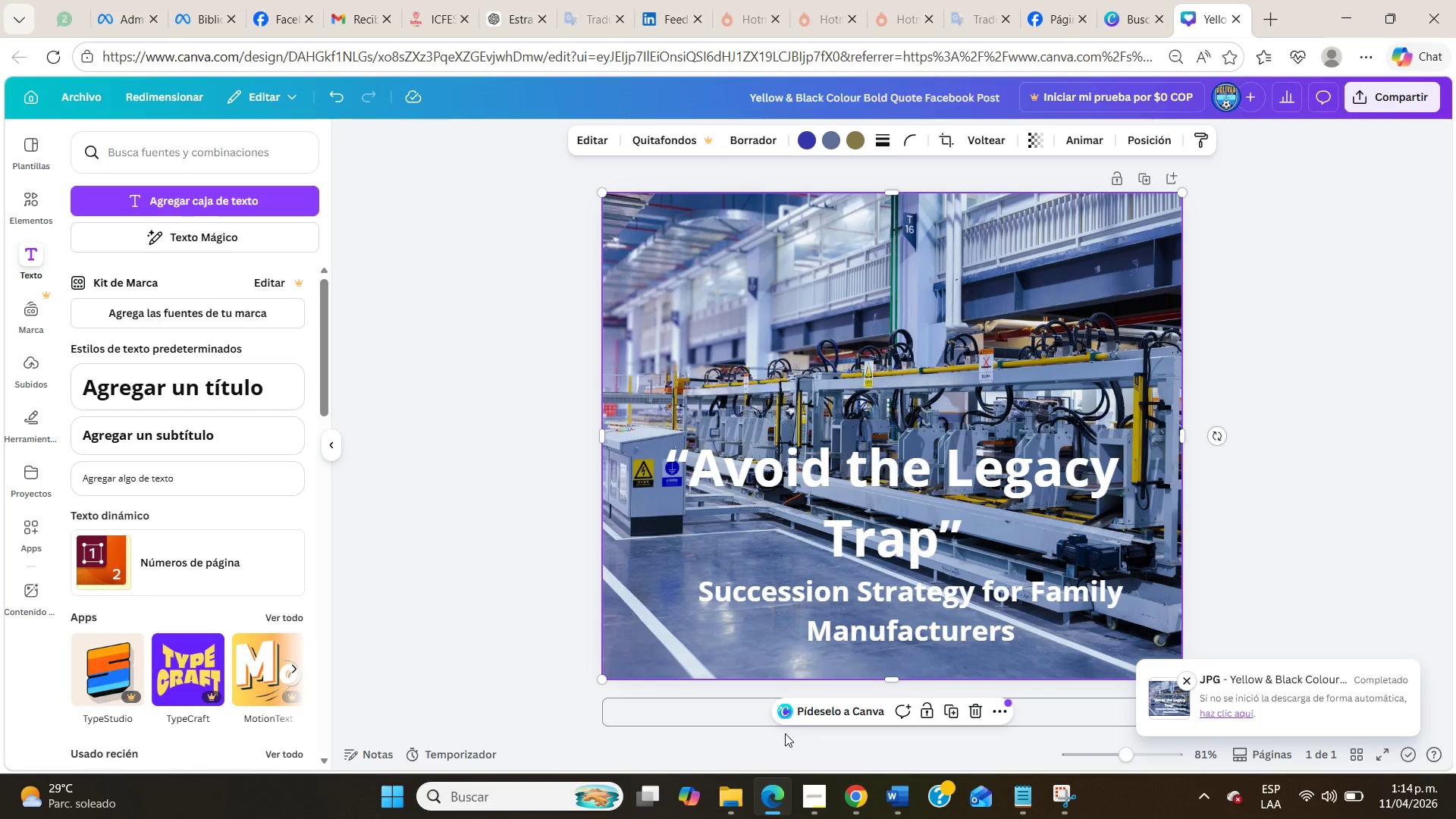 
wait(9.25)
 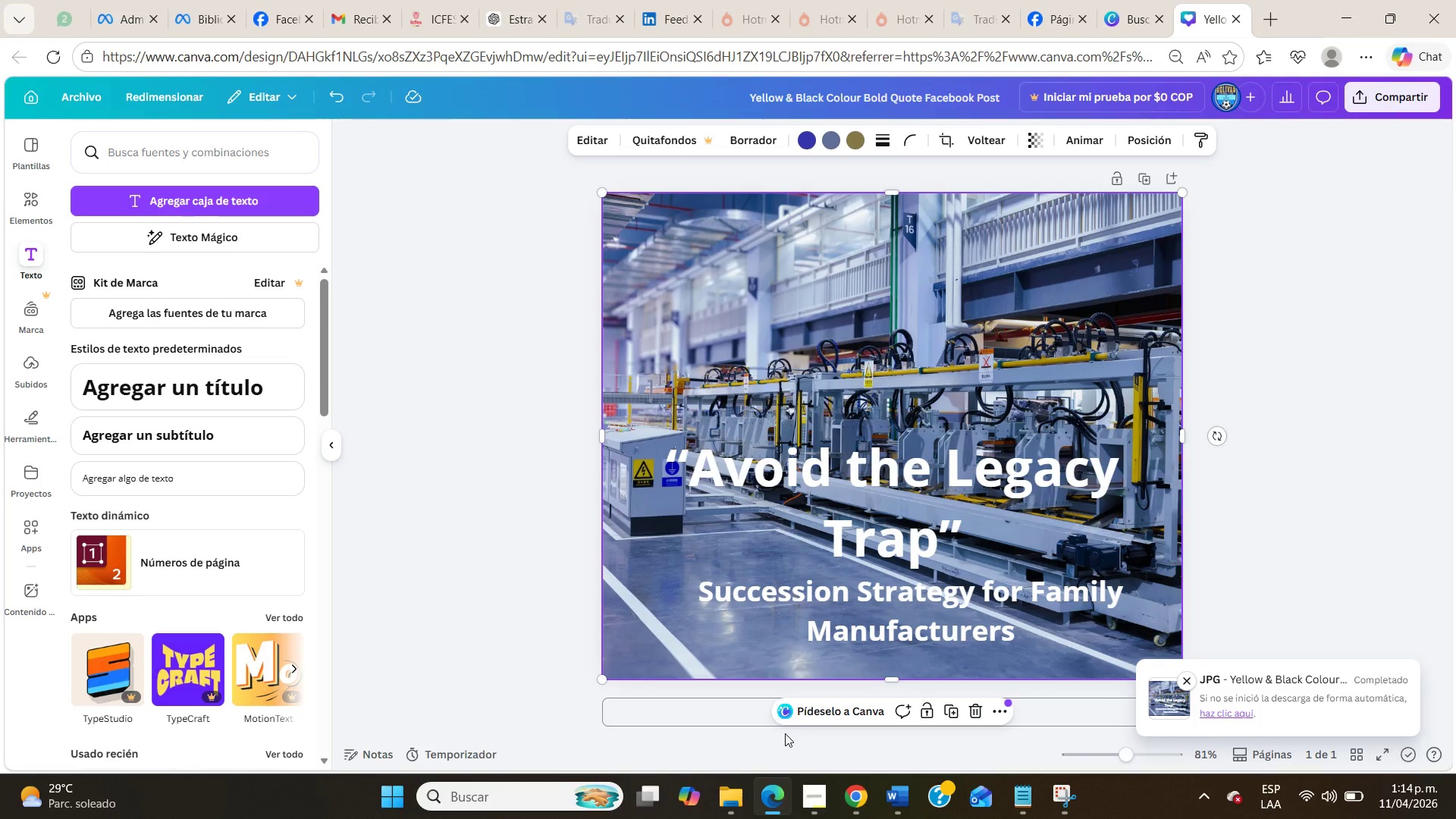 
left_click([853, 808])
 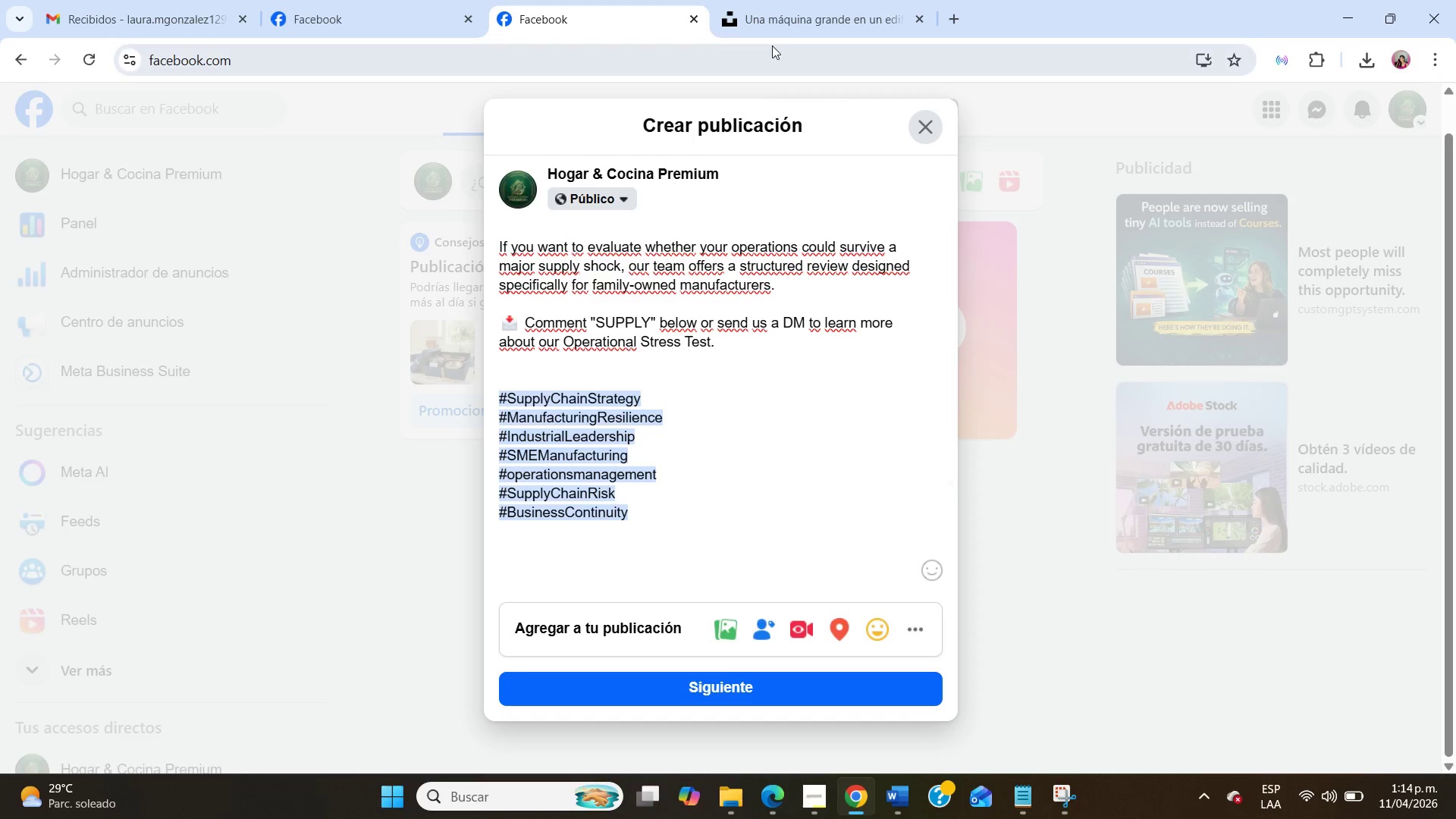 
left_click([792, 0])
 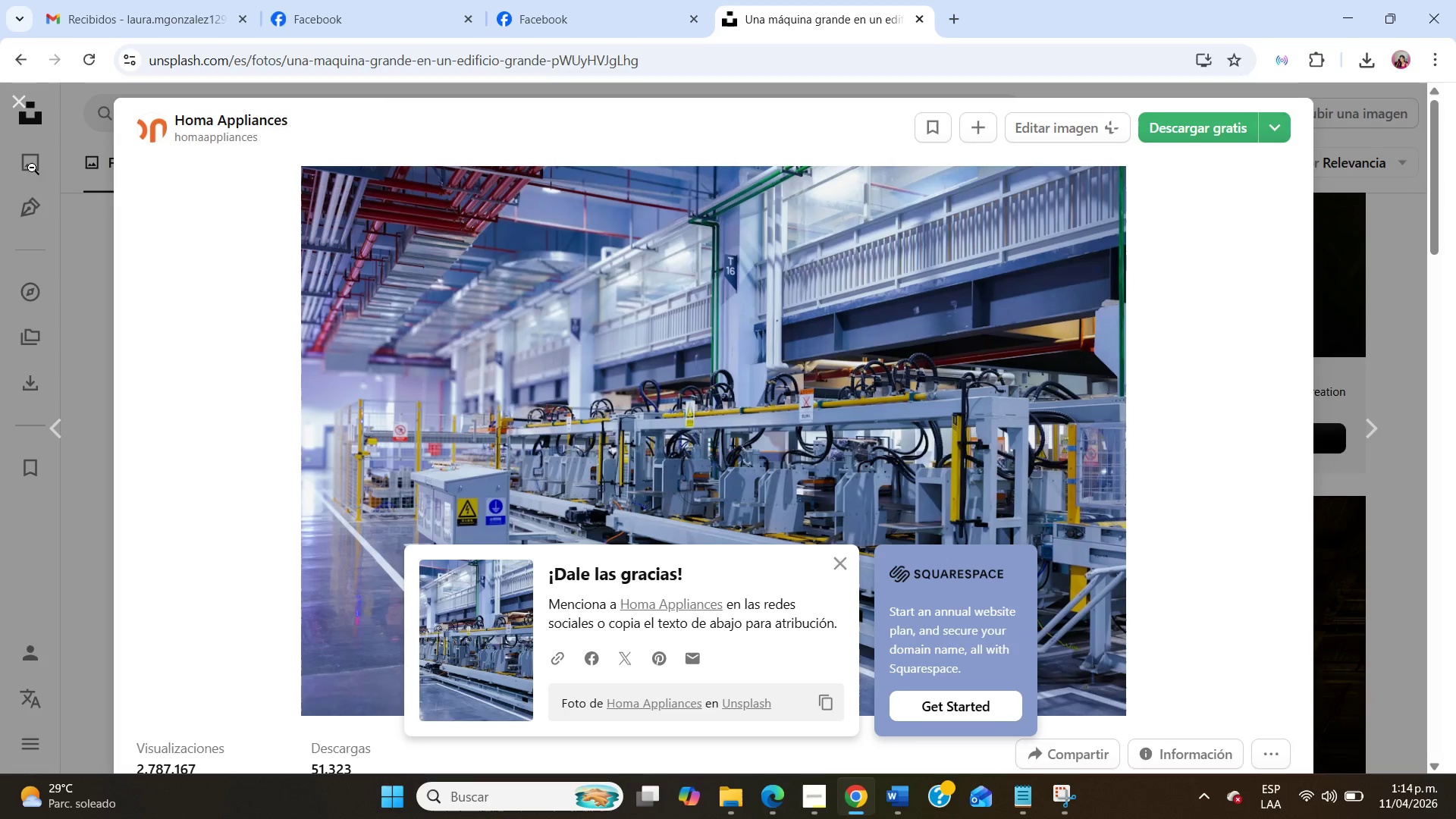 
left_click([28, 105])
 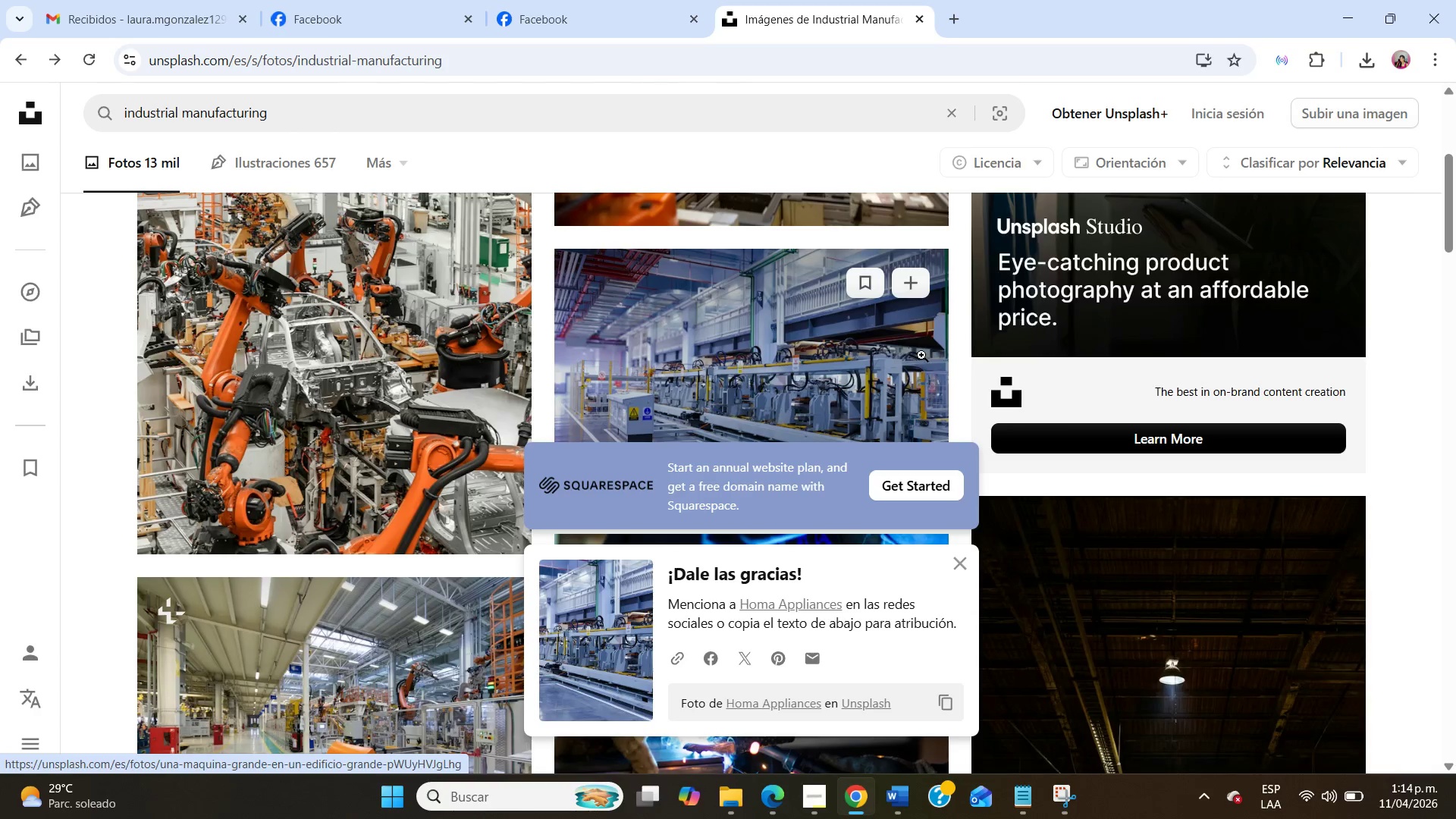 
scroll: coordinate [917, 350], scroll_direction: down, amount: 9.0
 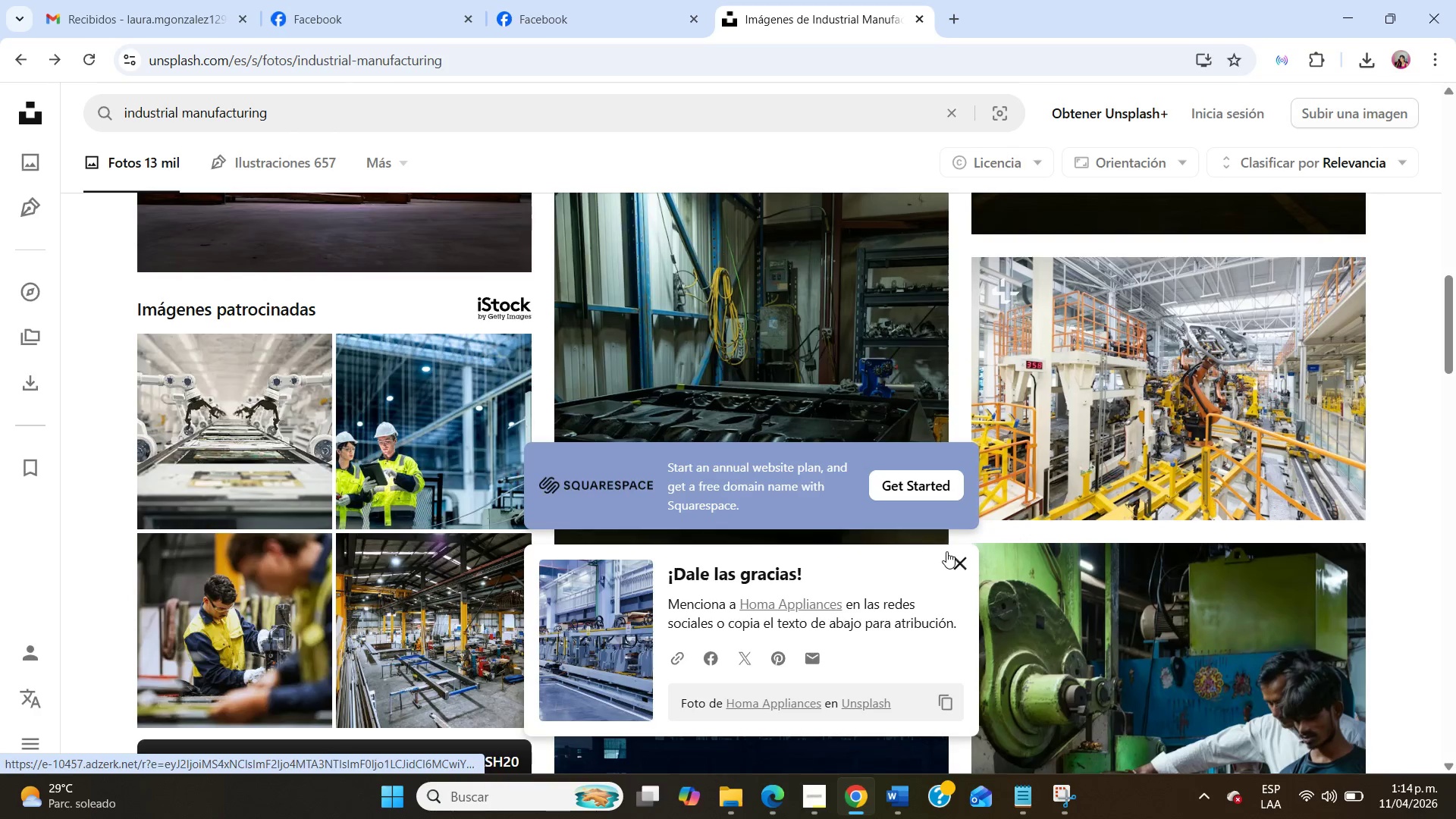 
left_click([955, 559])
 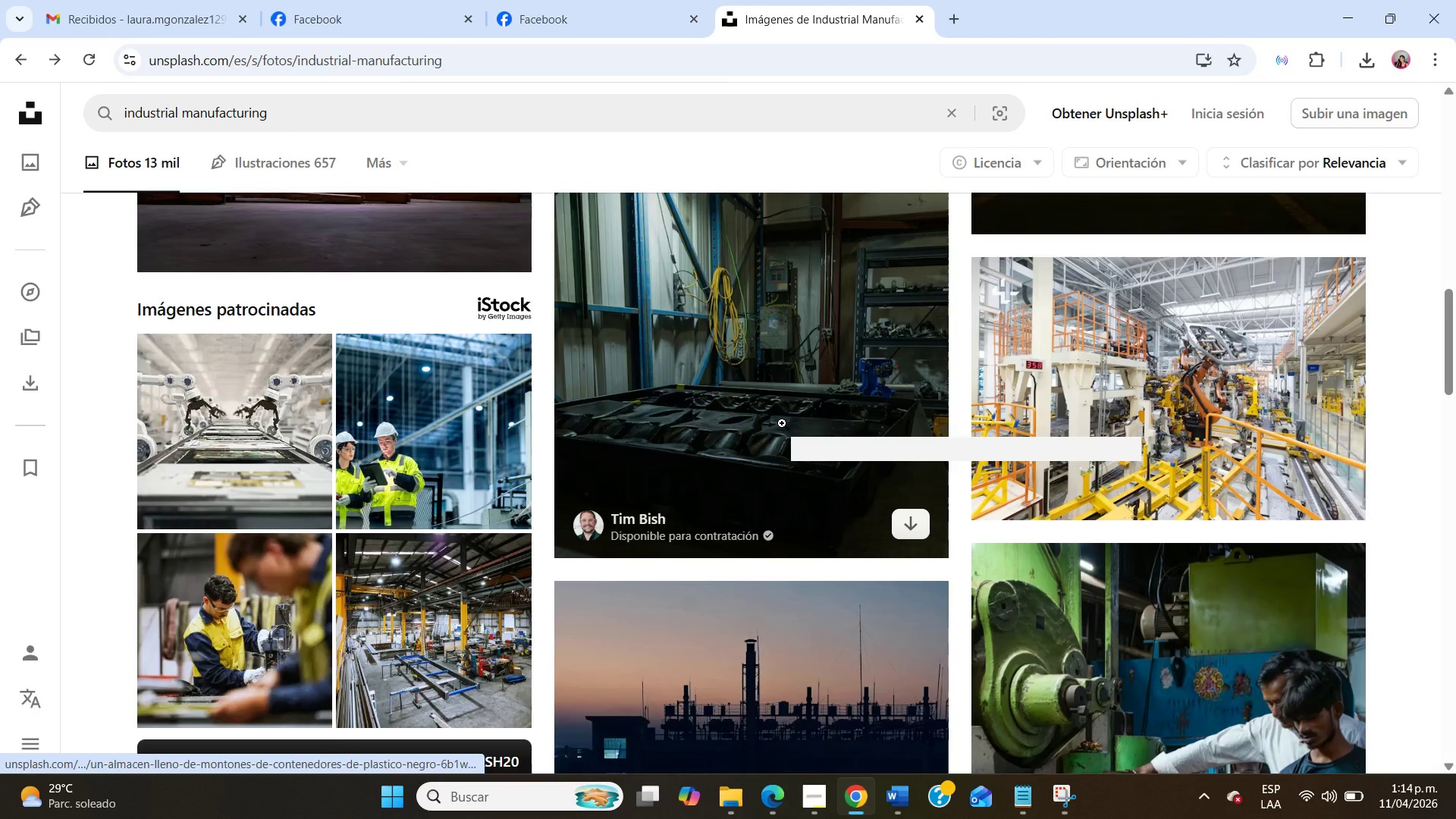 
scroll: coordinate [782, 423], scroll_direction: down, amount: 8.0
 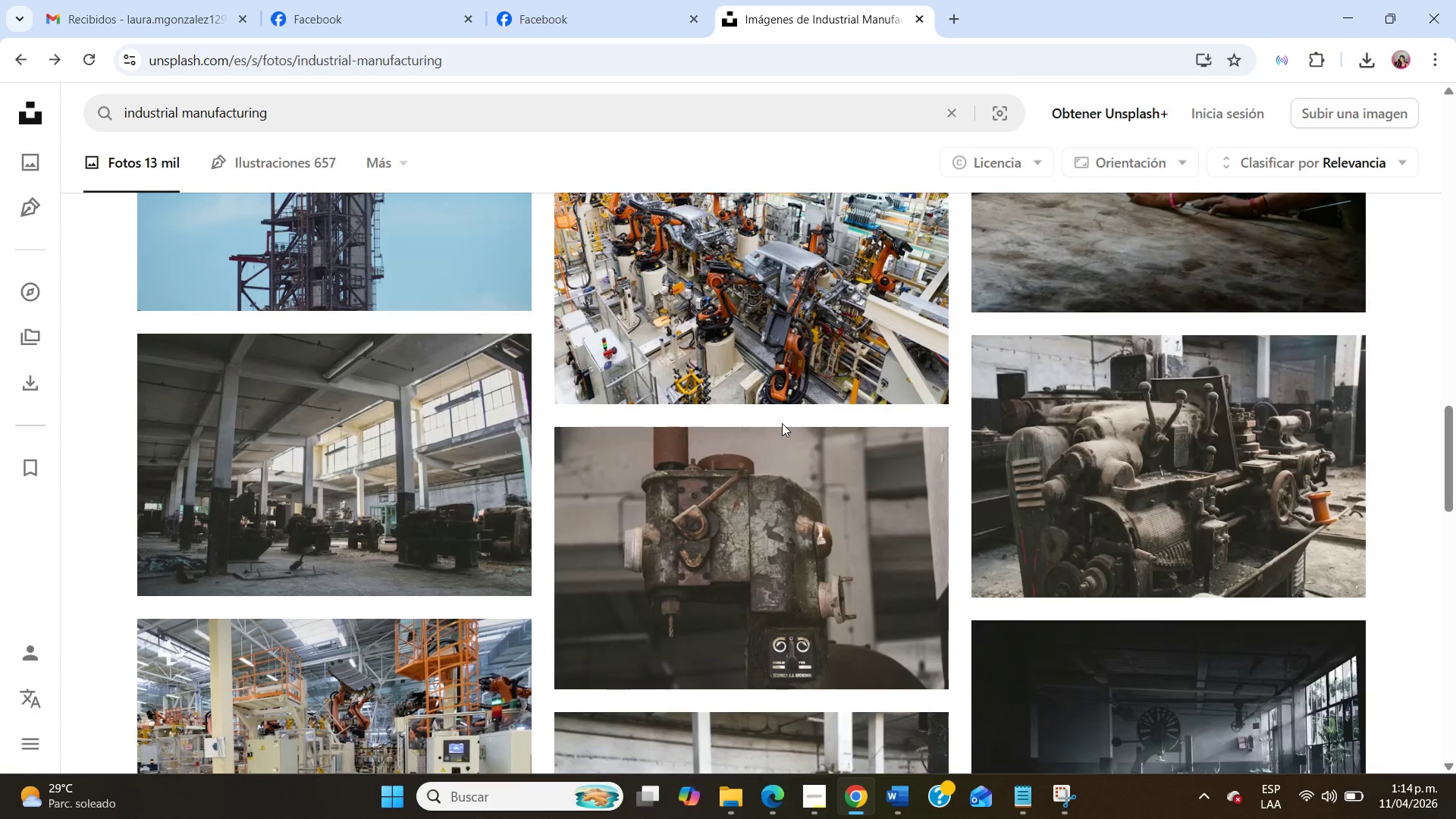 
scroll: coordinate [782, 423], scroll_direction: up, amount: 2.0
 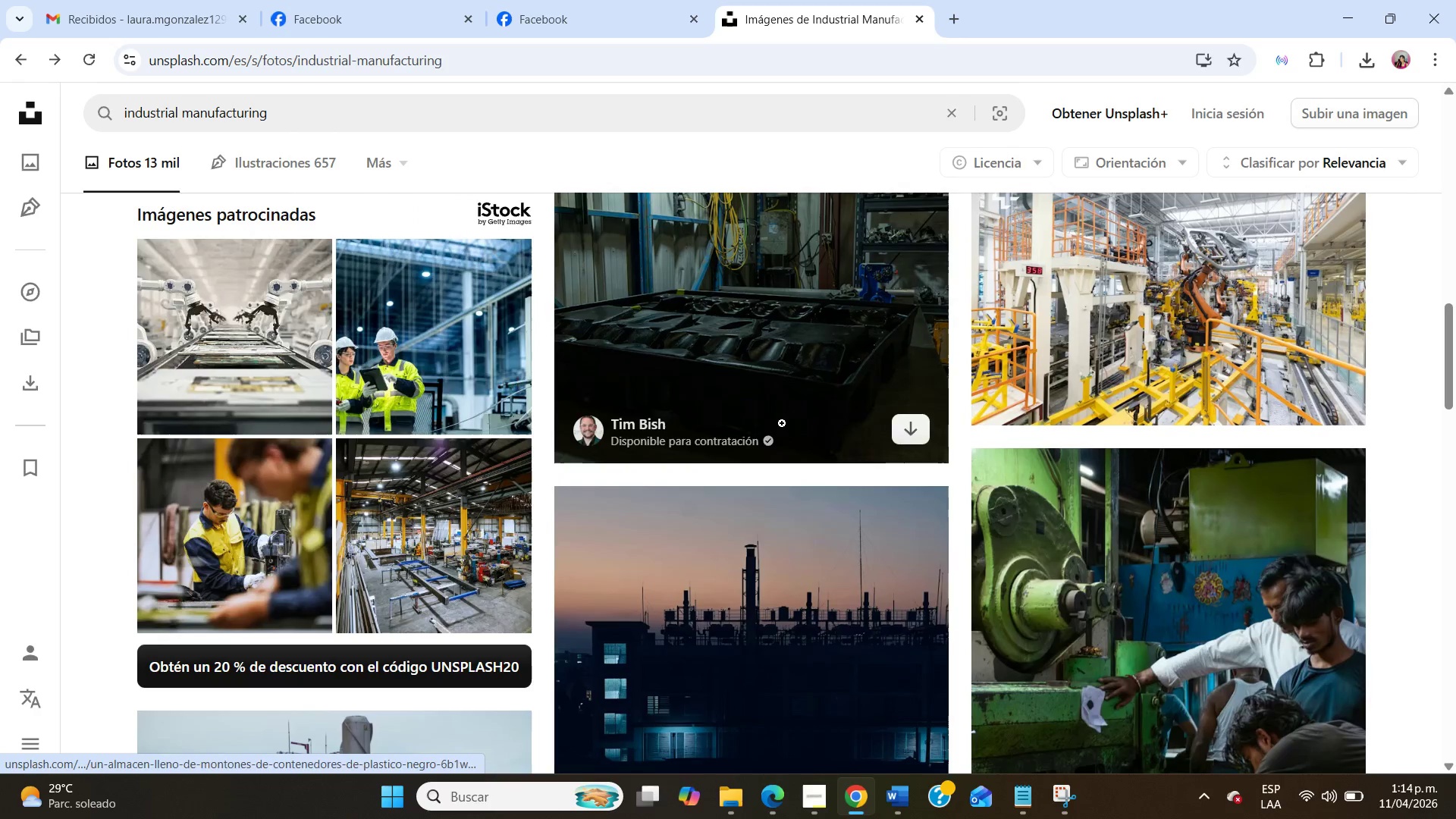 
scroll: coordinate [782, 423], scroll_direction: down, amount: 14.0
 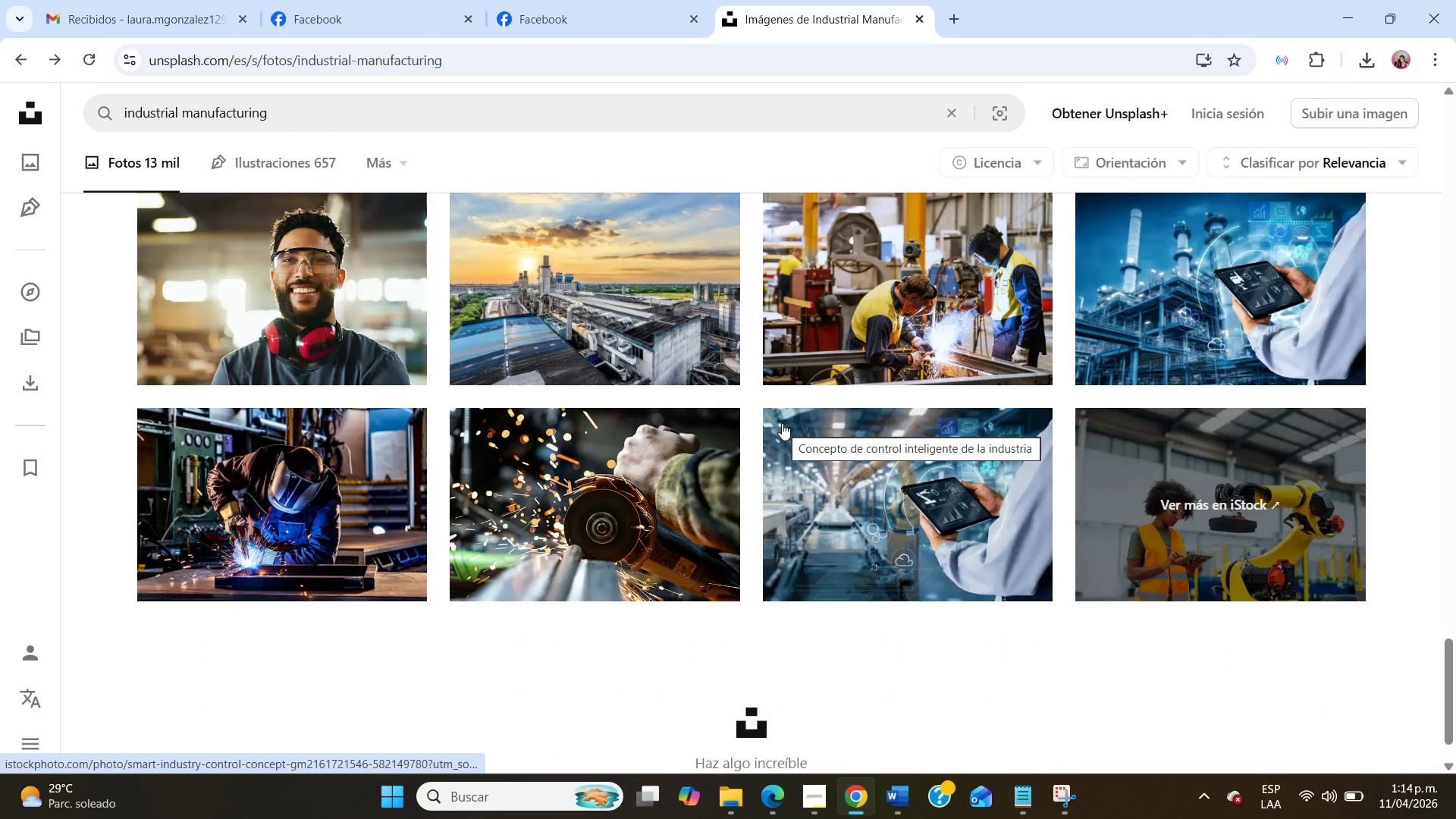 
scroll: coordinate [782, 423], scroll_direction: up, amount: 25.0
 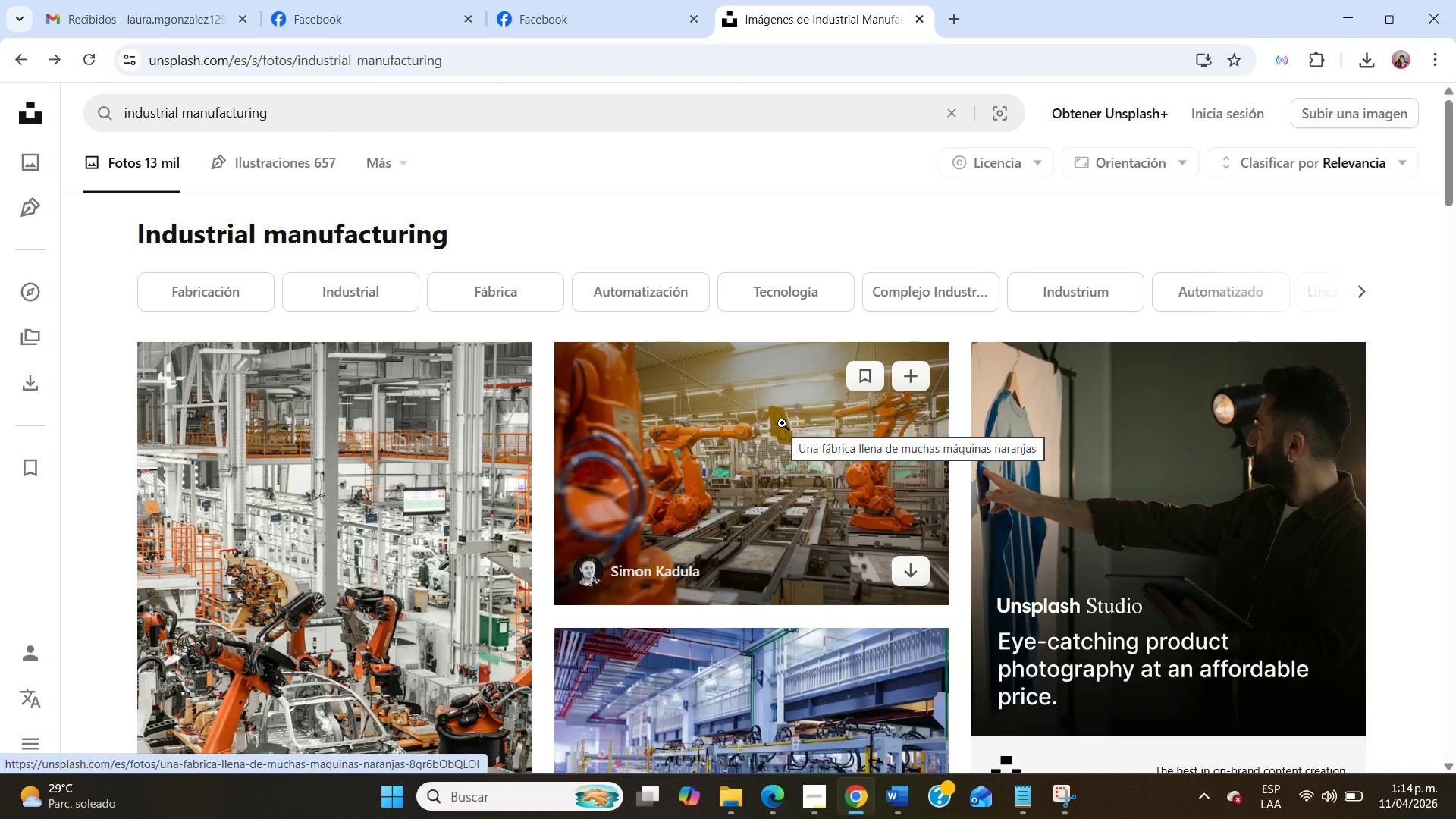 
scroll: coordinate [297, 444], scroll_direction: down, amount: 3.0
 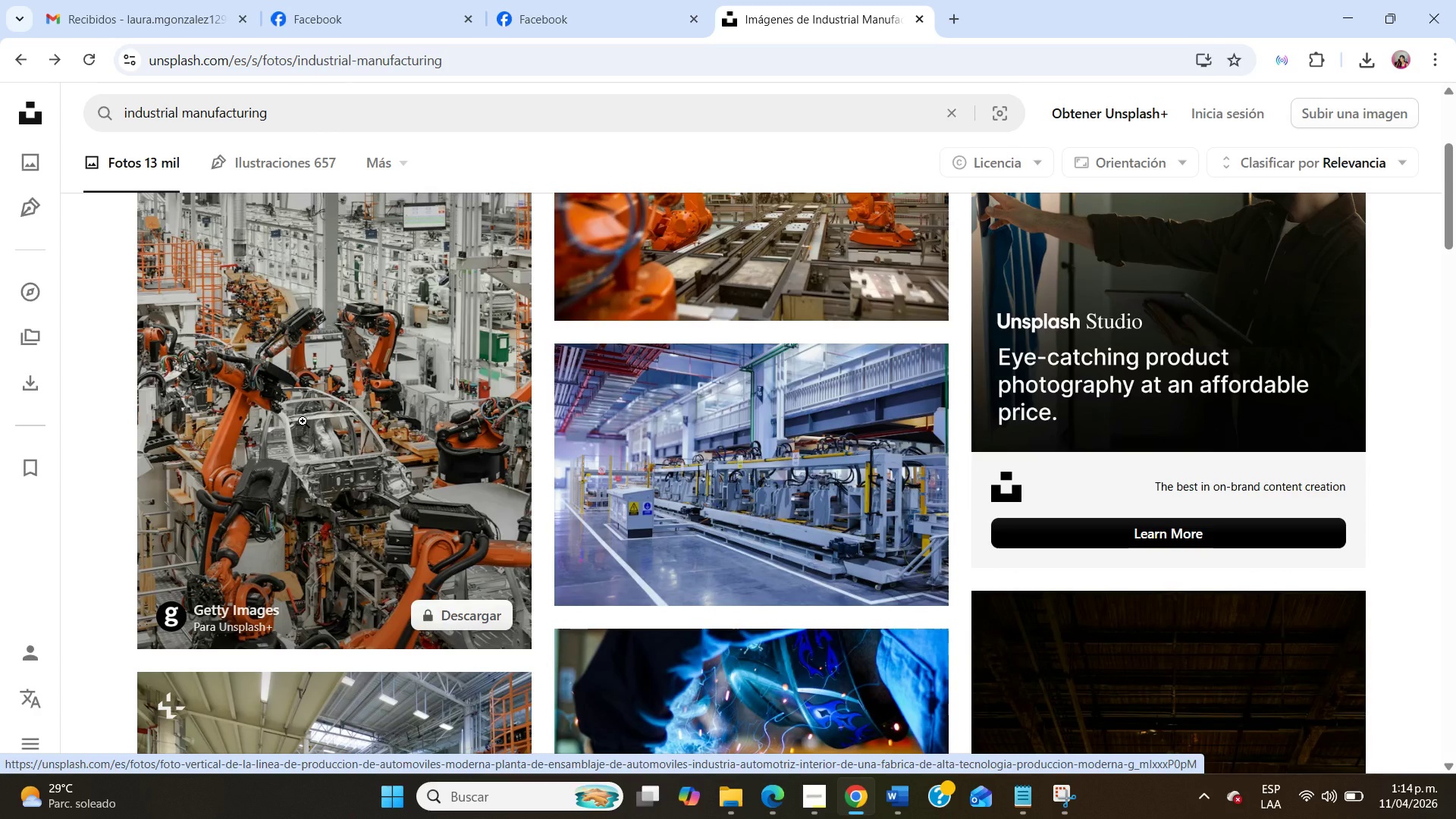 
left_click([303, 421])
 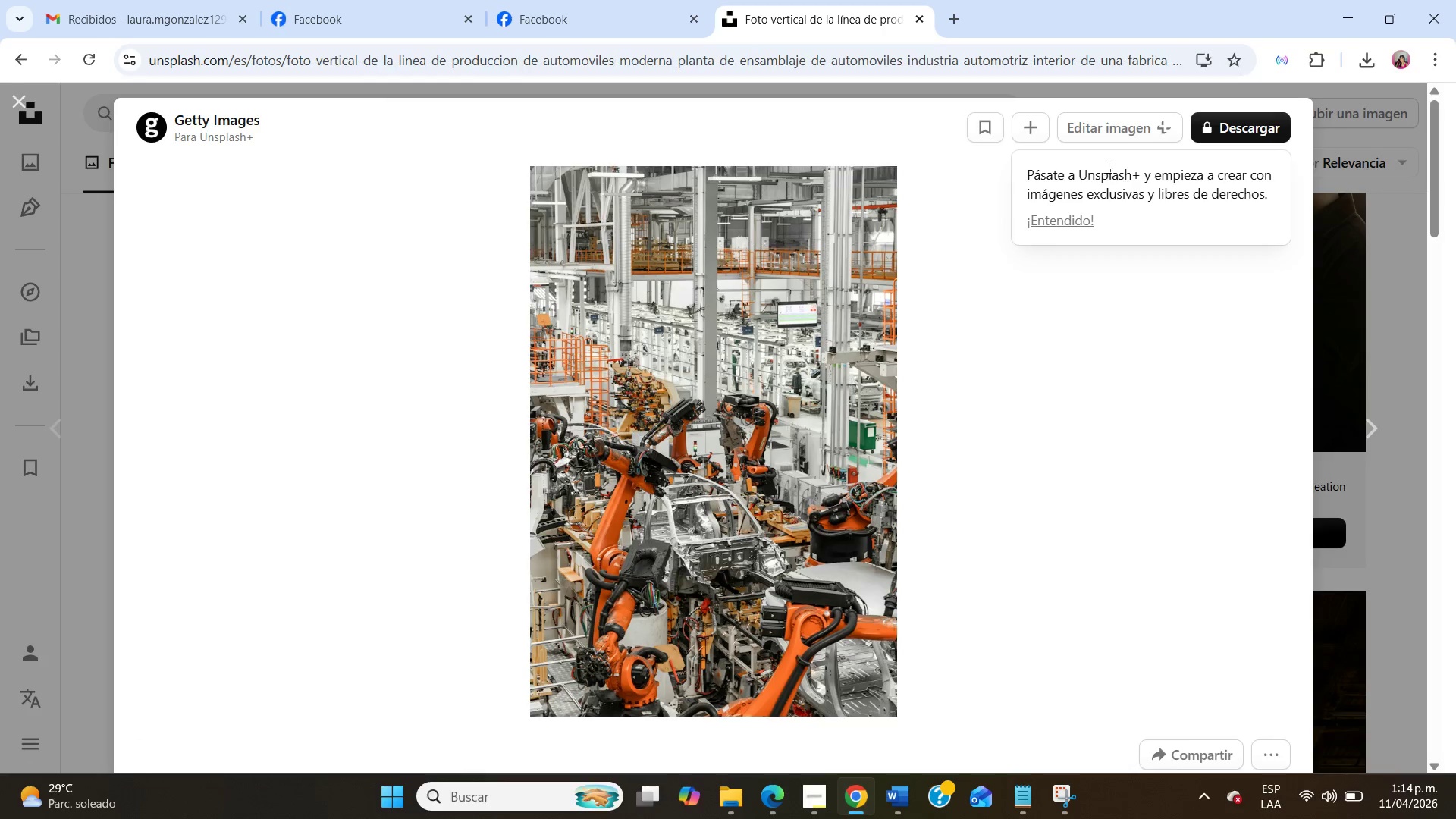 
left_click([1244, 127])
 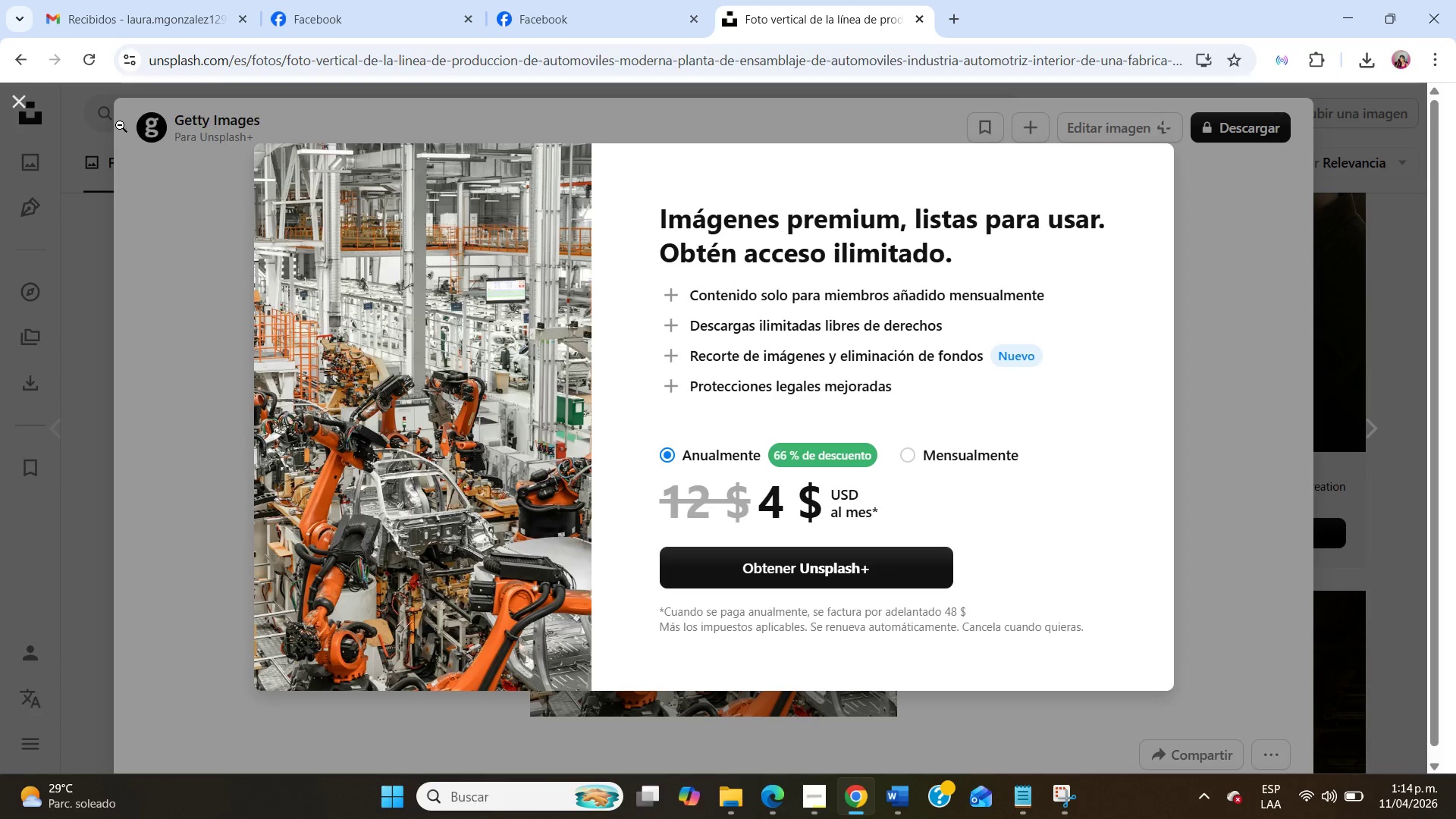 
wait(5.8)
 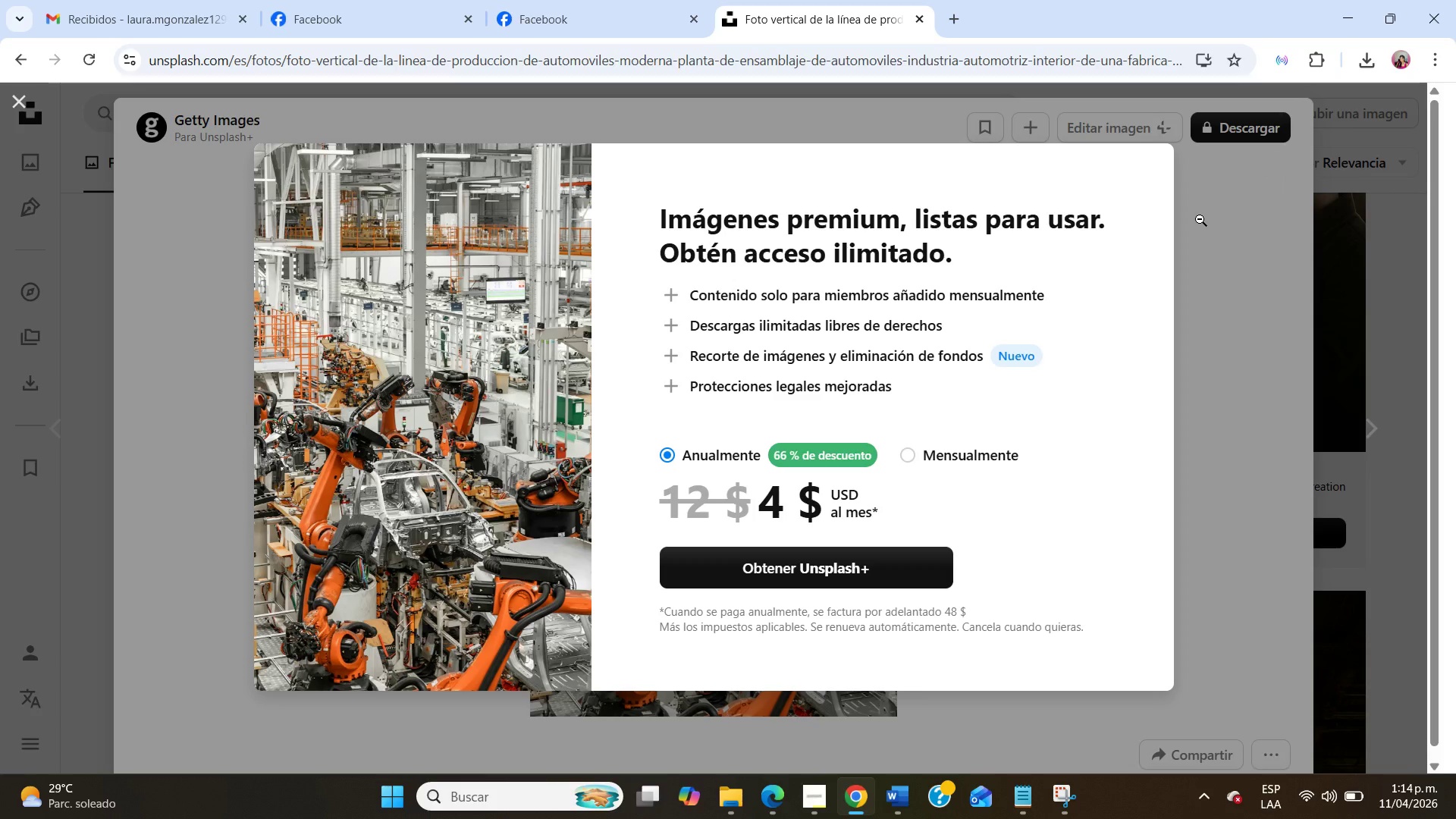 
left_click([24, 110])
 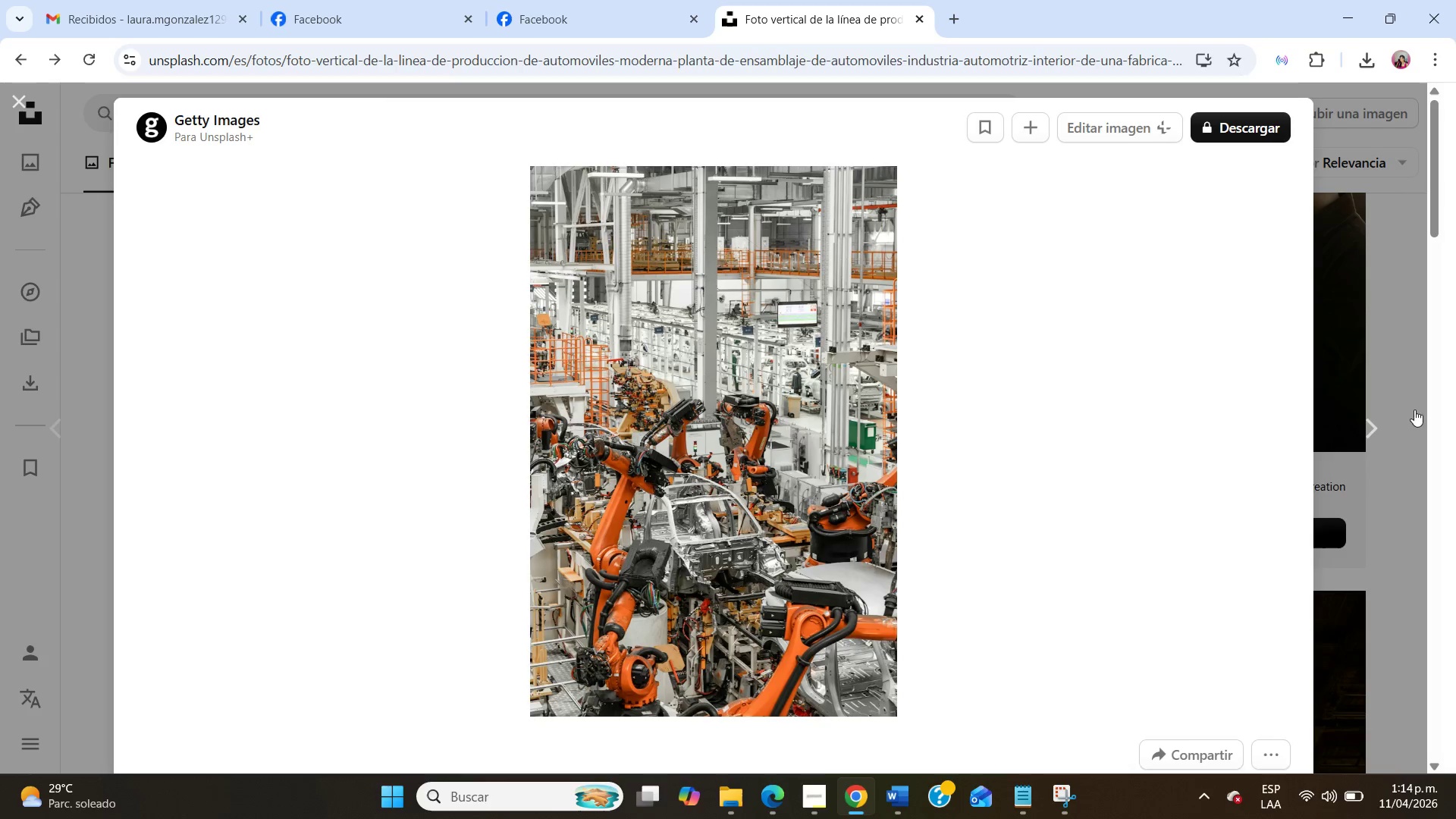 
left_click([1367, 388])
 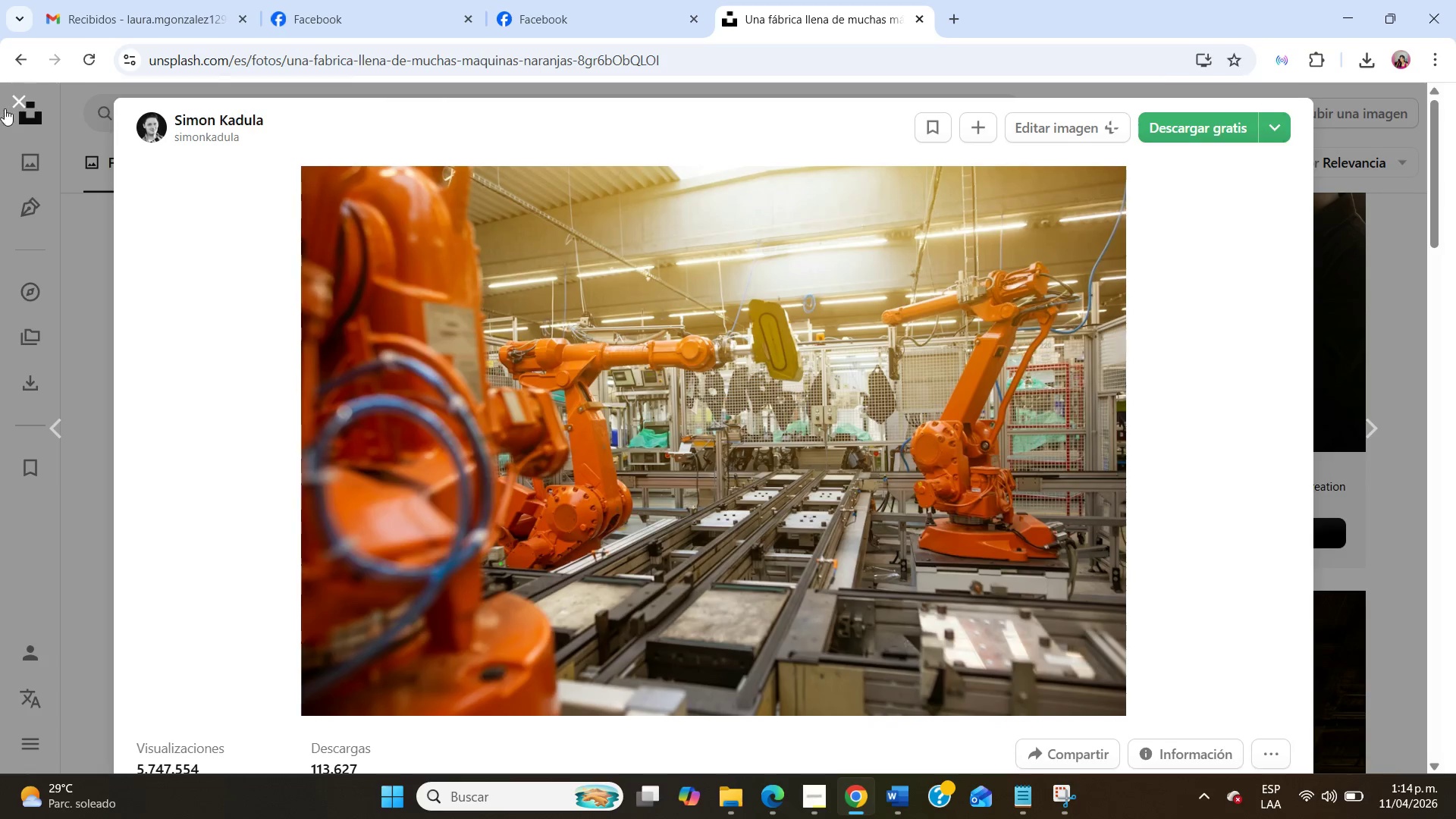 
left_click([17, 108])
 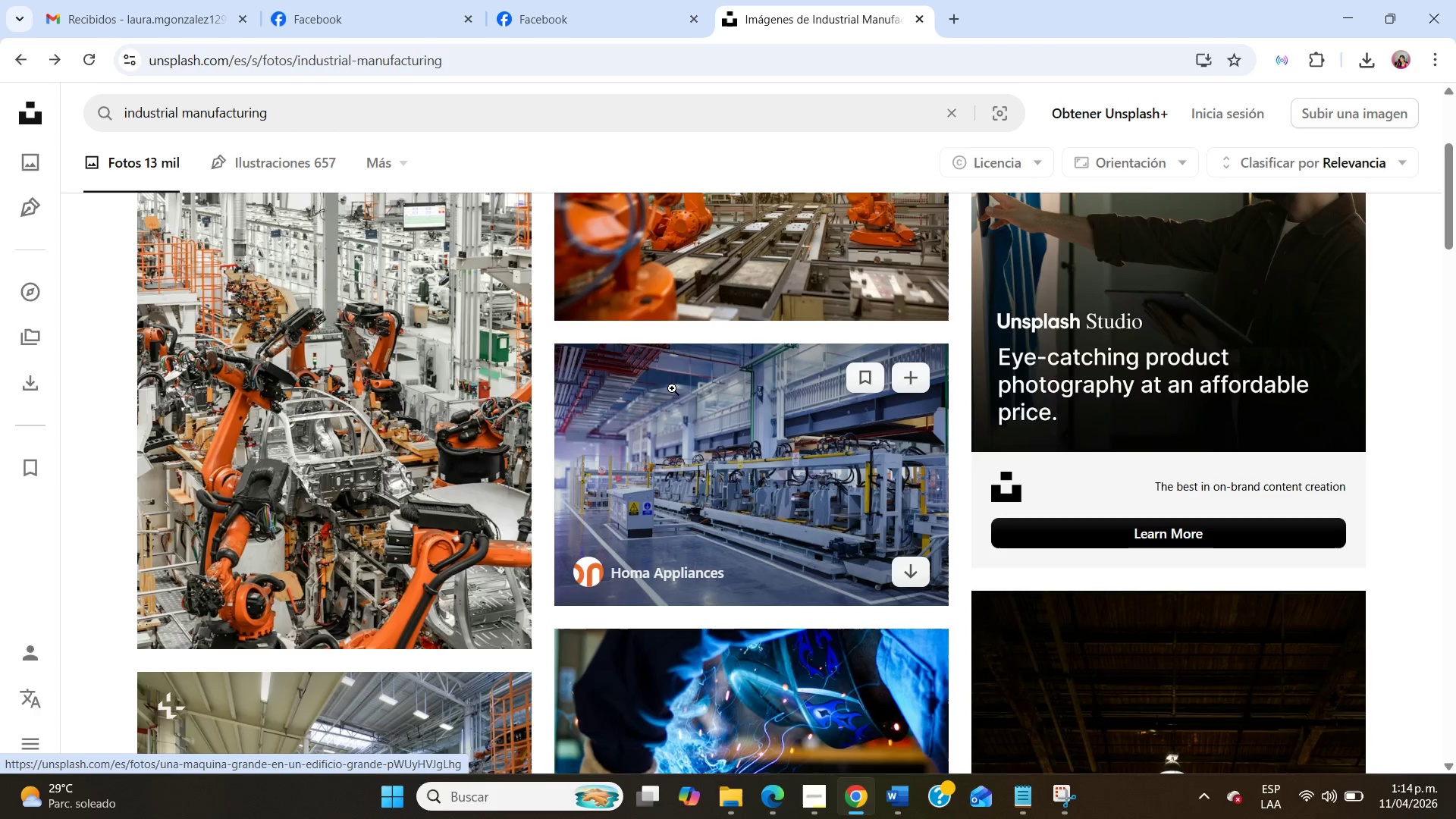 
left_click([684, 366])
 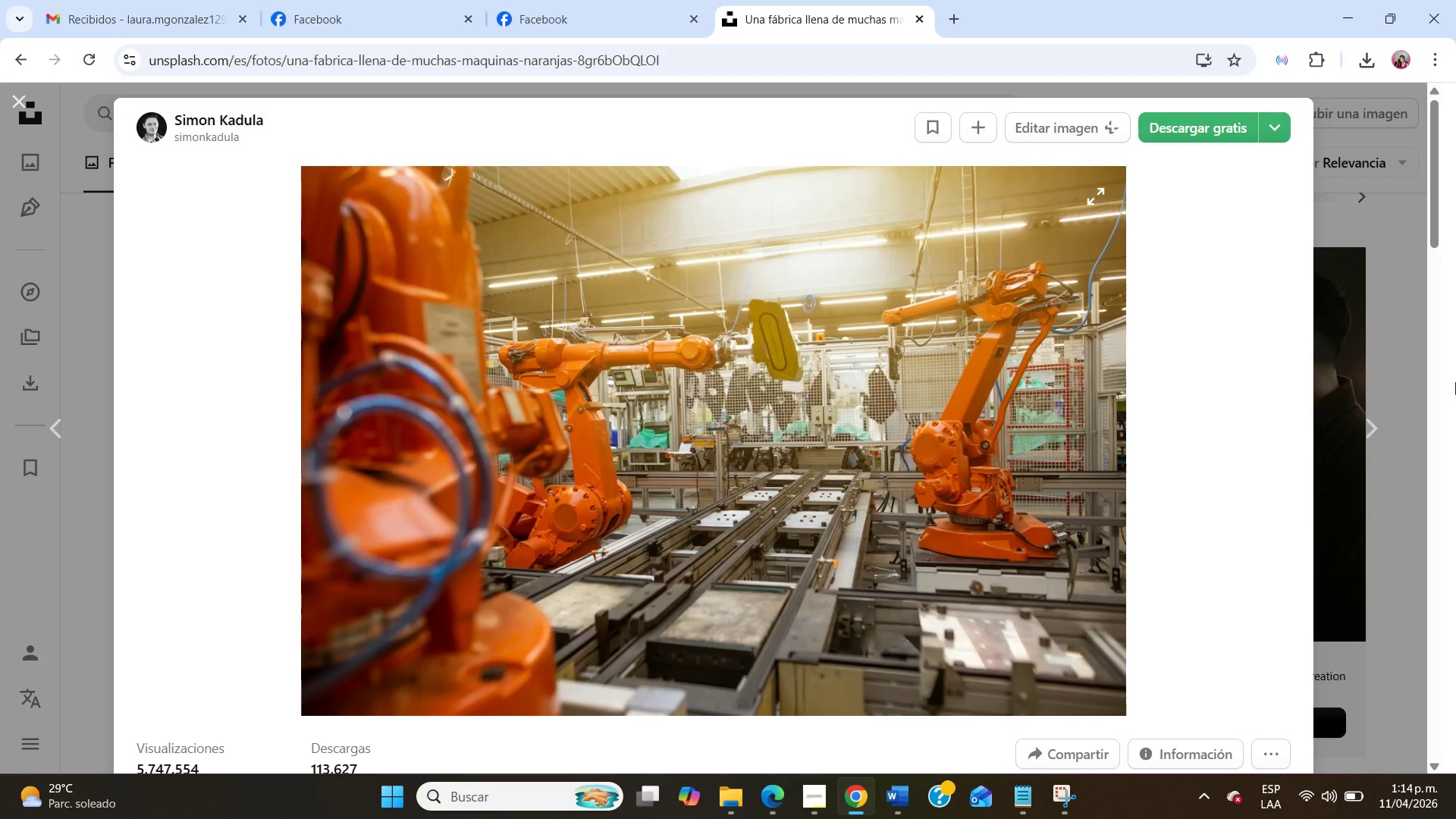 
scroll: coordinate [684, 366], scroll_direction: up, amount: 2.0
 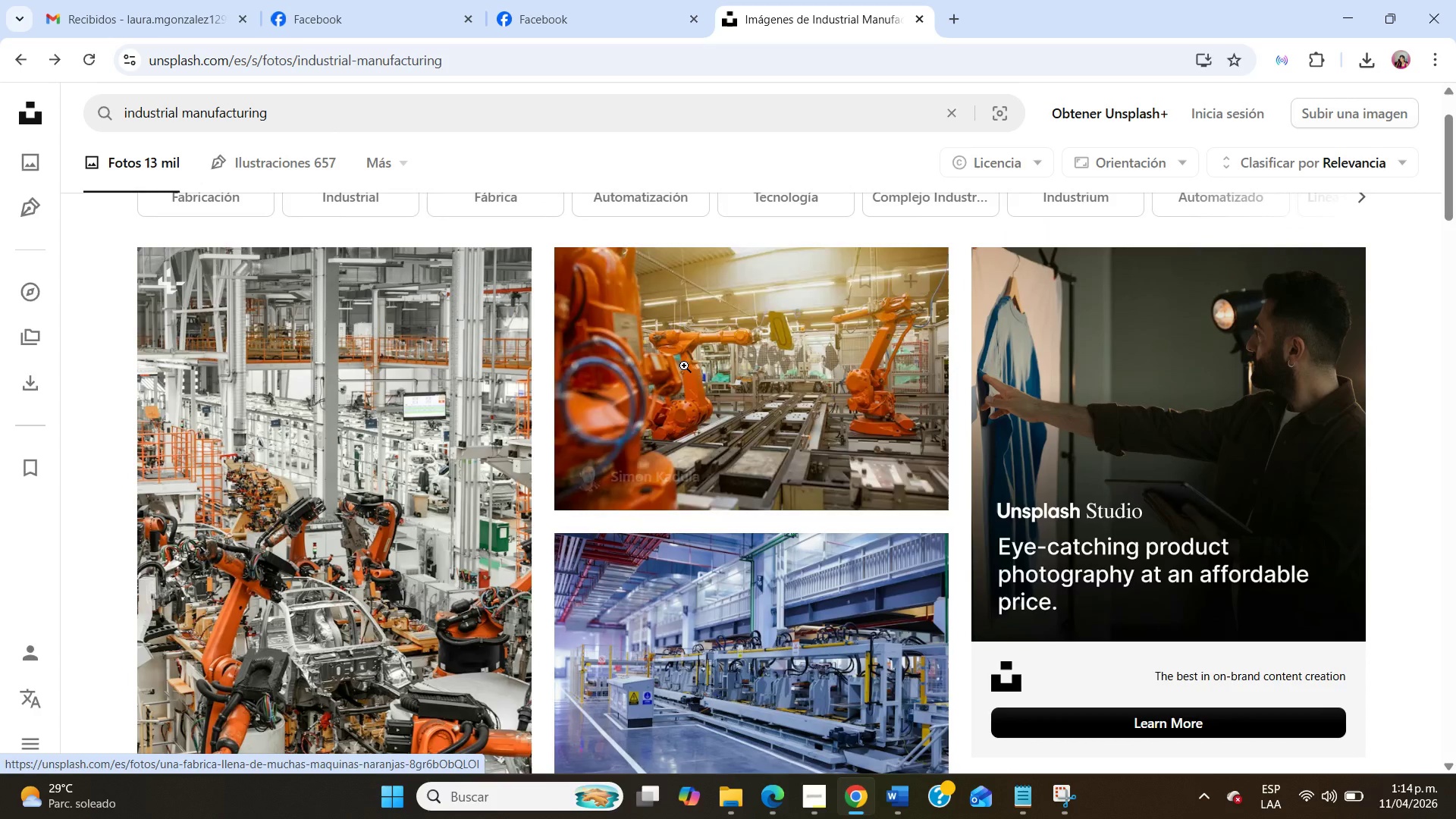 
mouse_move([1359, 394])
 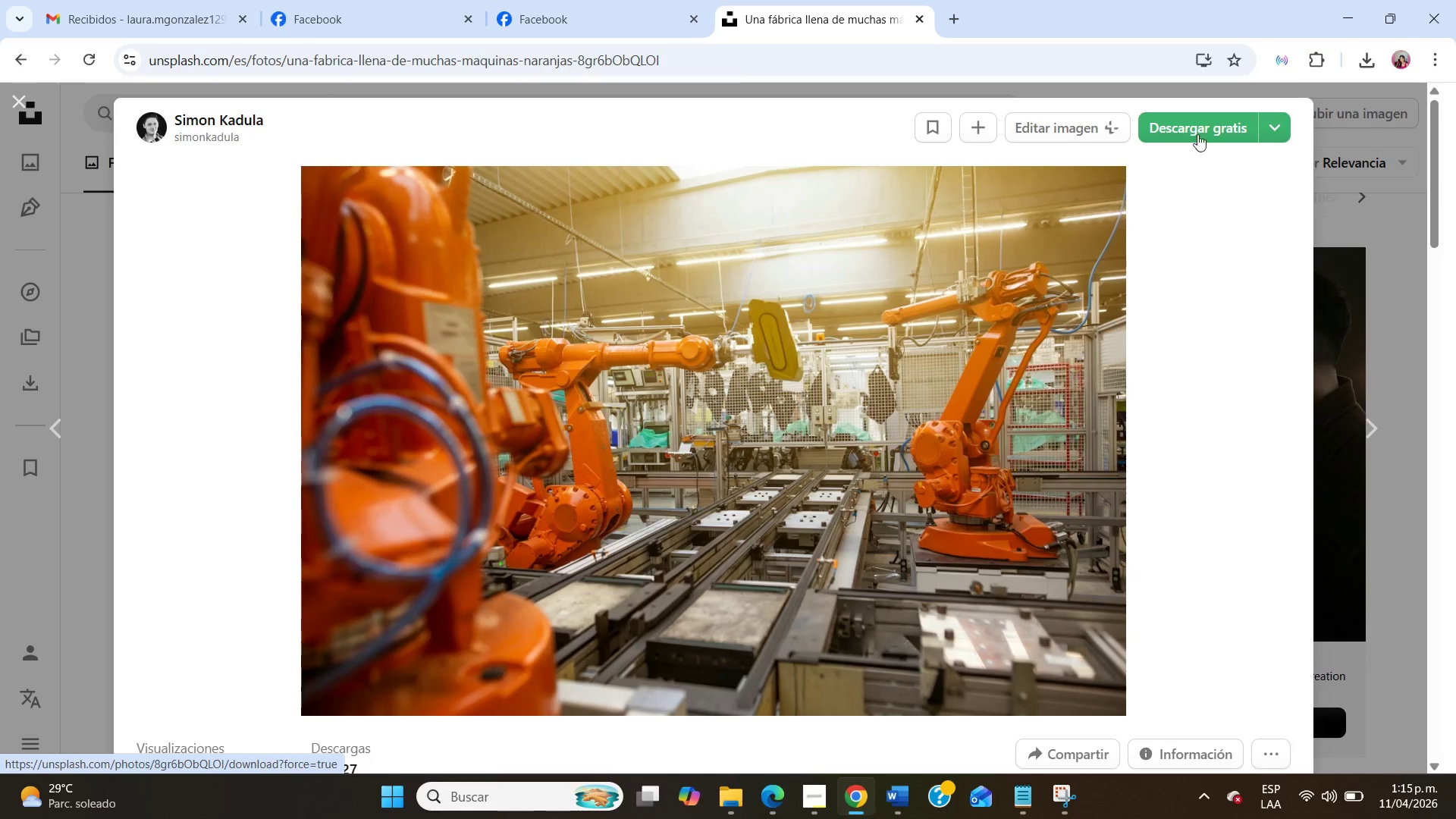 
left_click([1197, 119])
 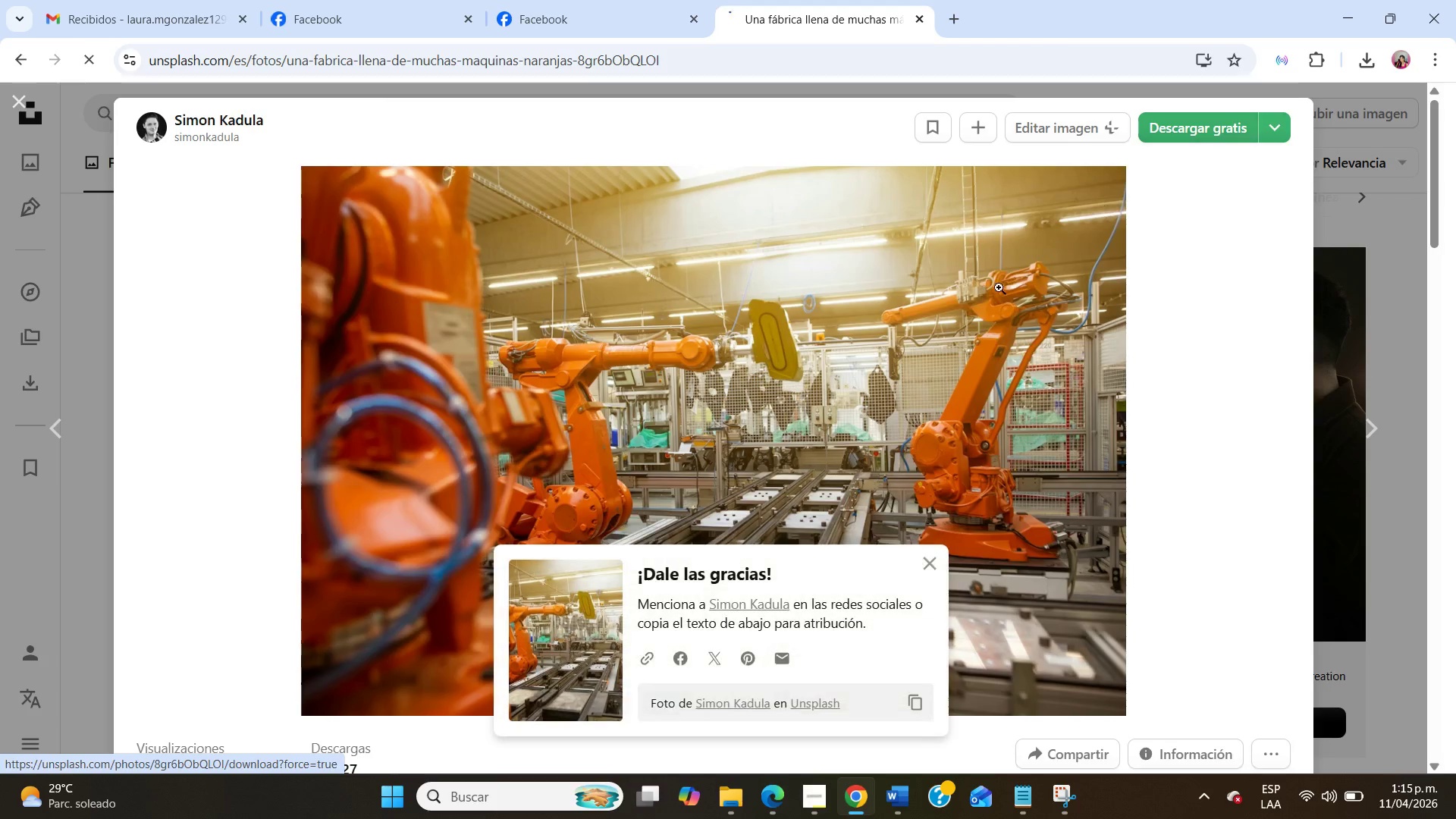 
mouse_move([847, 388])
 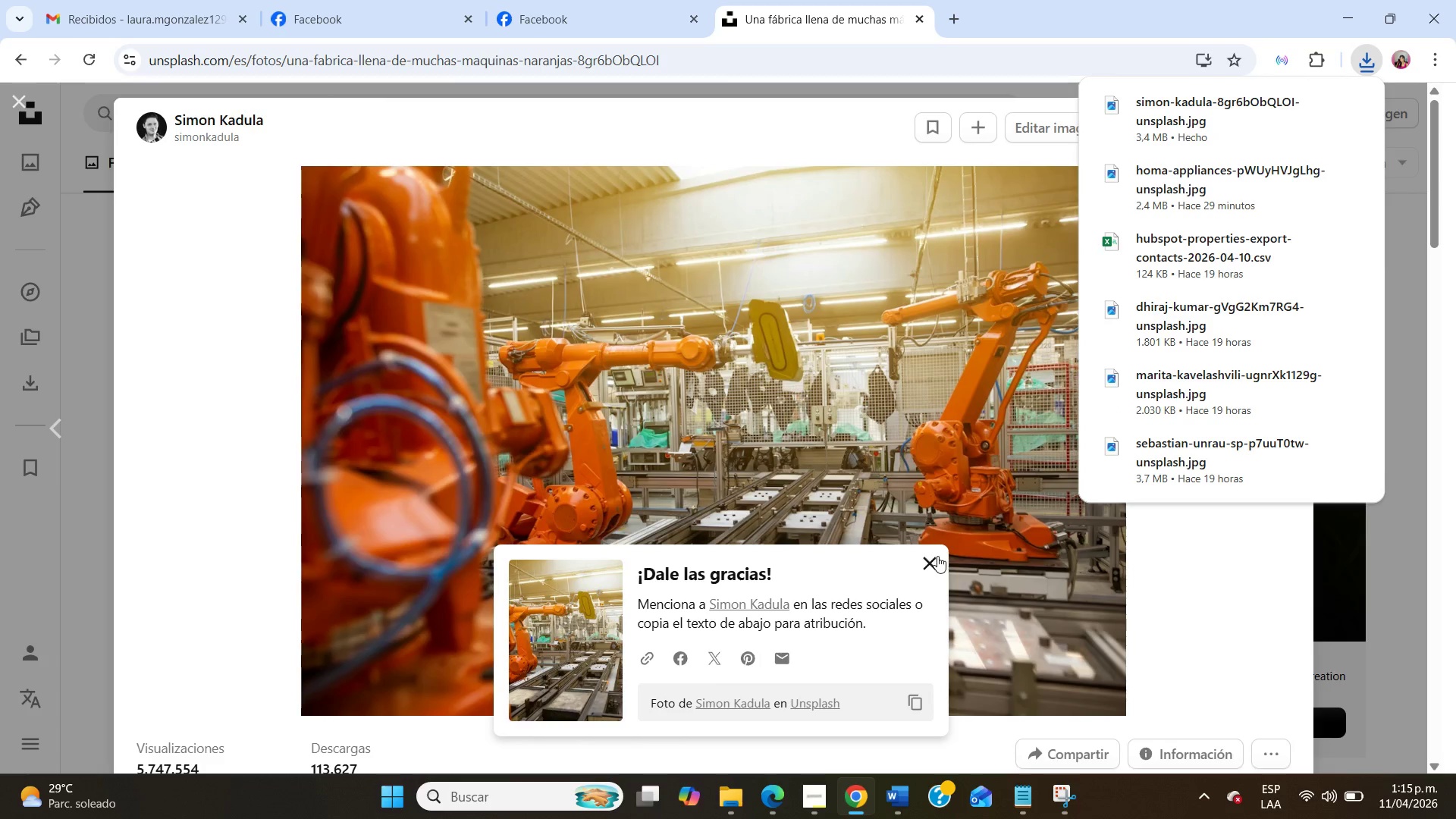 
left_click([938, 561])
 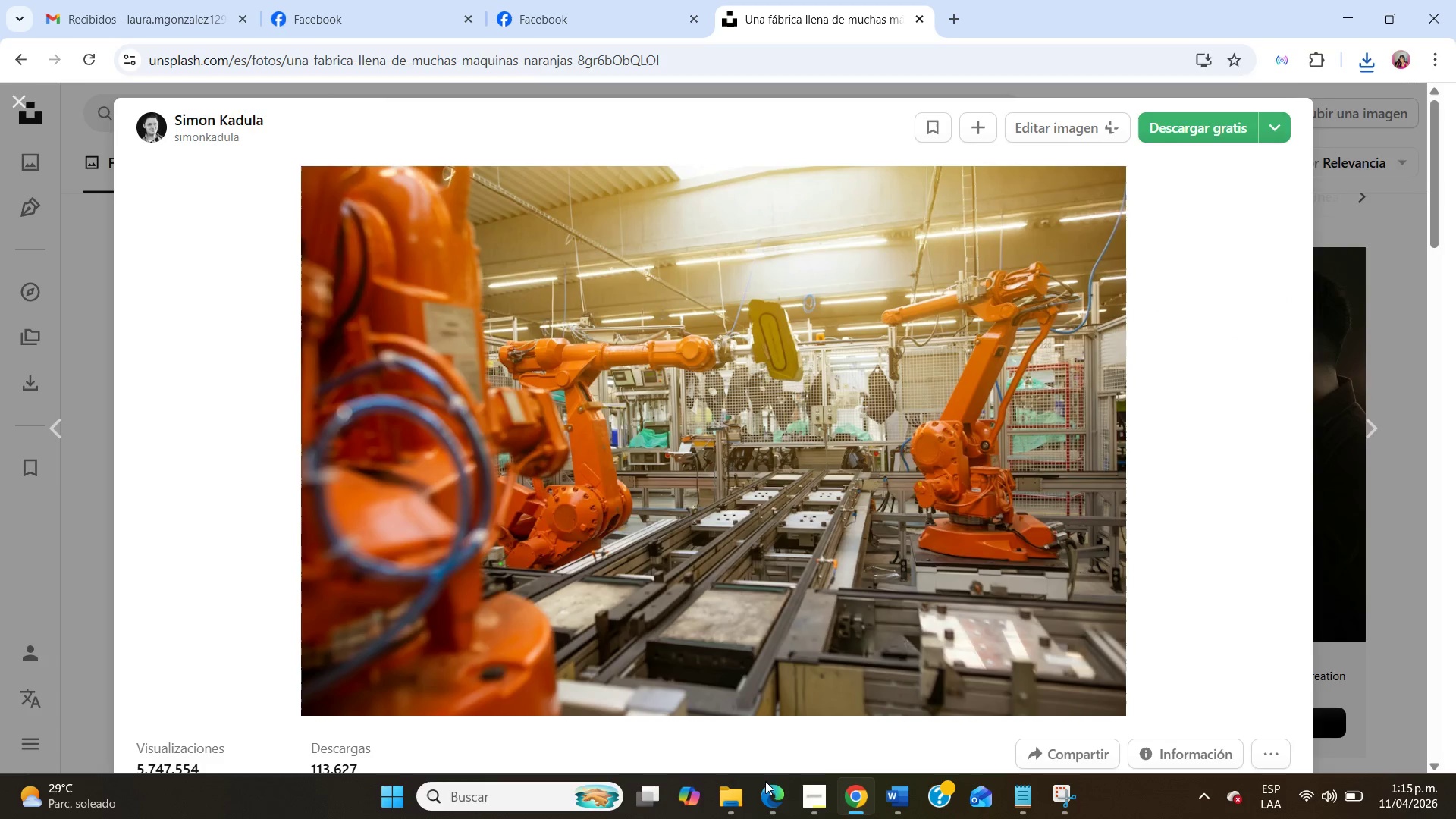 
left_click([752, 818])
 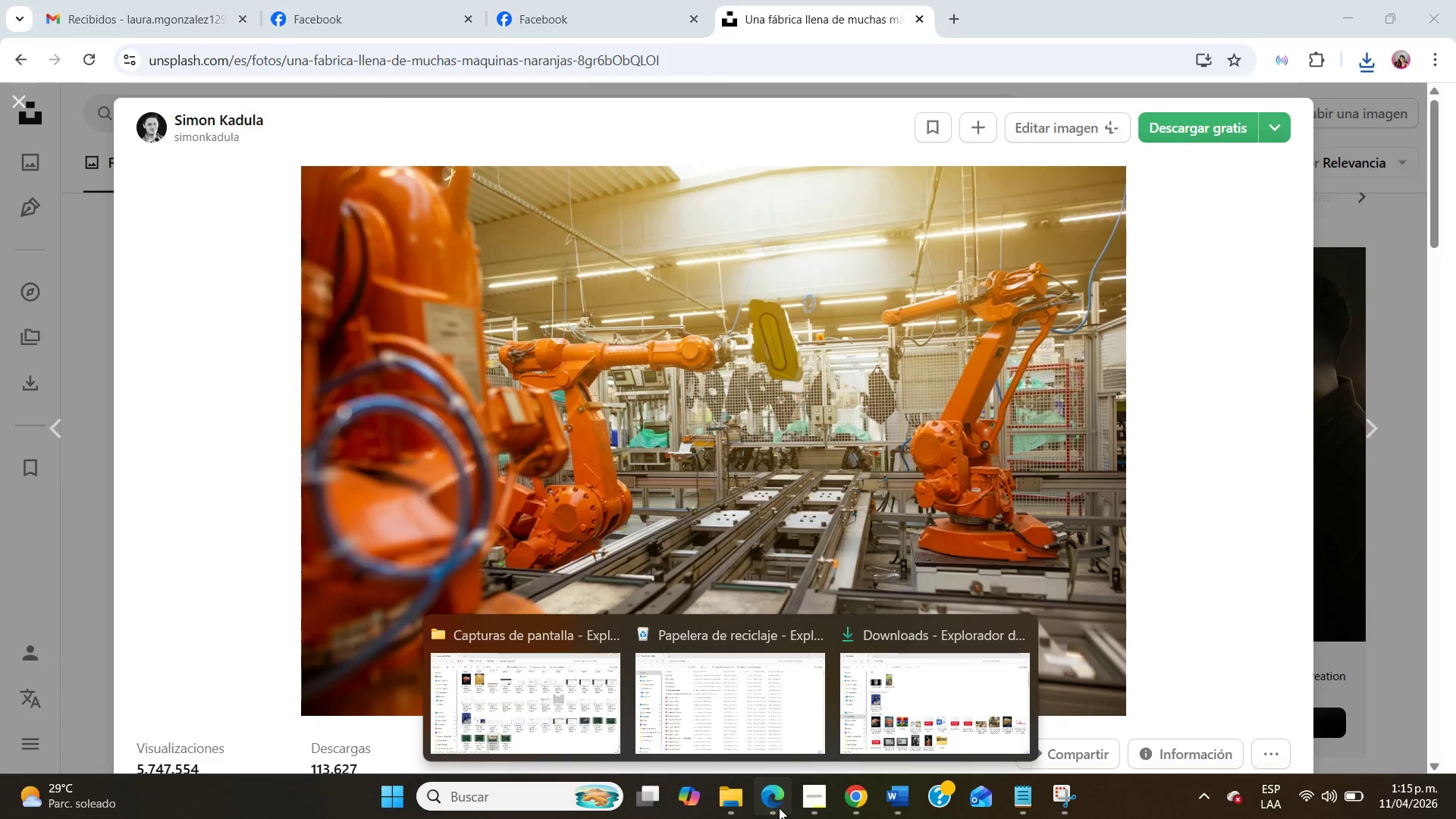 
left_click([779, 808])
 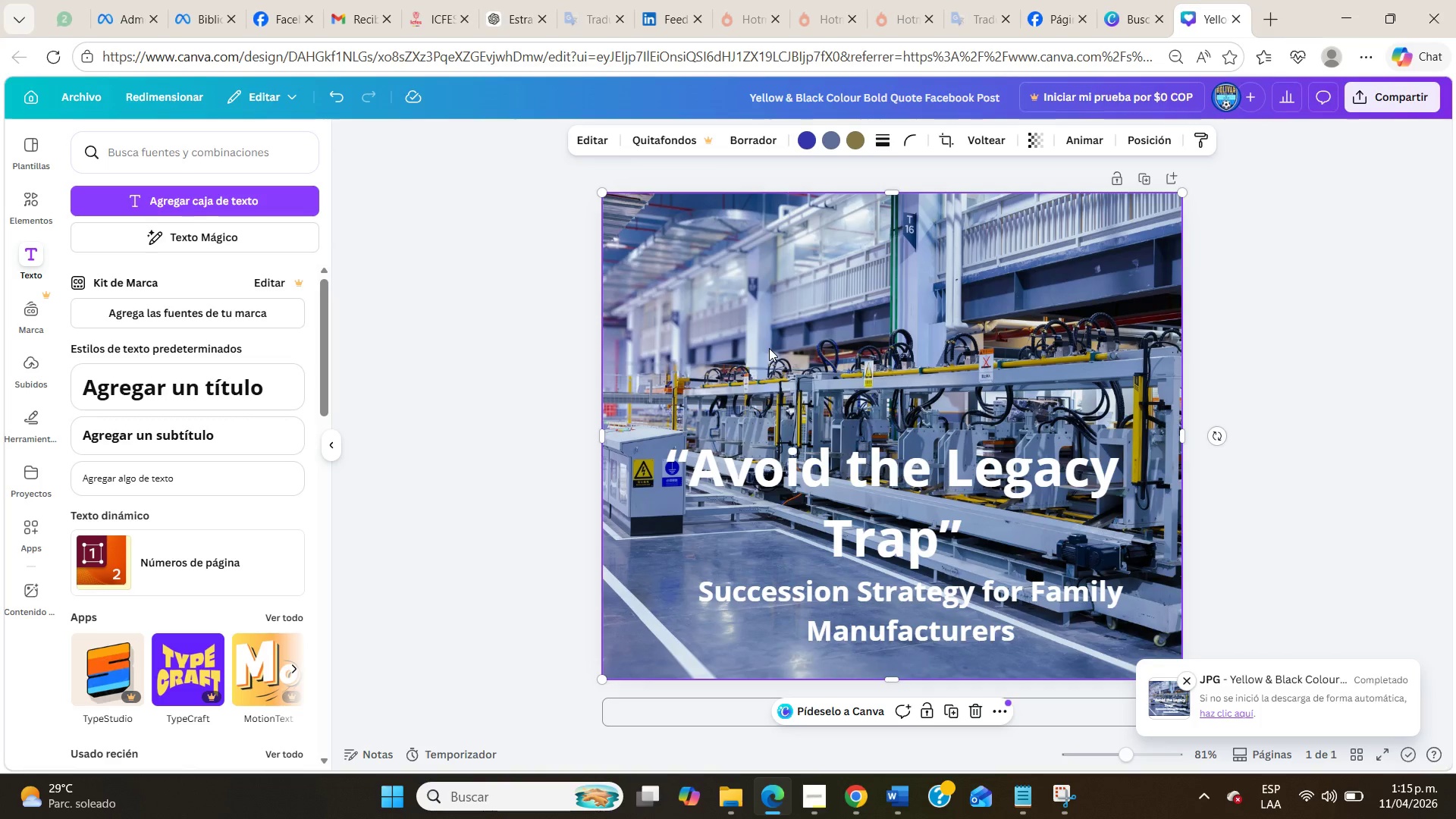 
scroll: coordinate [769, 348], scroll_direction: down, amount: 5.0
 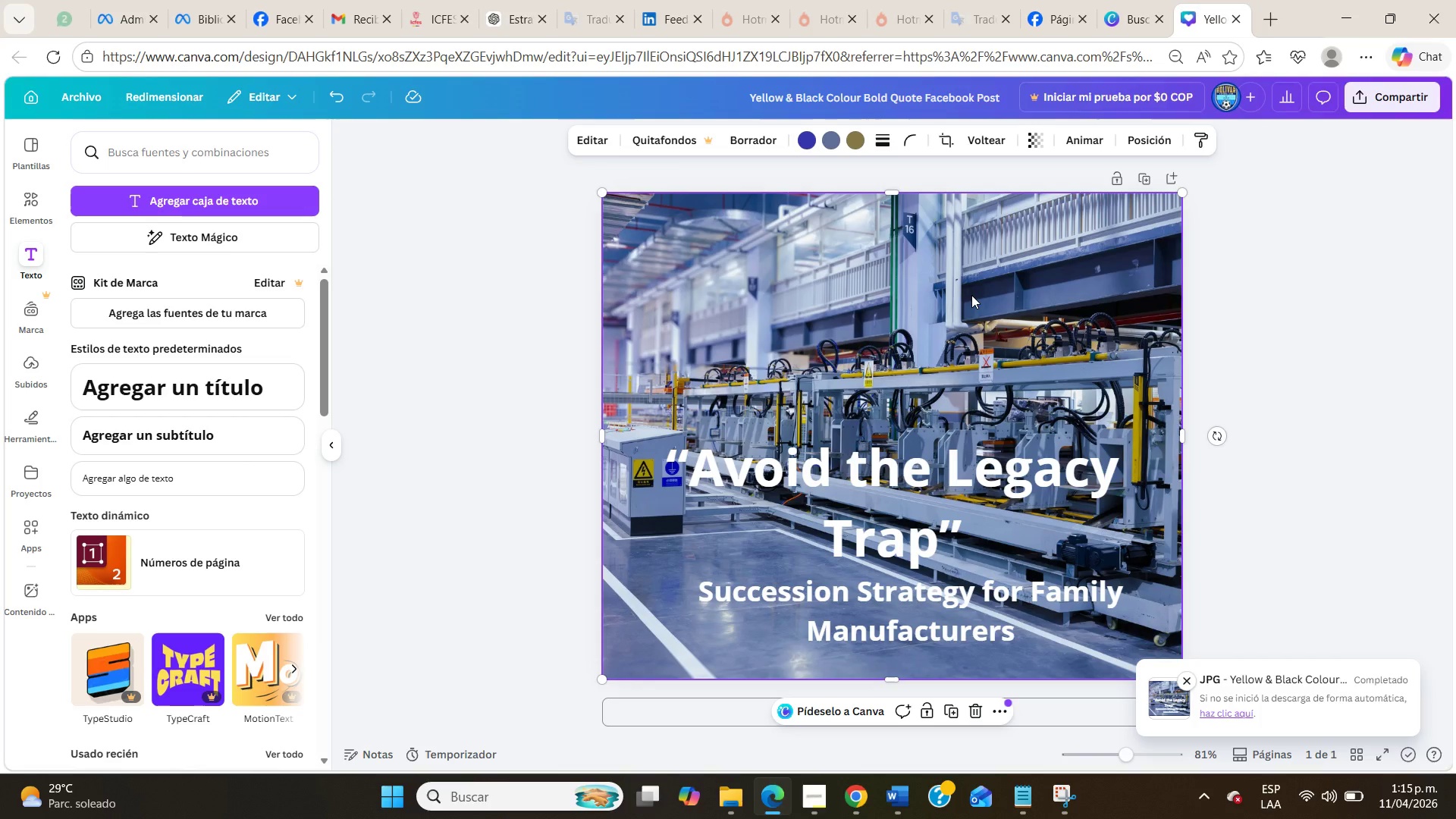 
left_click([971, 295])
 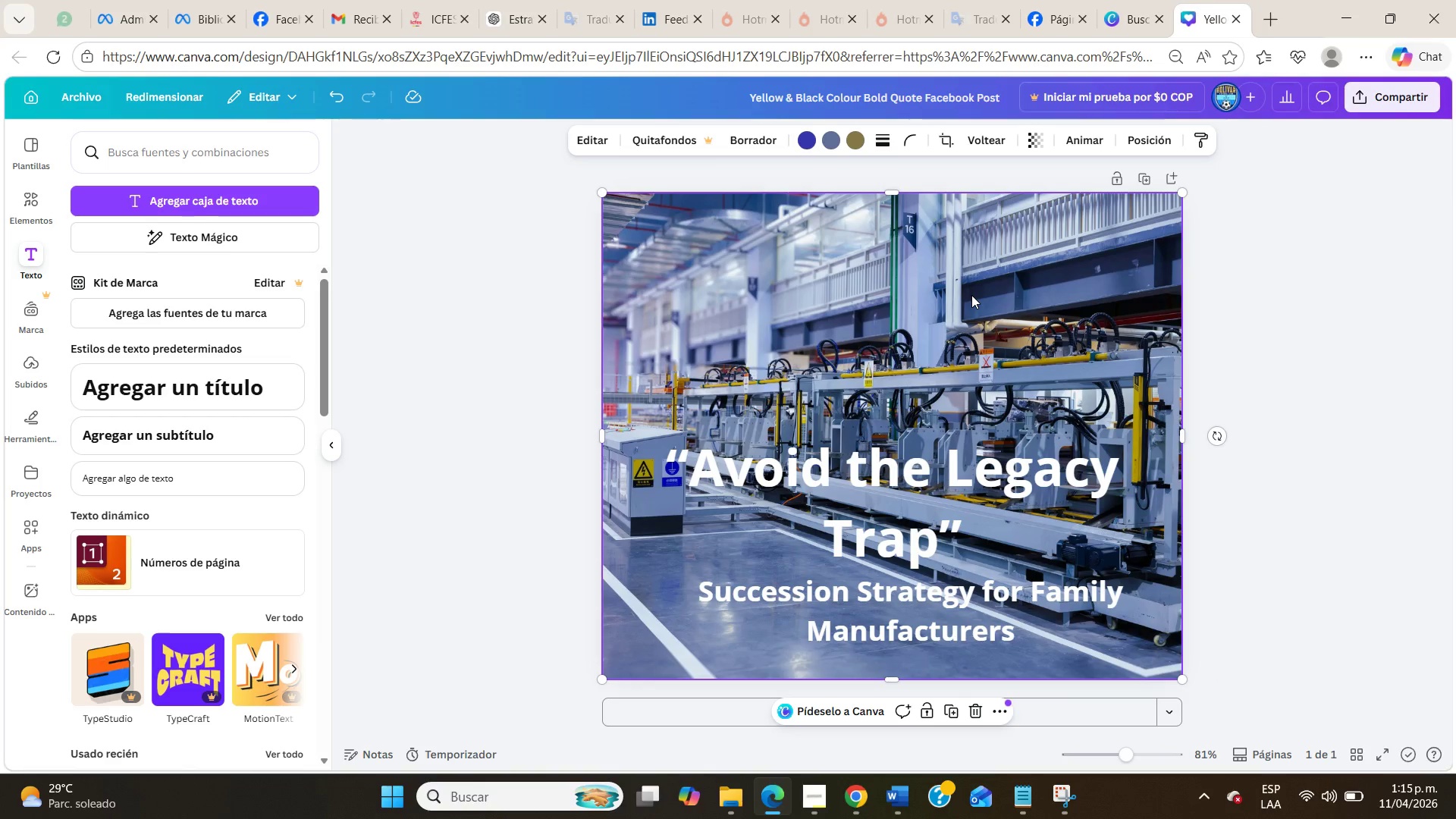 
key(Control+D)
 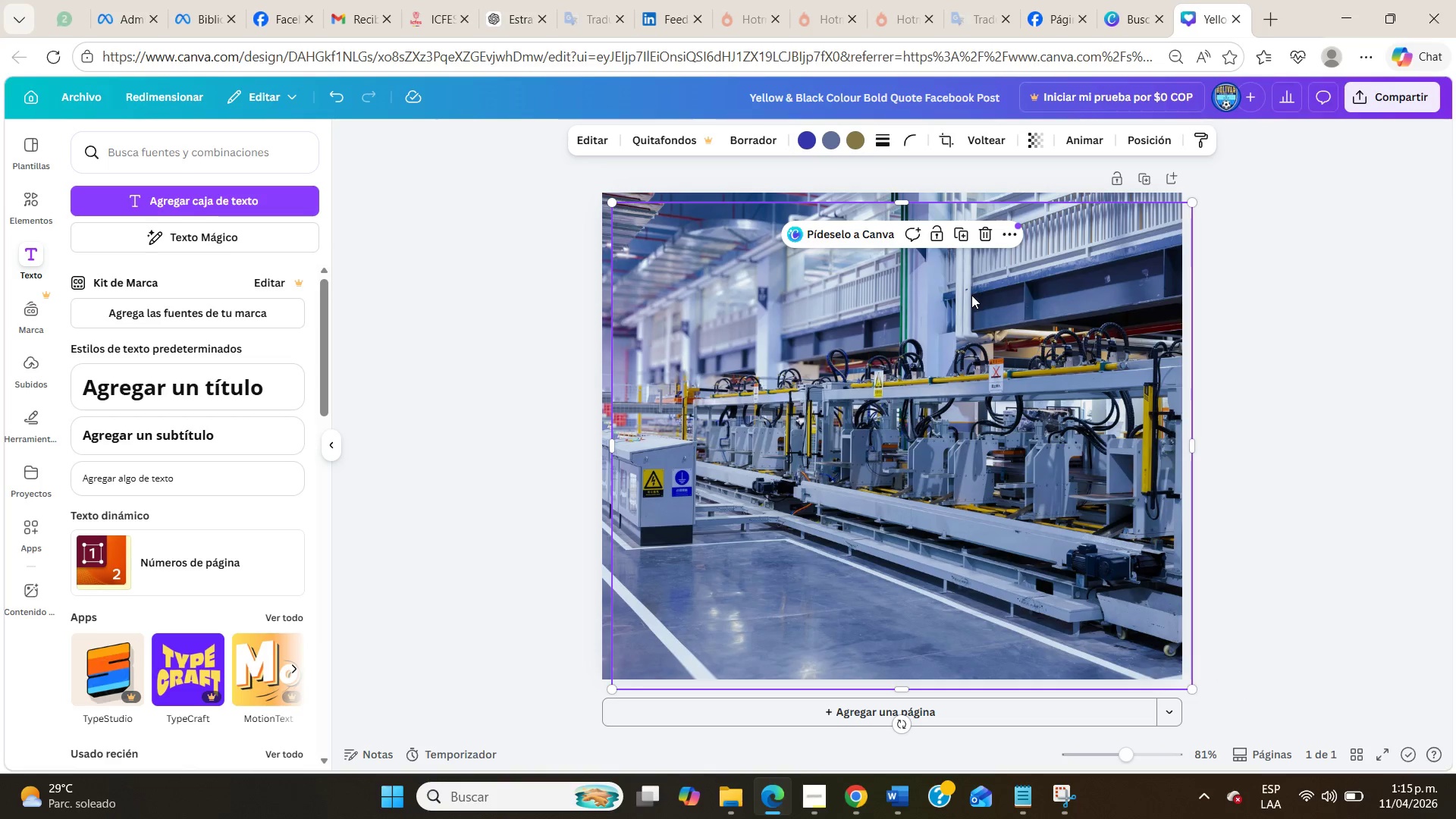 
scroll: coordinate [1253, 489], scroll_direction: down, amount: 6.0
 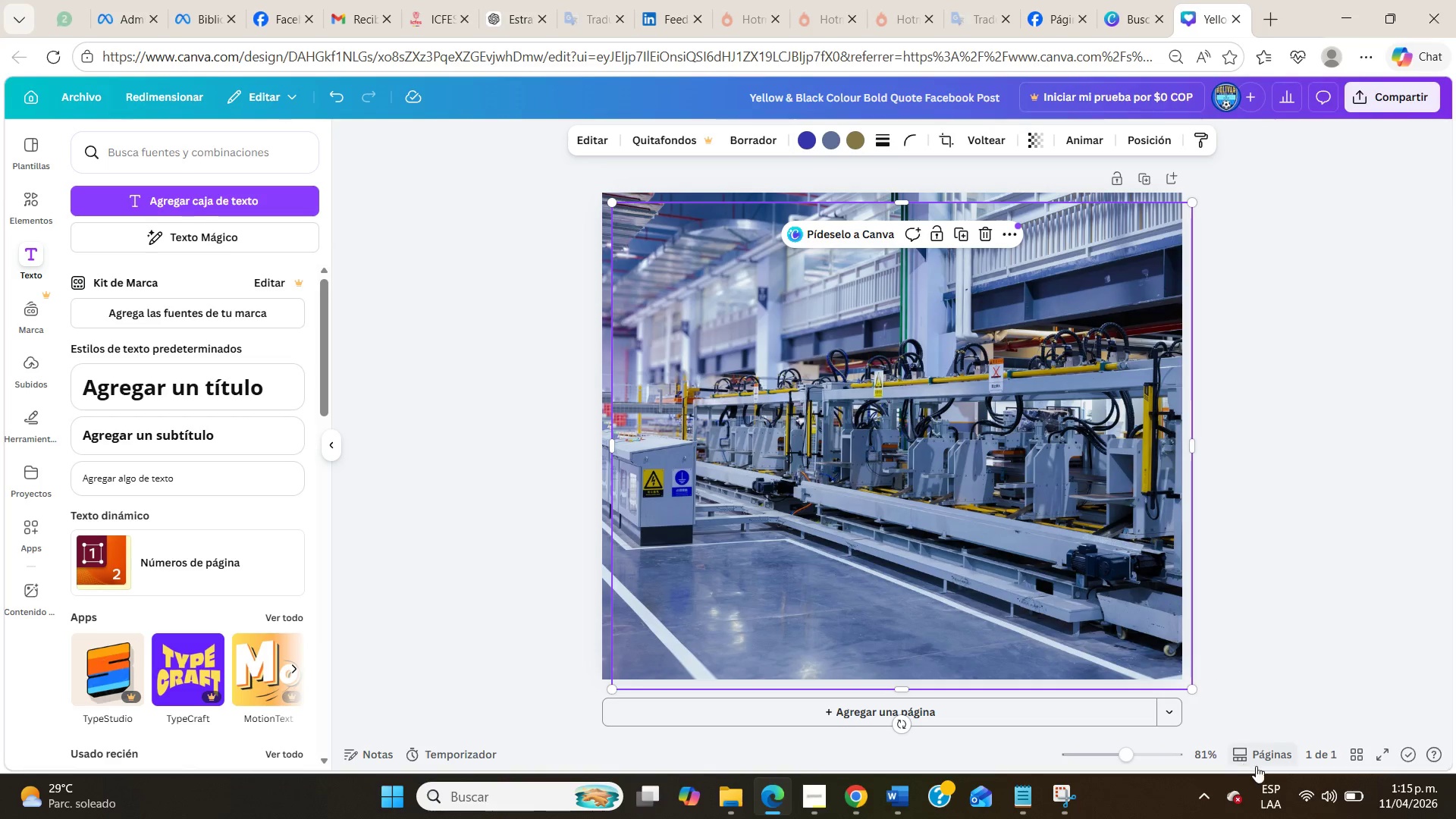 
left_click([1262, 756])
 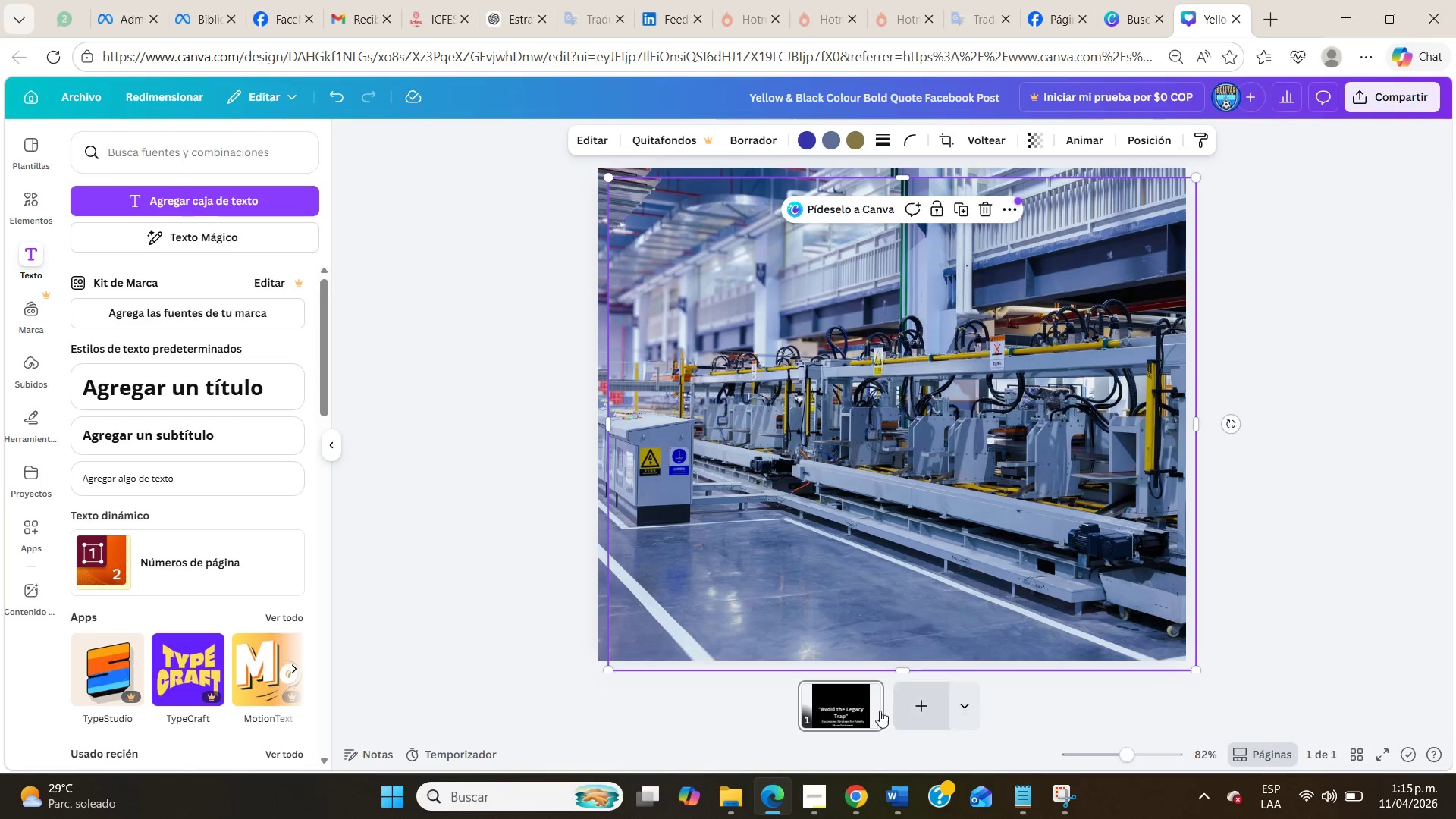 
left_click([812, 711])
 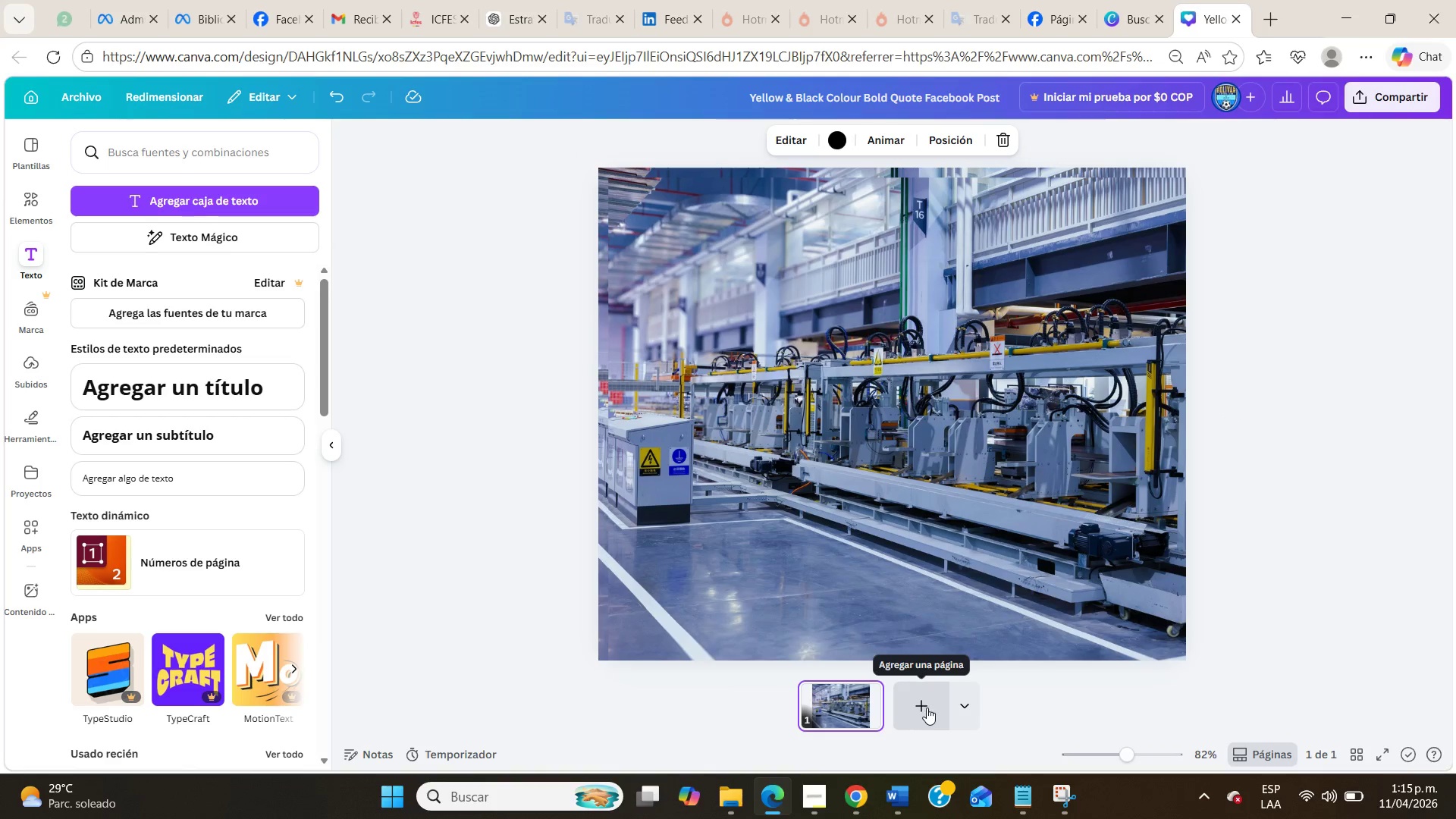 
left_click([927, 707])
 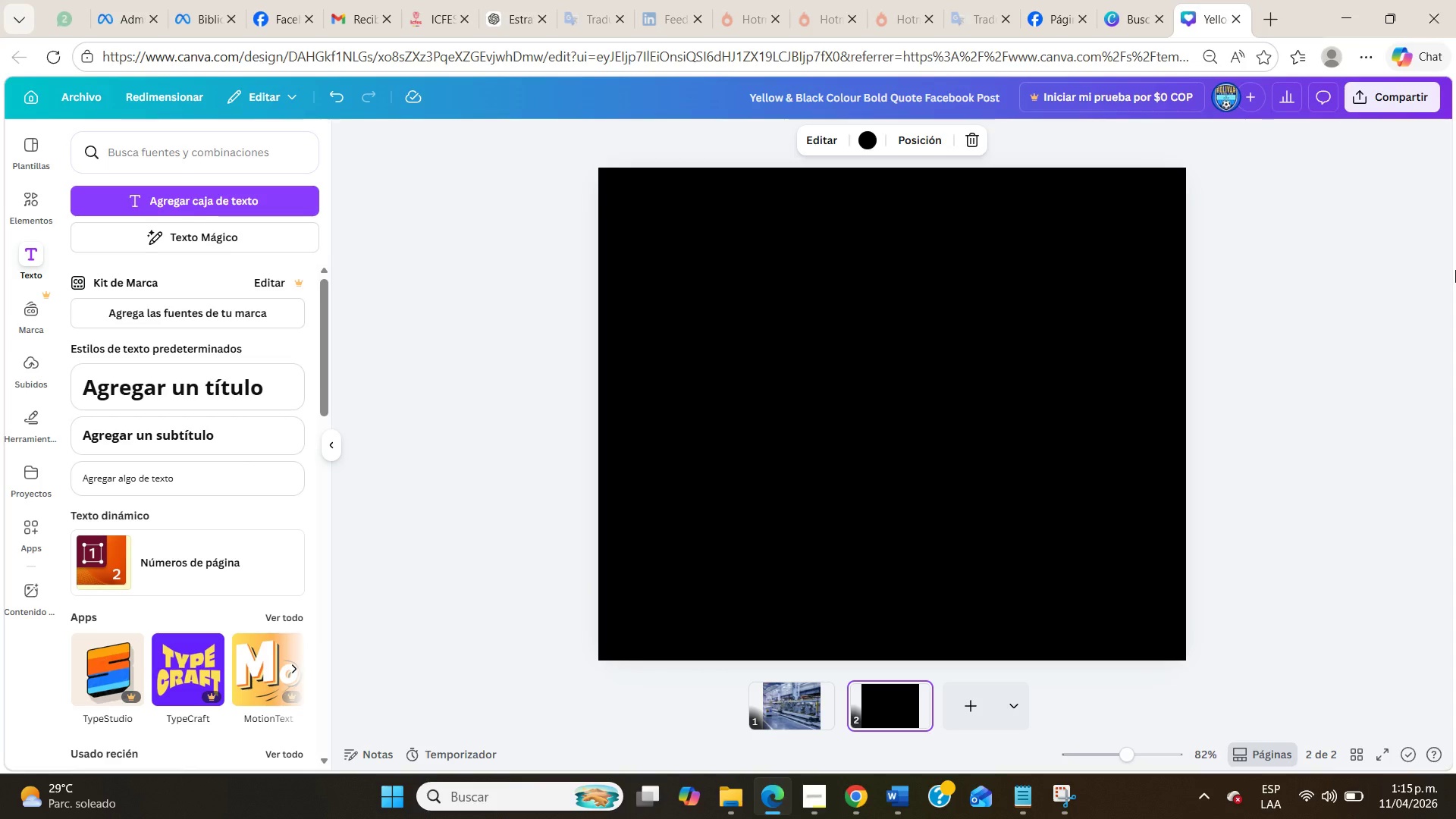 
wait(39.99)
 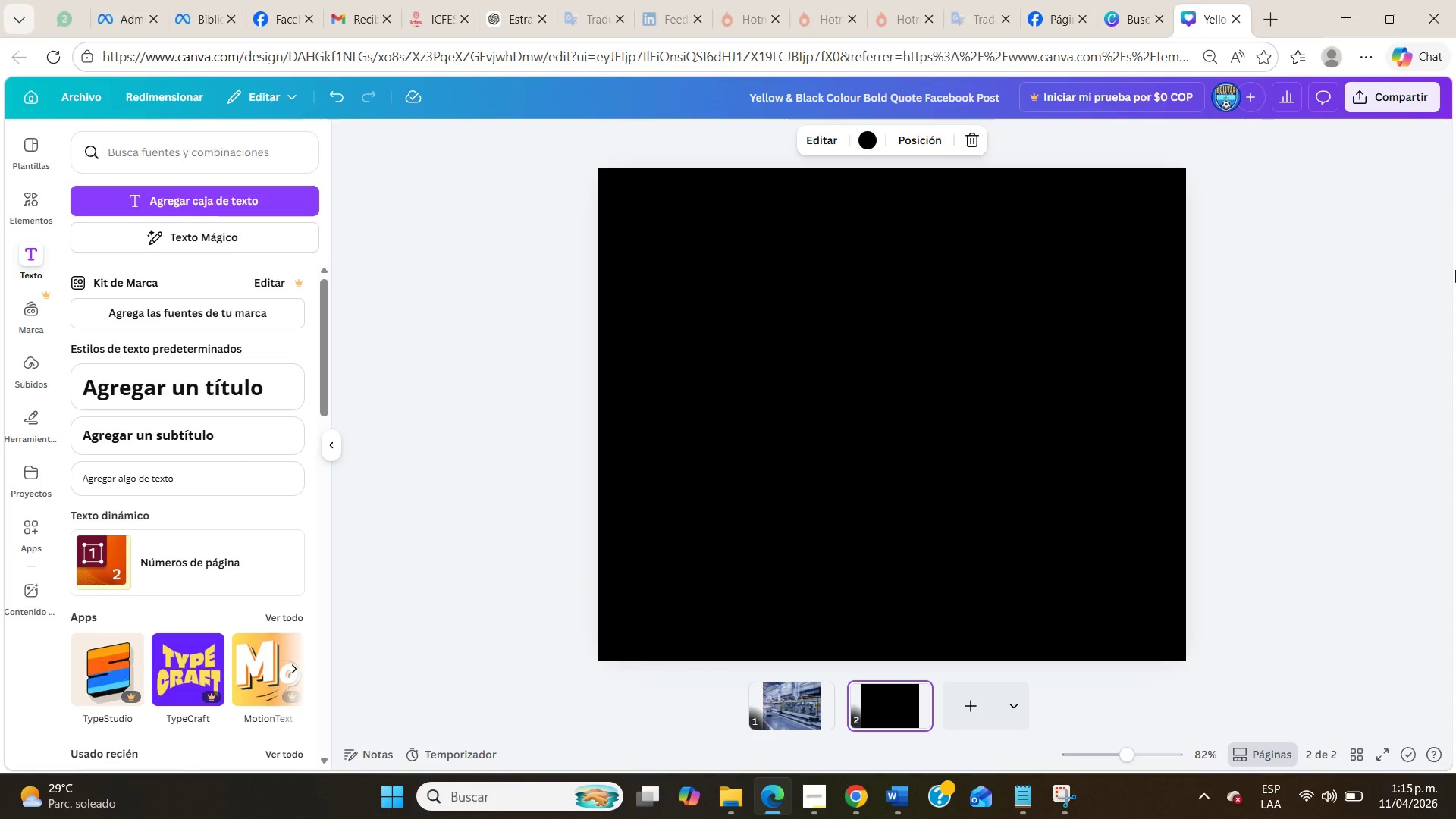 
scroll: coordinate [38, 610], scroll_direction: up, amount: 2.0
 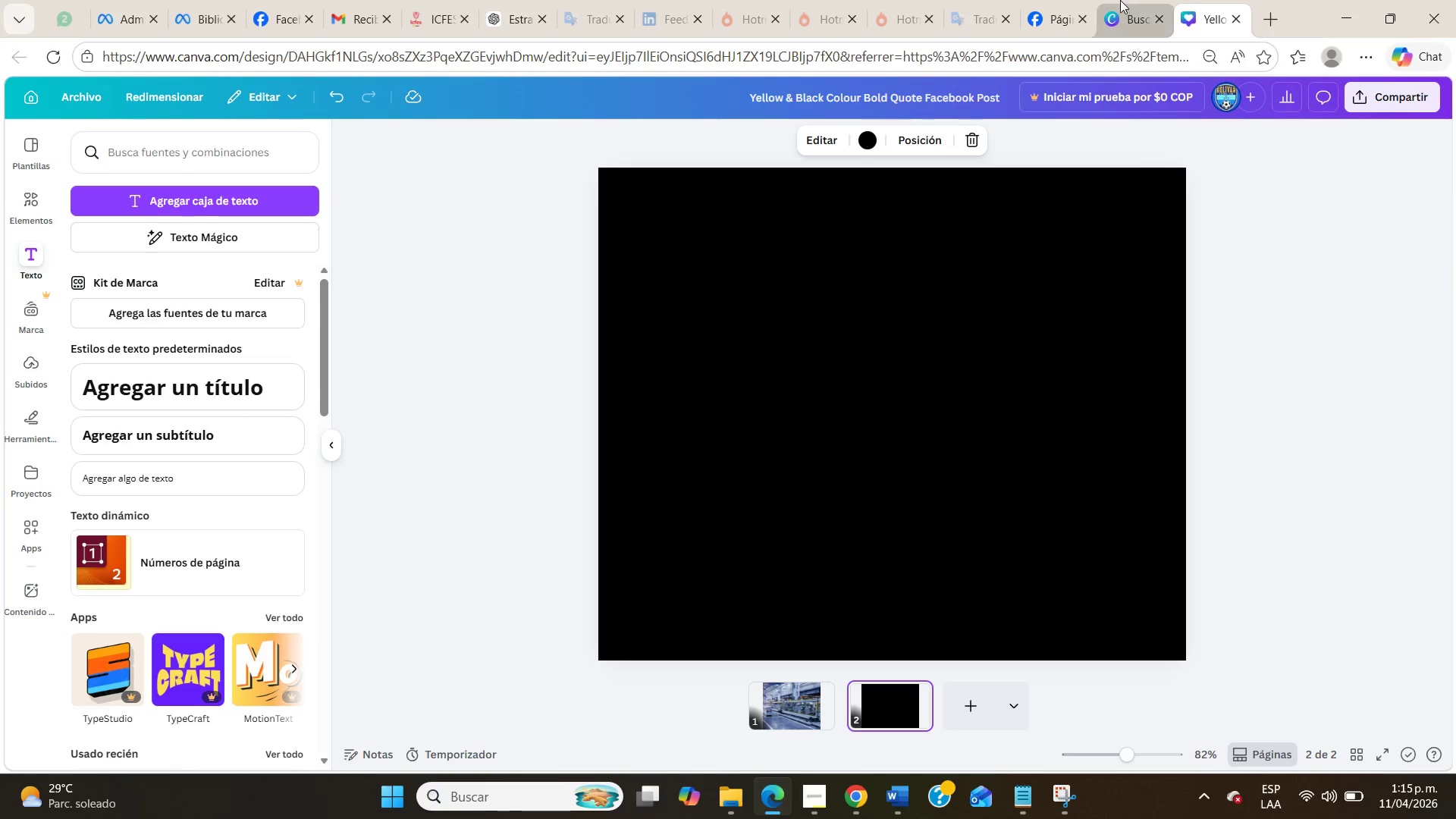 
left_click([1116, 0])
 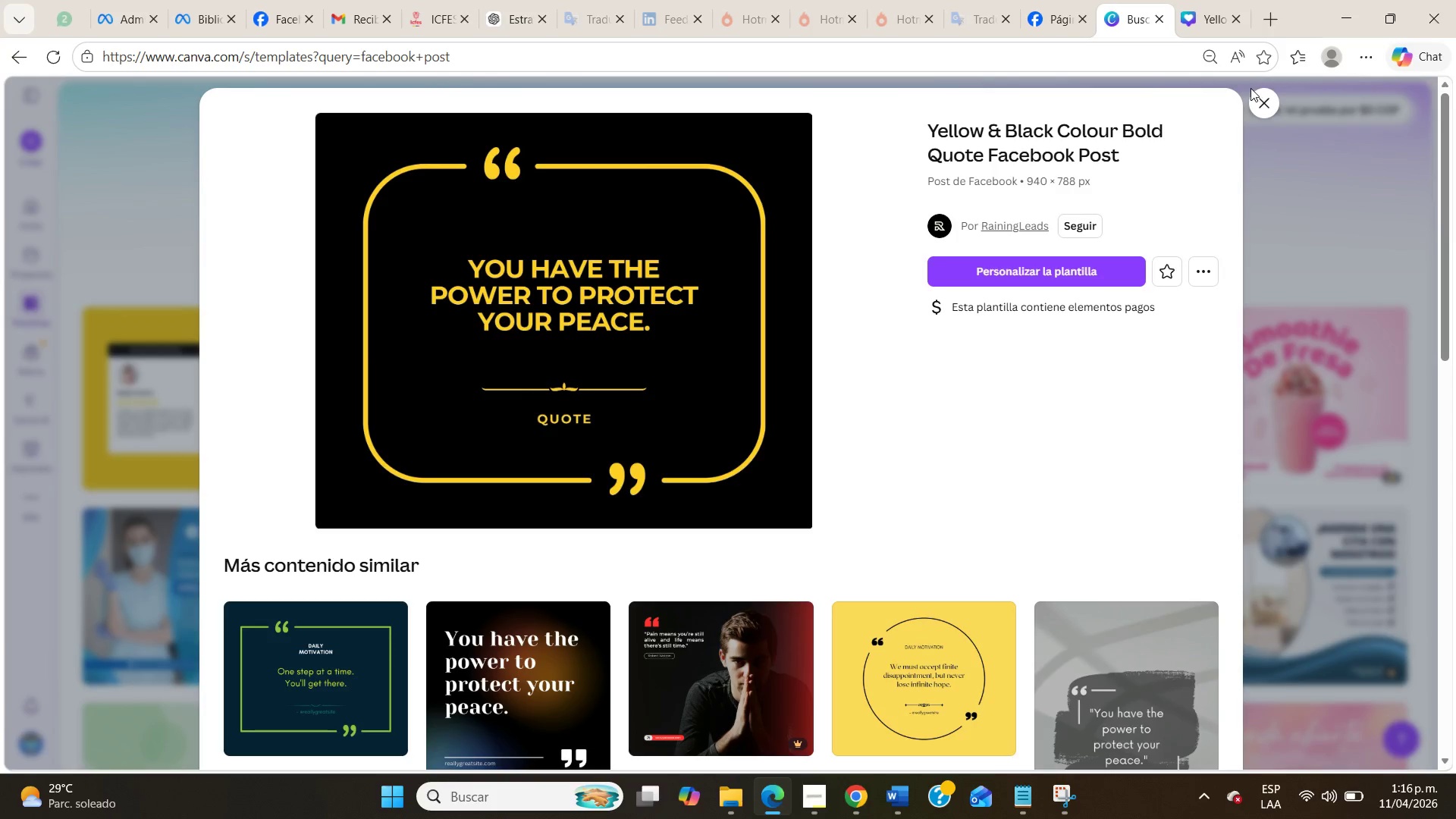 
left_click([1260, 98])
 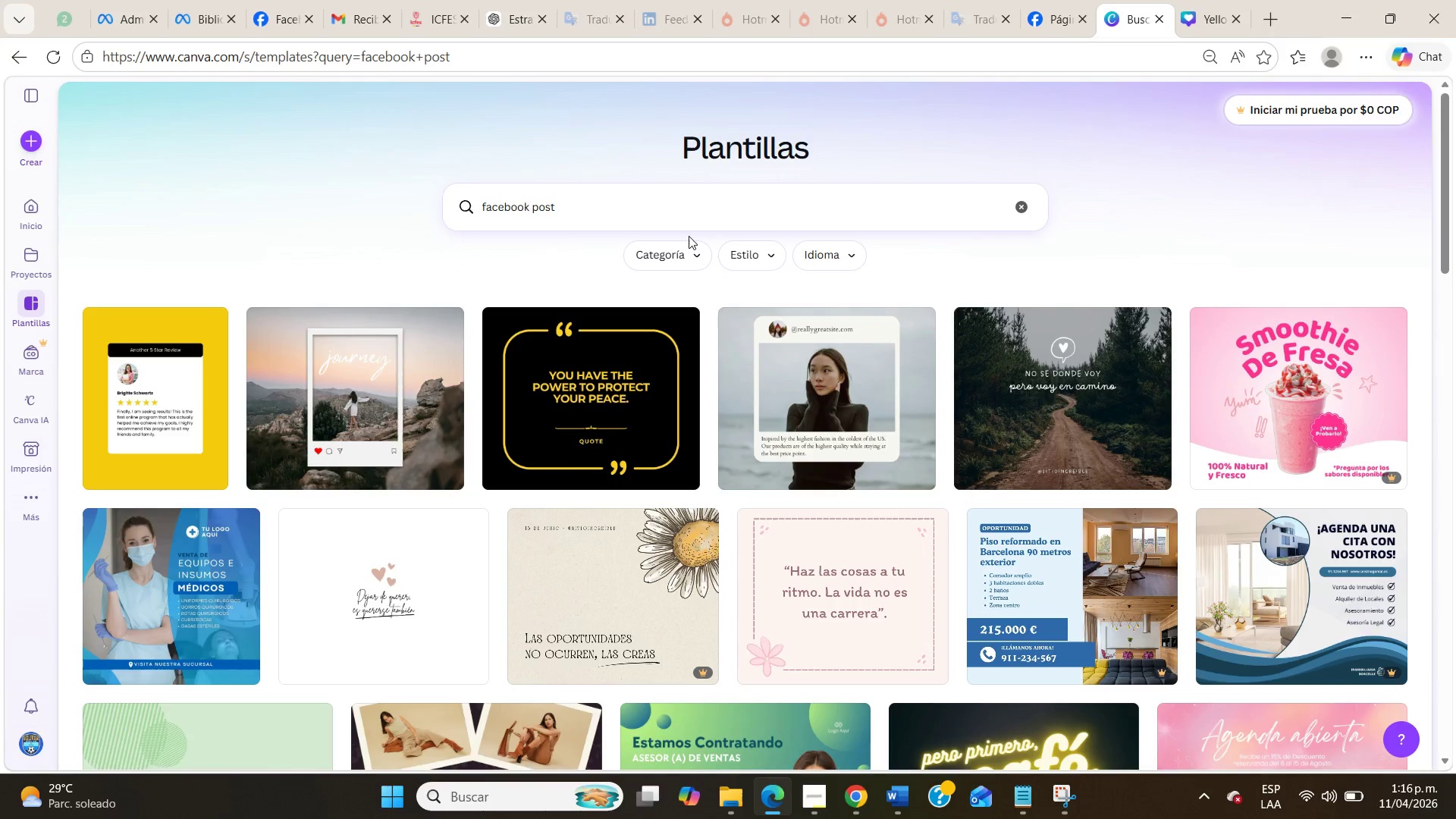 
double_click([672, 211])
 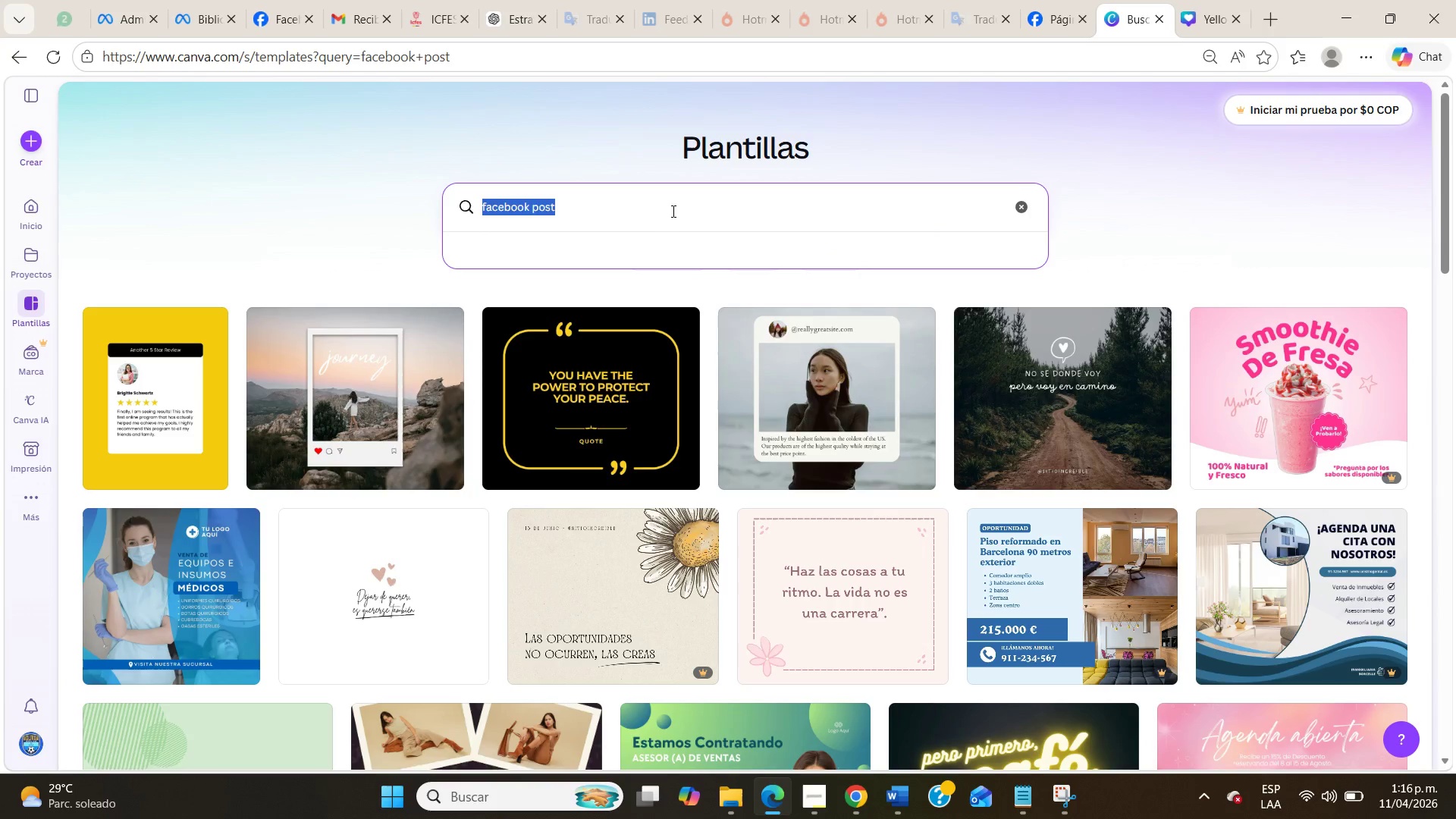 
triple_click([672, 211])
 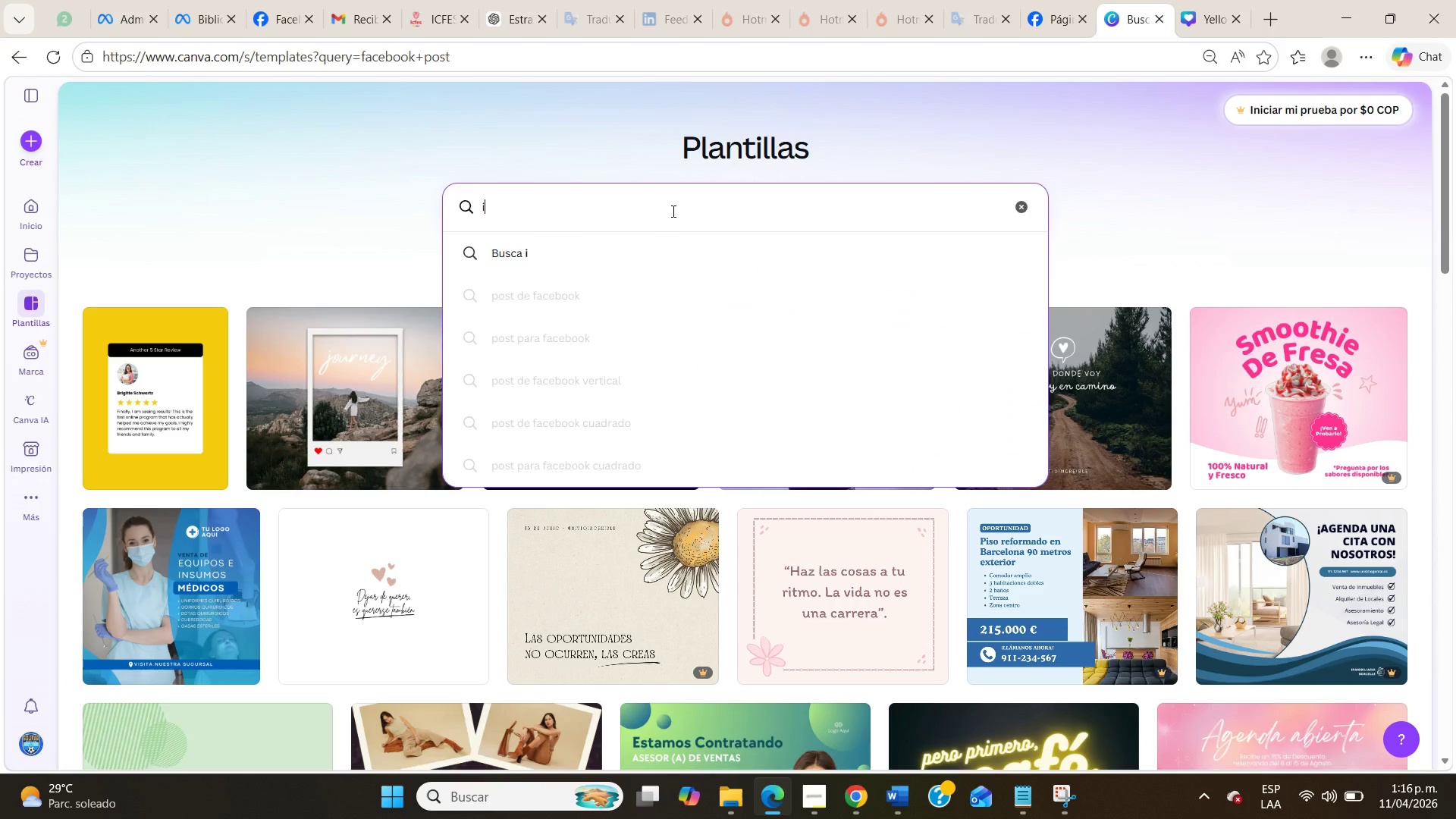 
type(industrial manu)
 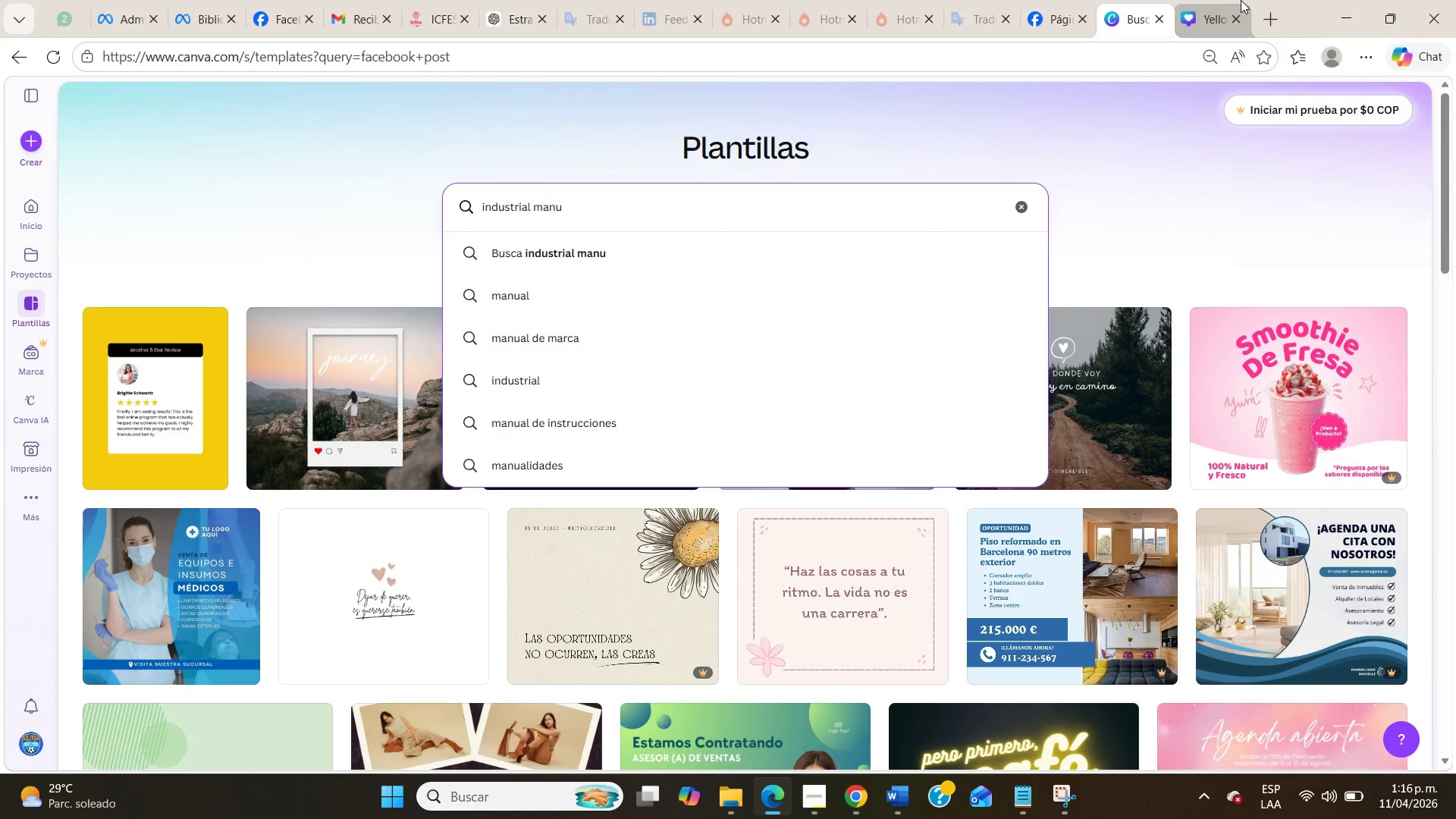 
left_click([1228, 0])
 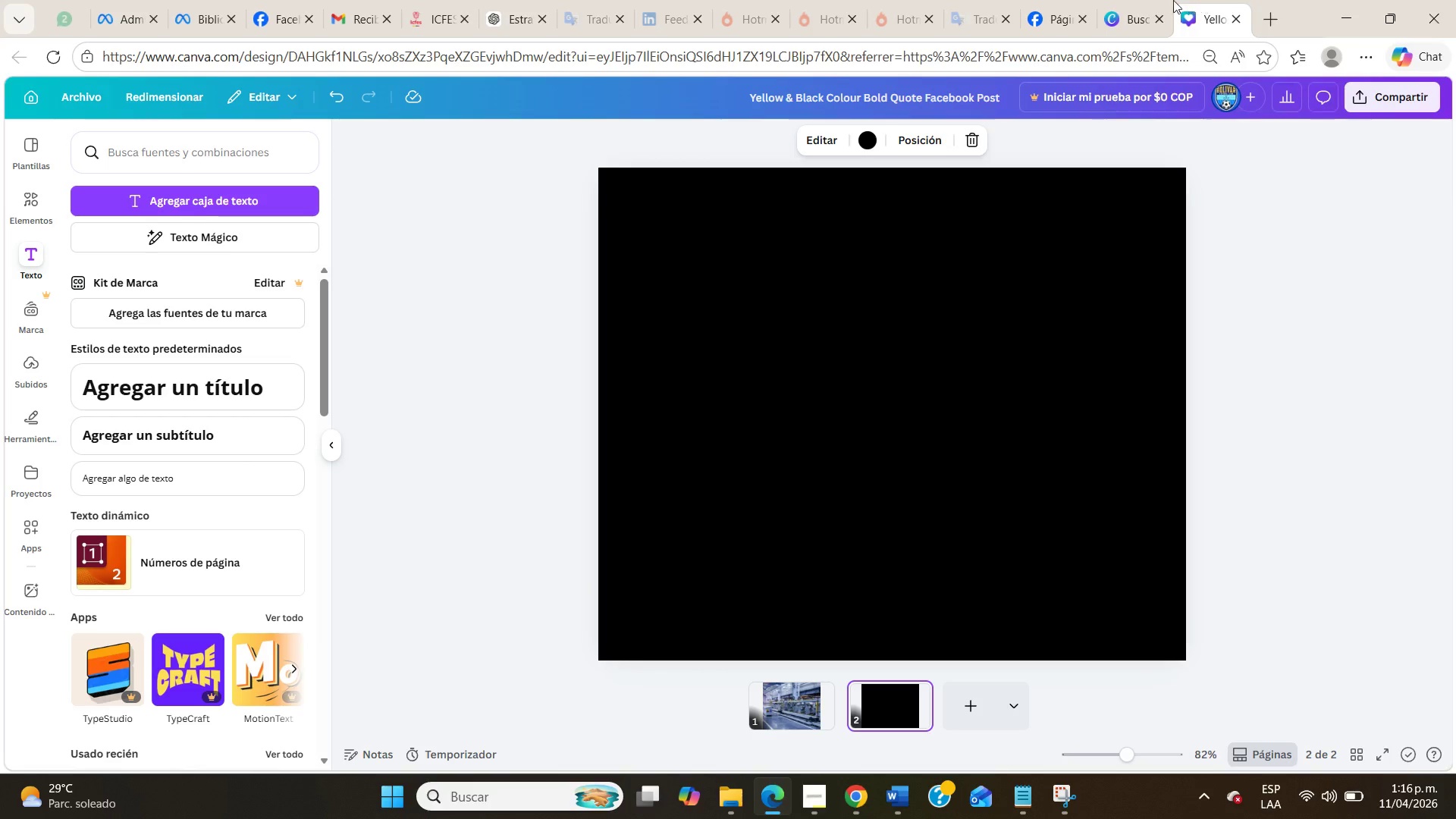 
left_click([1163, 0])
 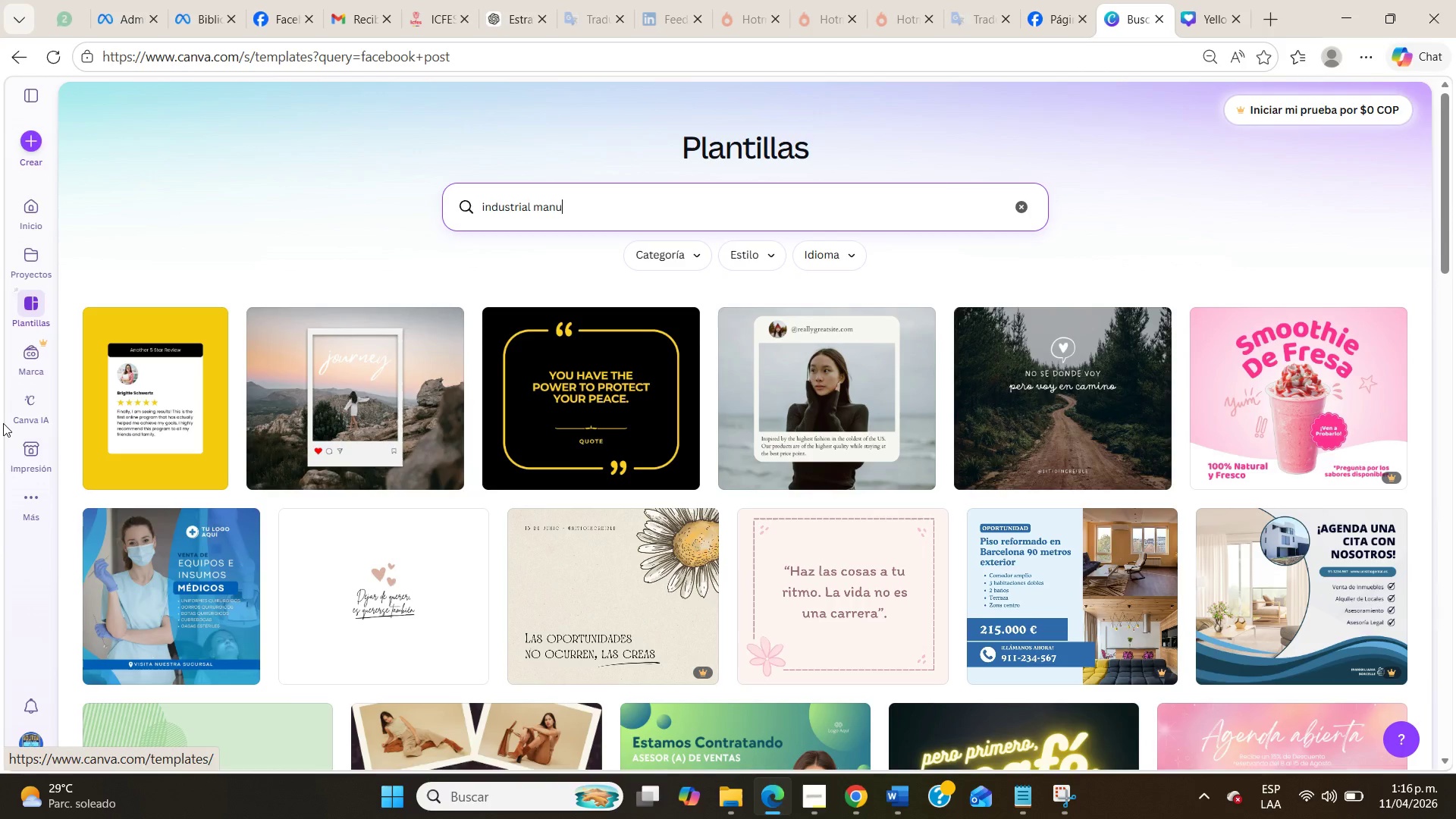 
left_click([24, 500])
 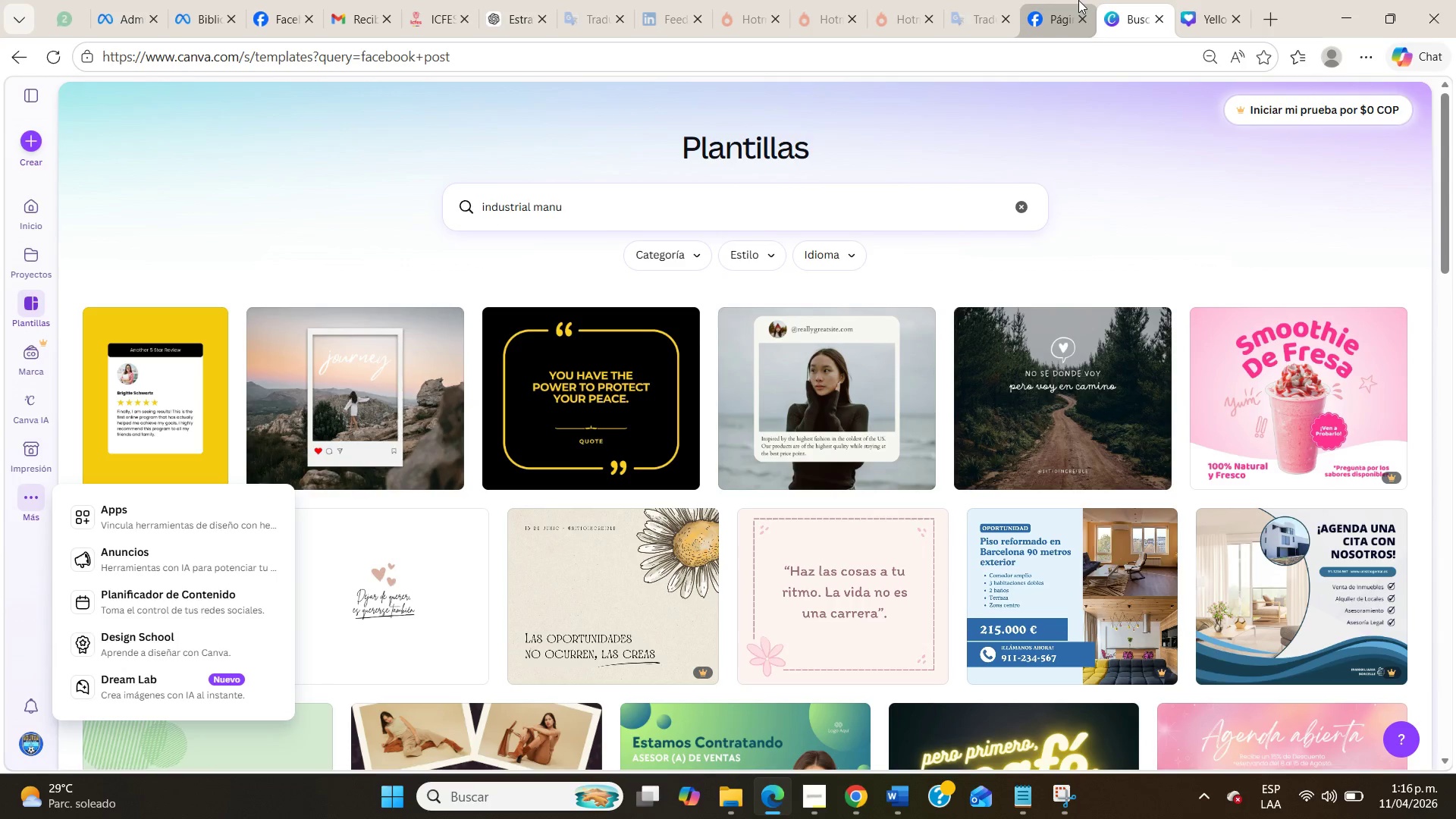 
left_click([1210, 0])
 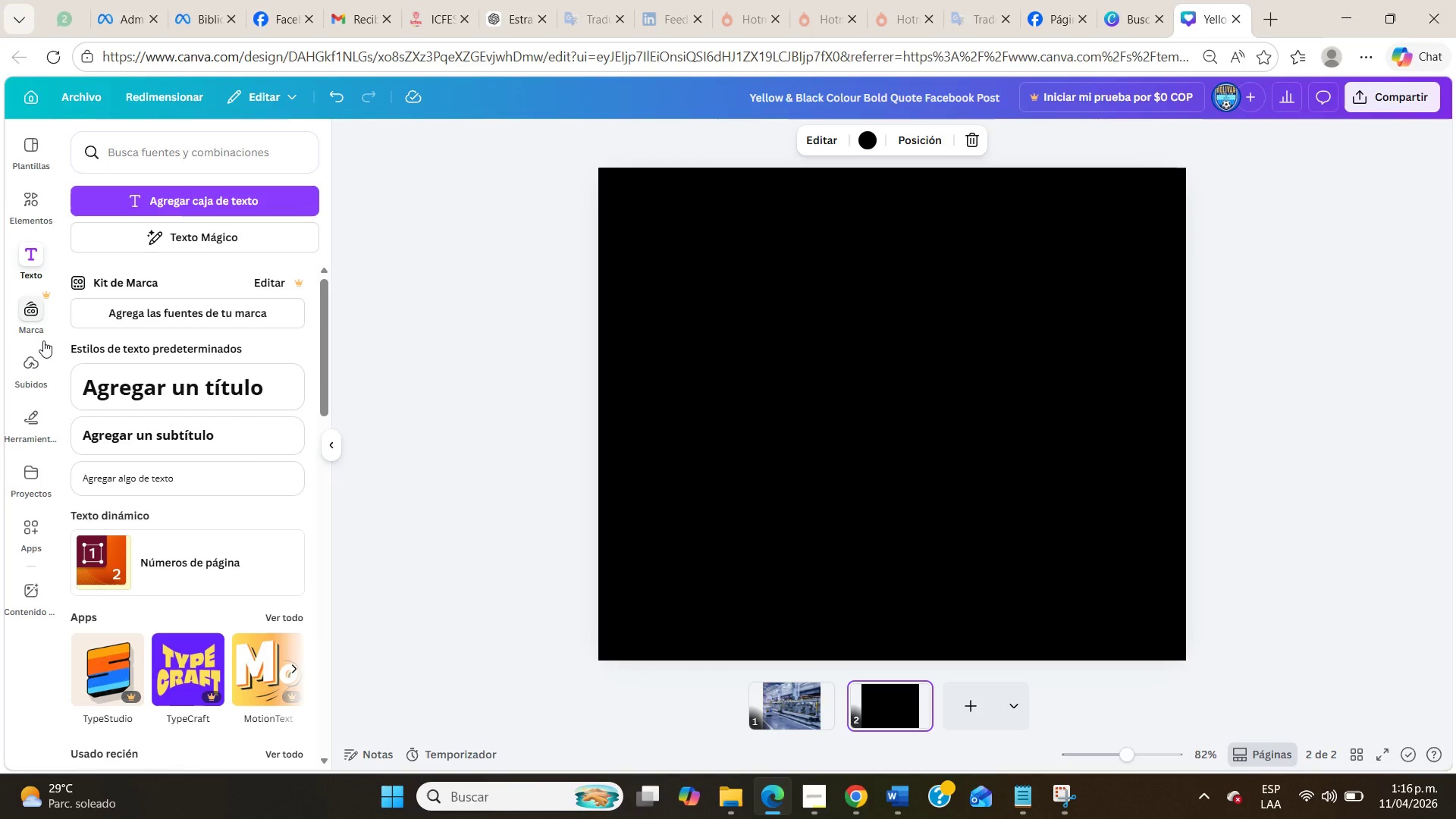 
left_click([32, 380])
 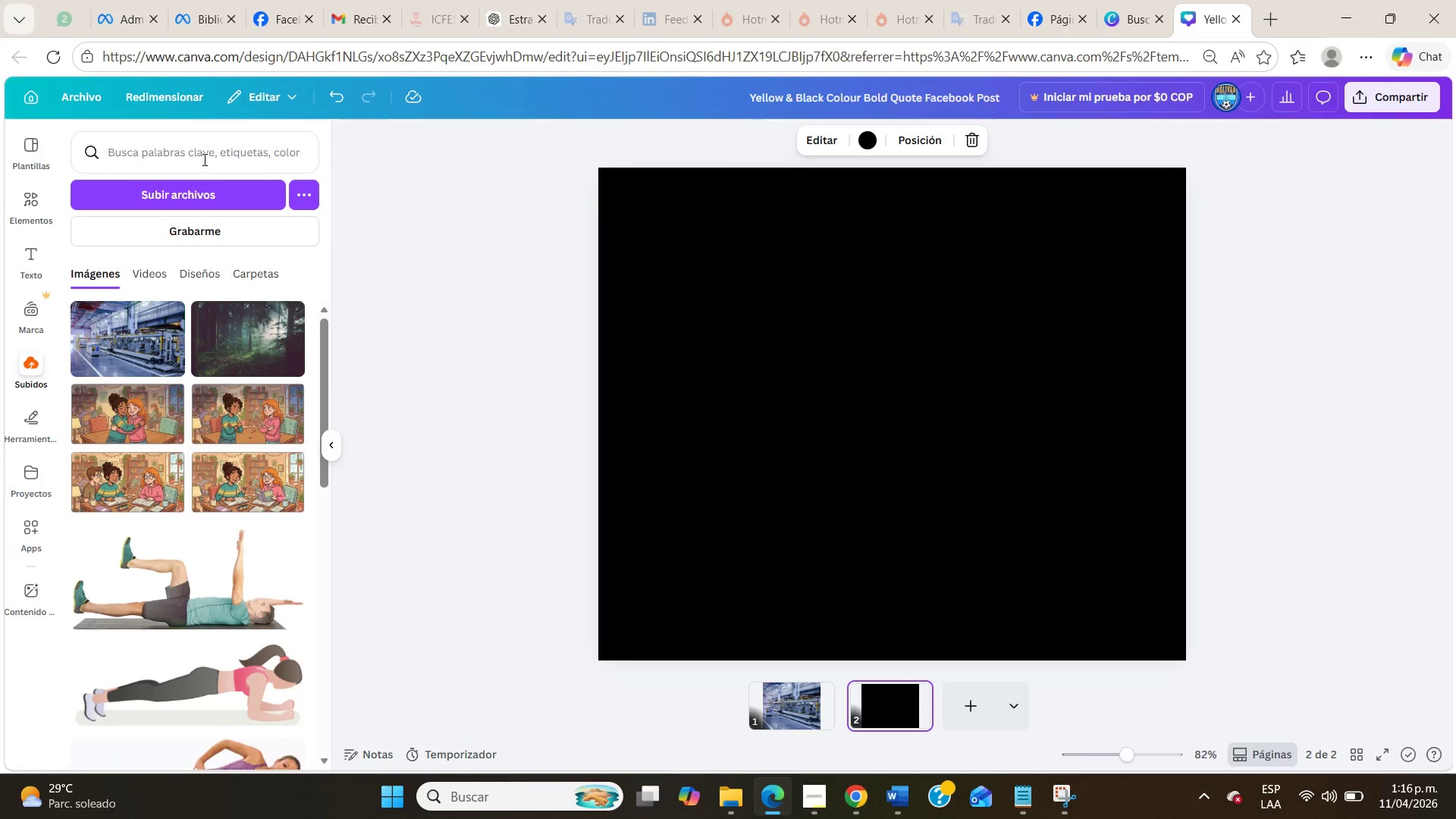 
left_click([203, 159])
 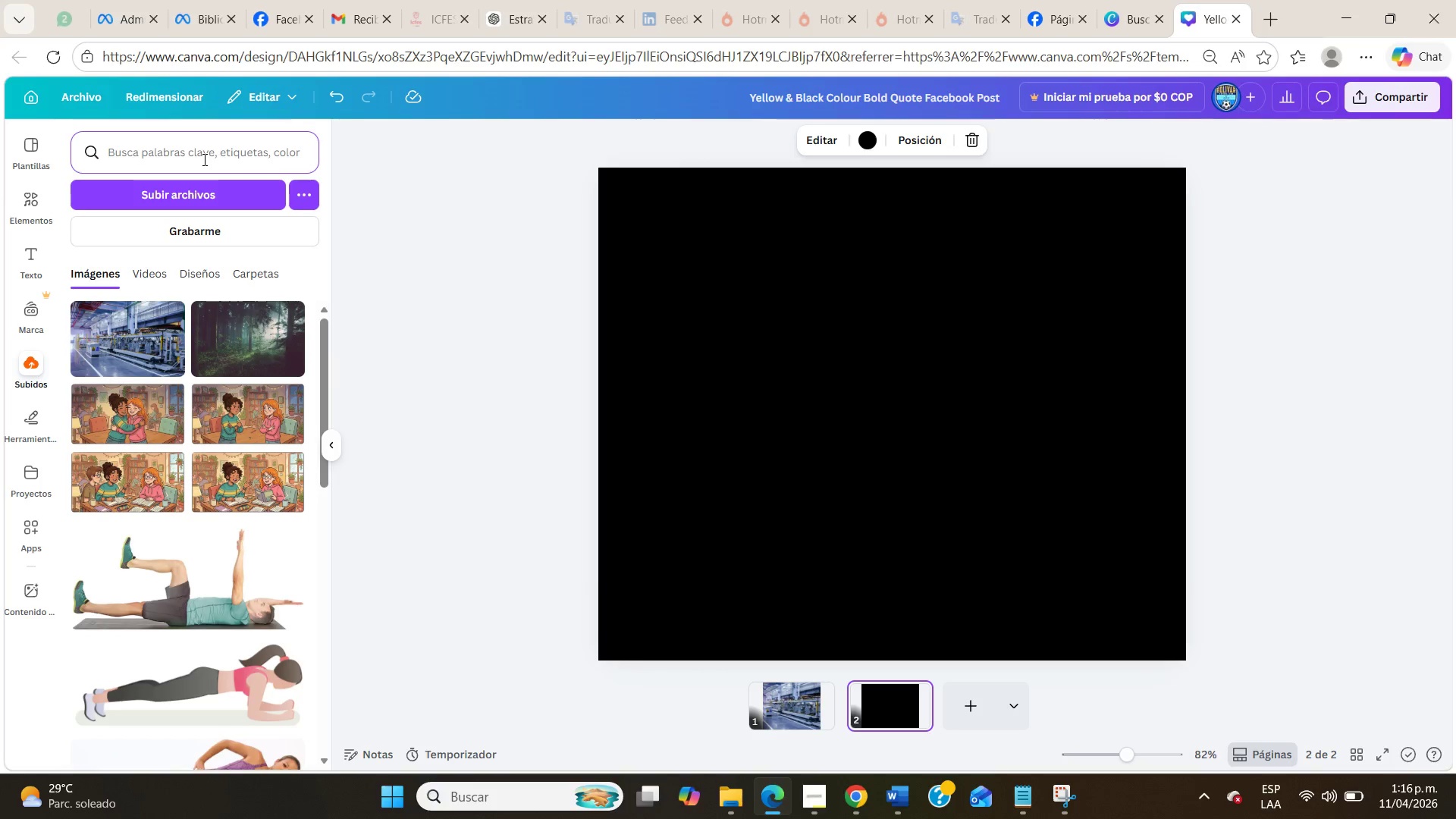 
type(indsutrial manufacturing)
 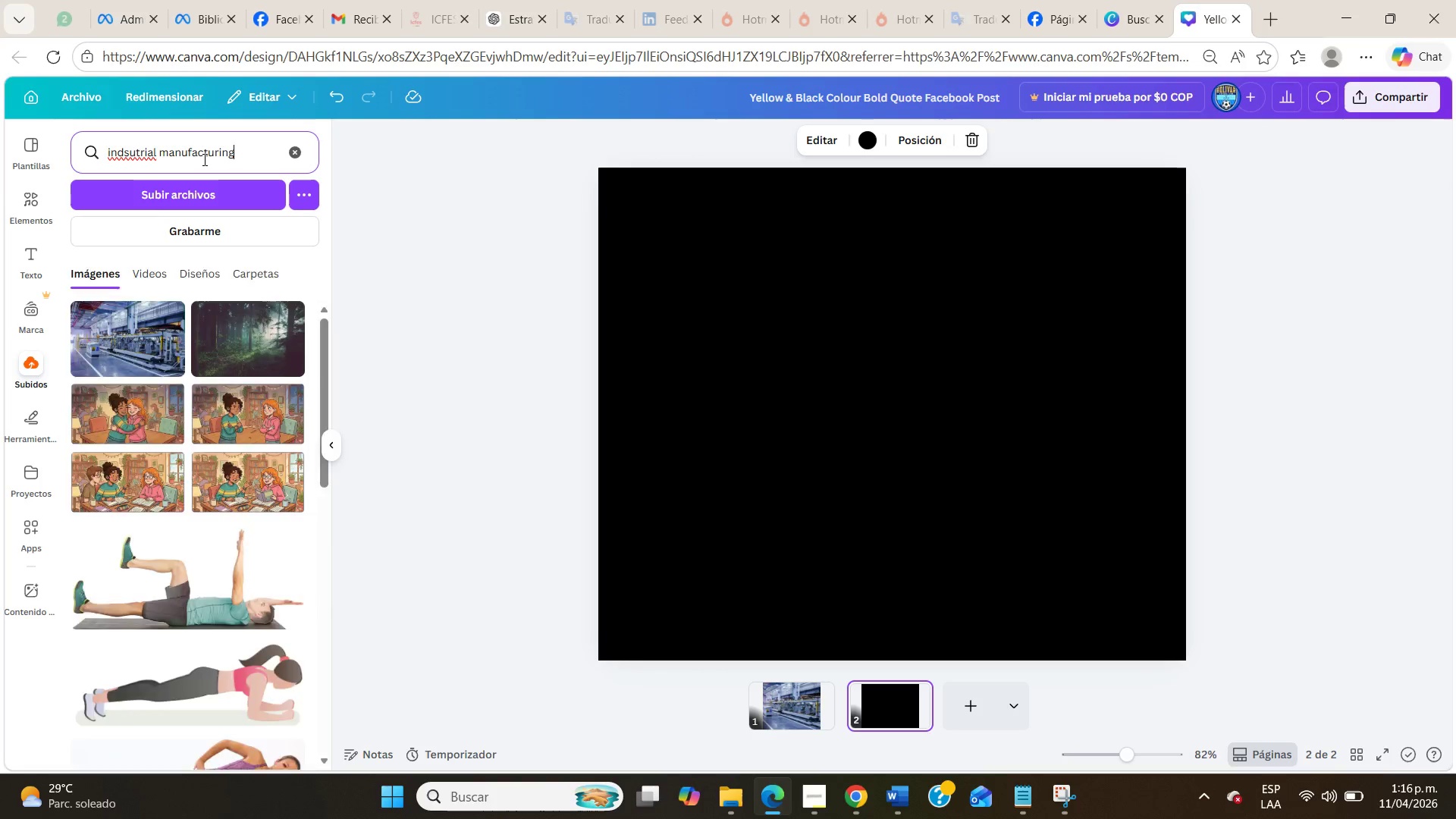 
key(Enter)
 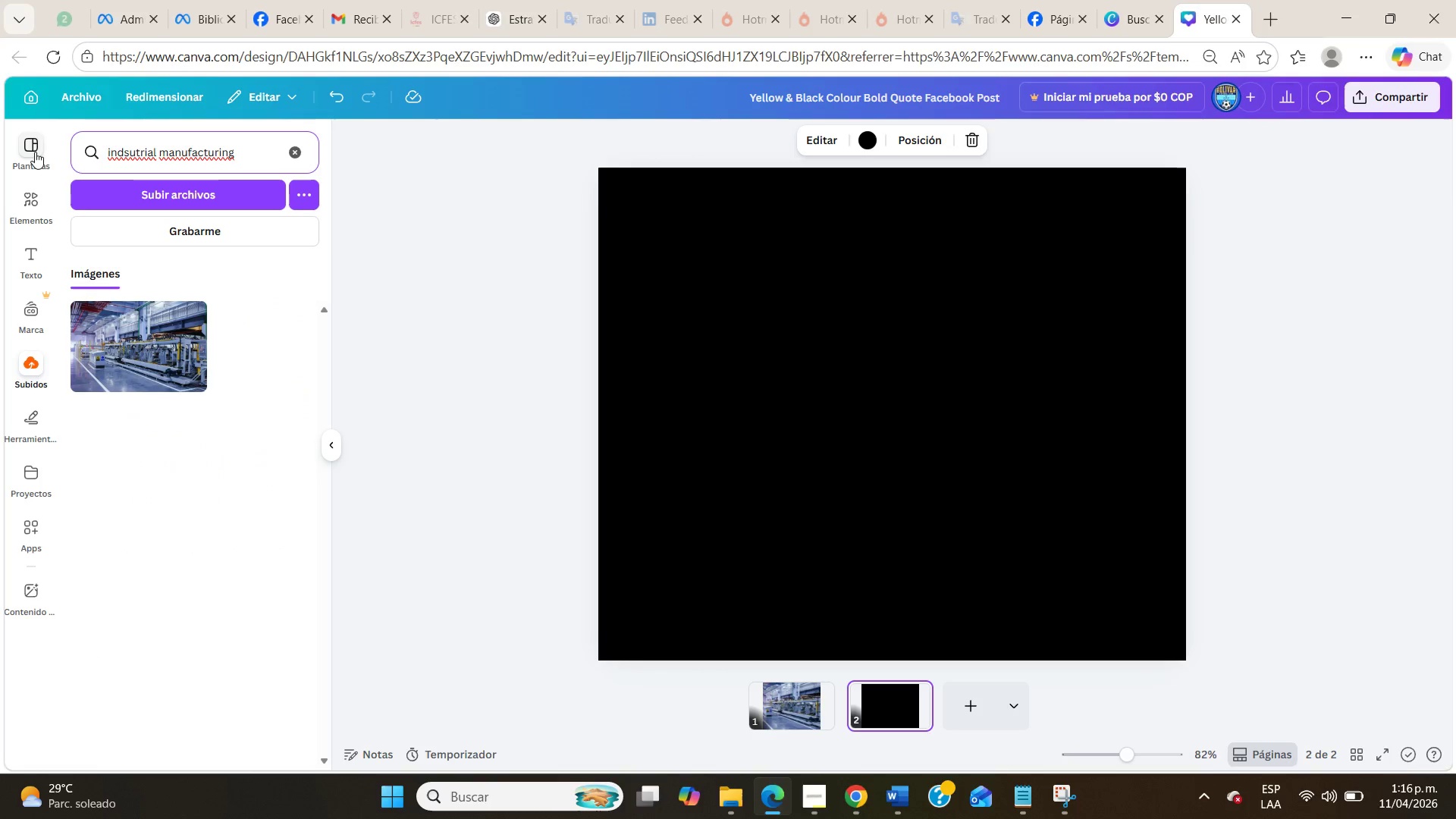 
left_click([130, 151])
 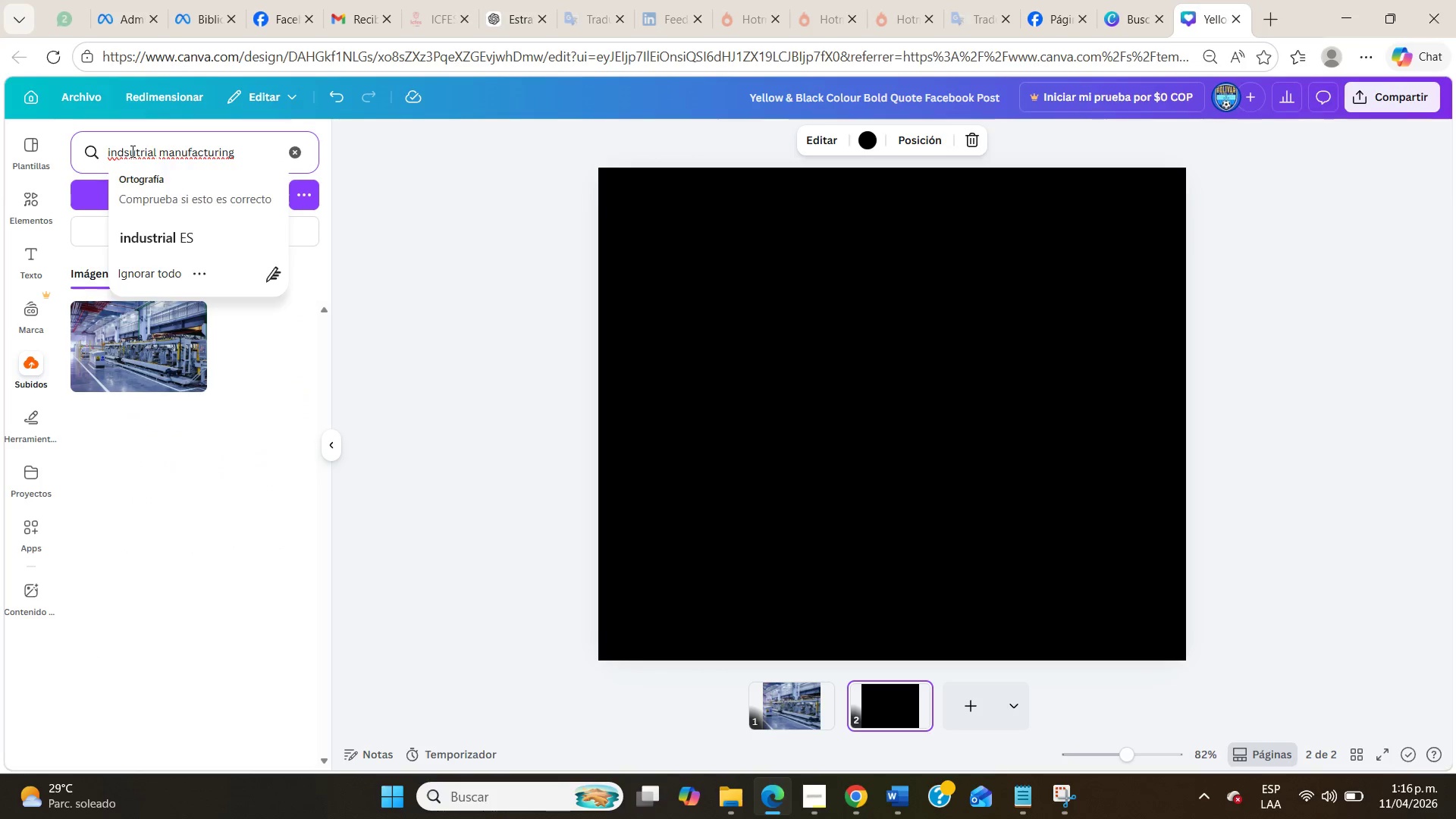 
key(Backspace)
 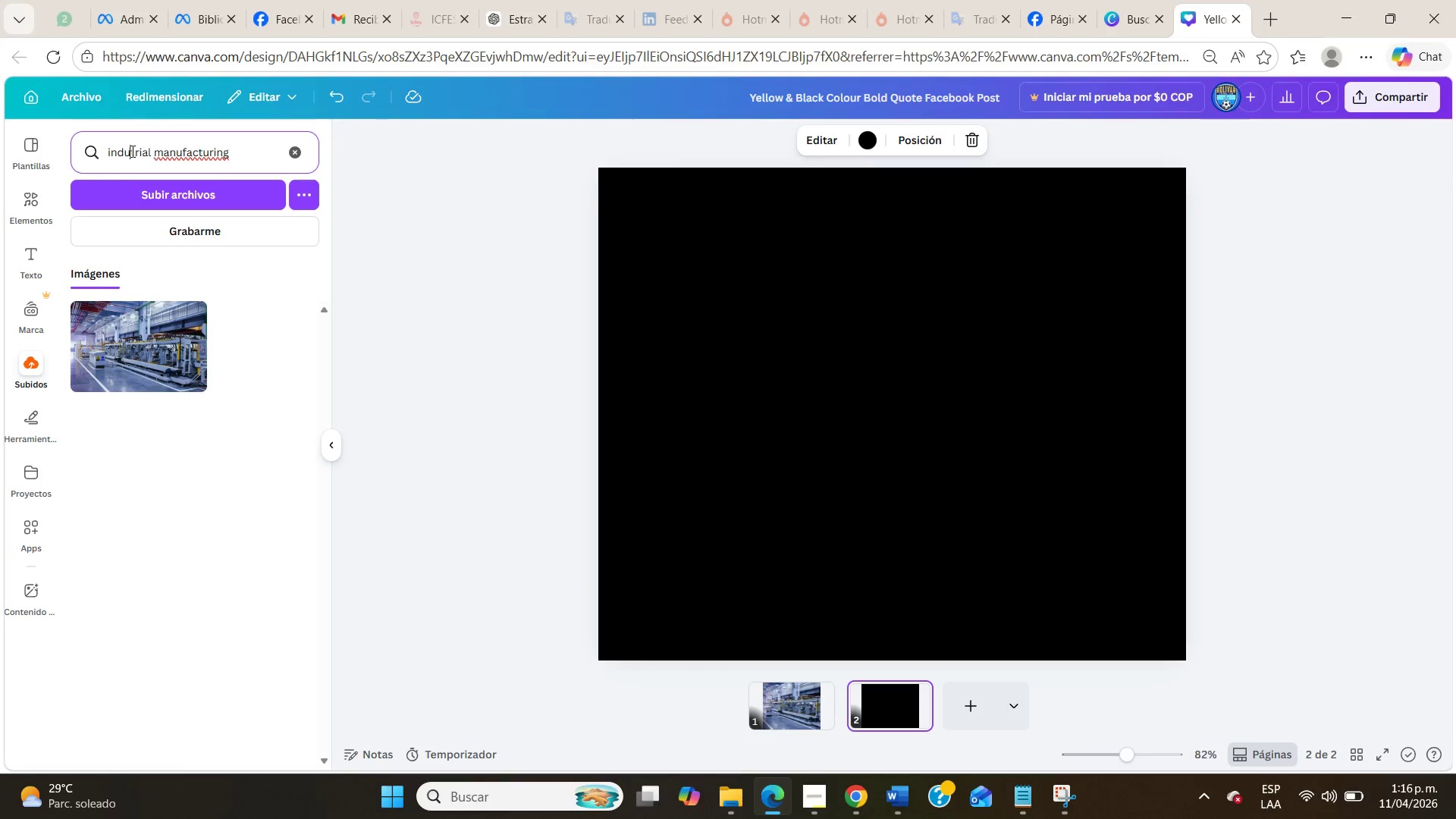 
key(ArrowRight)
 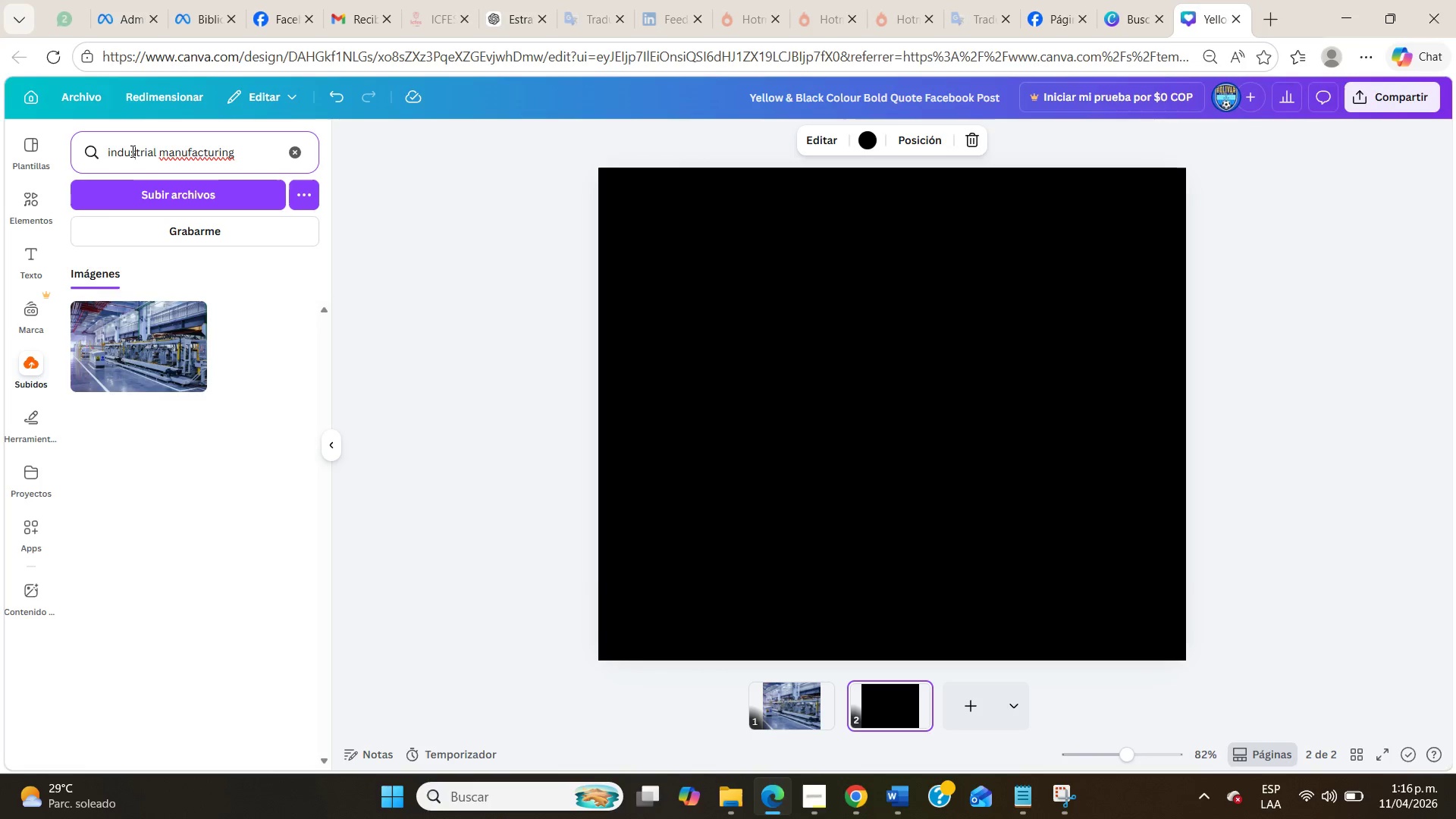 
key(S)
 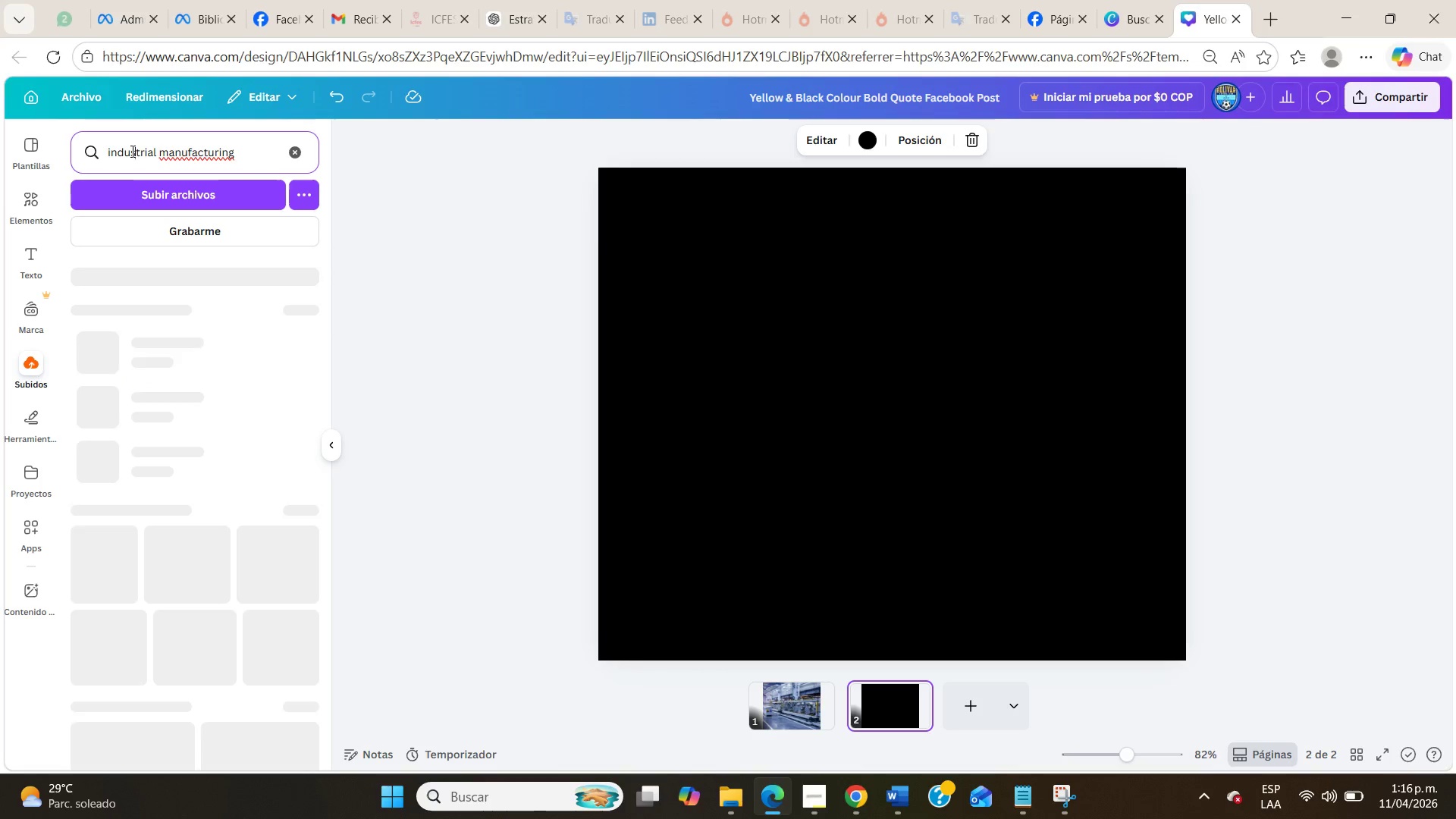 
key(NumpadEnter)
 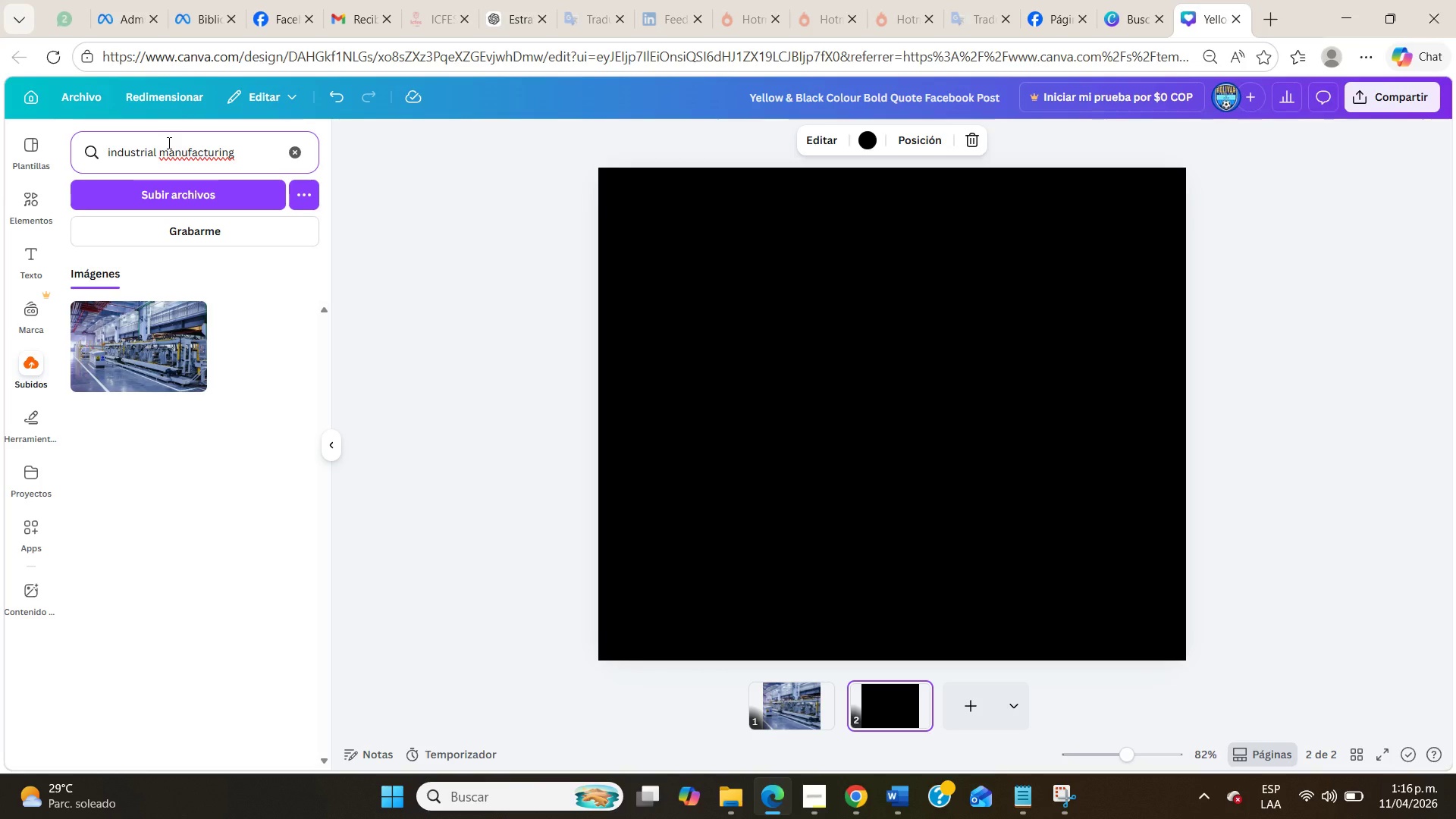 
wait(28.74)
 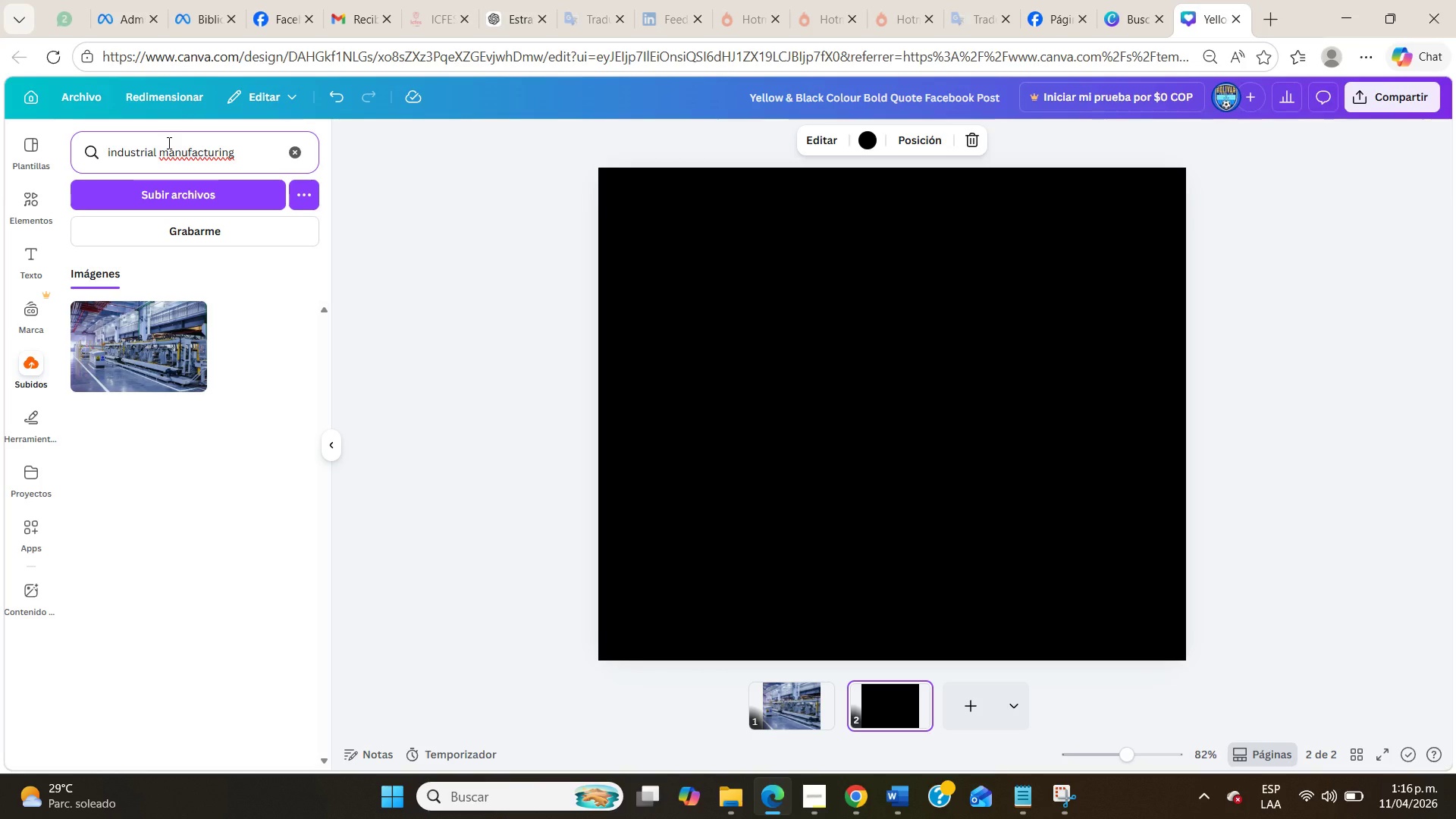 
mouse_move([43, 191])
 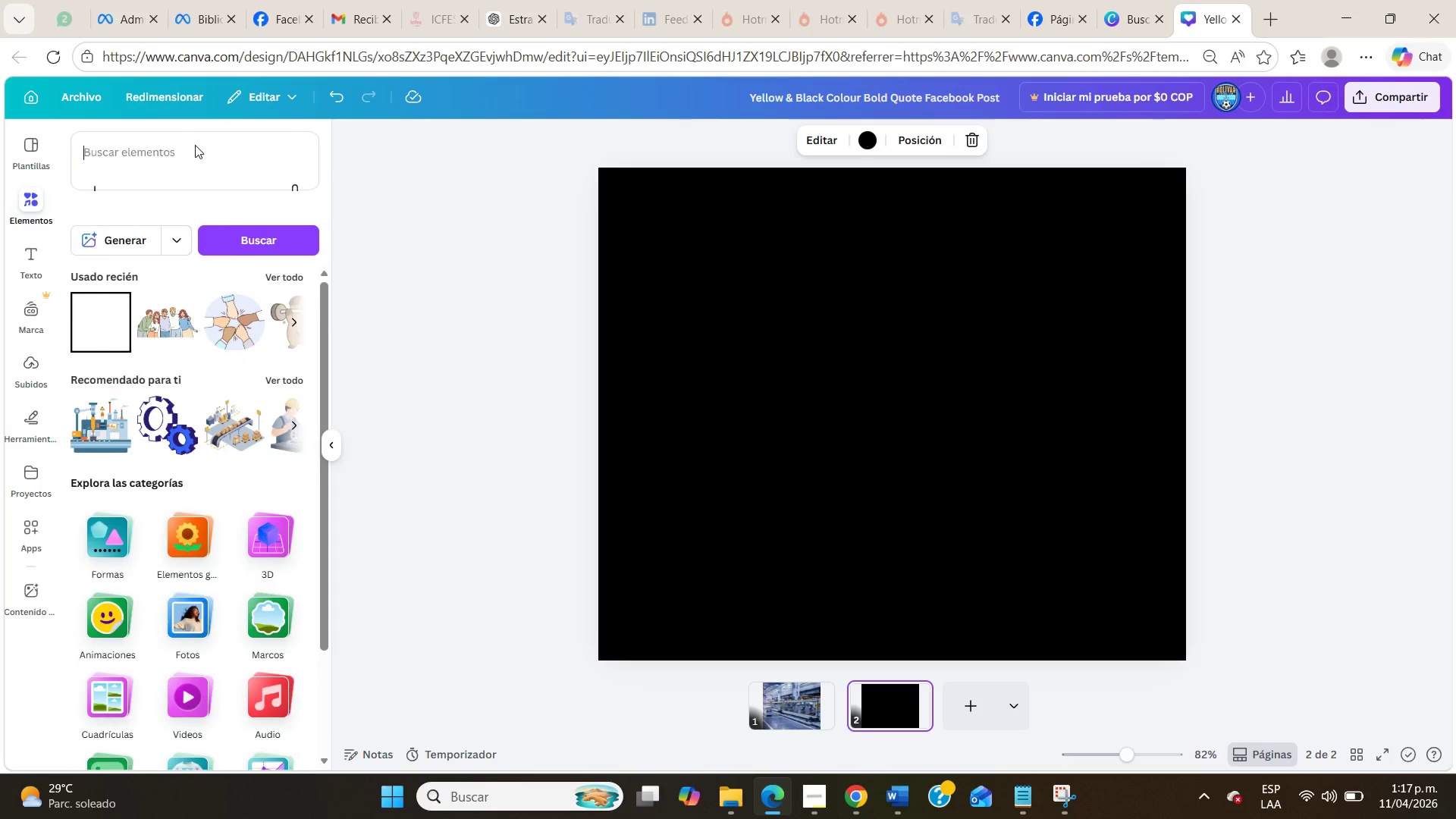 
left_click([195, 145])
 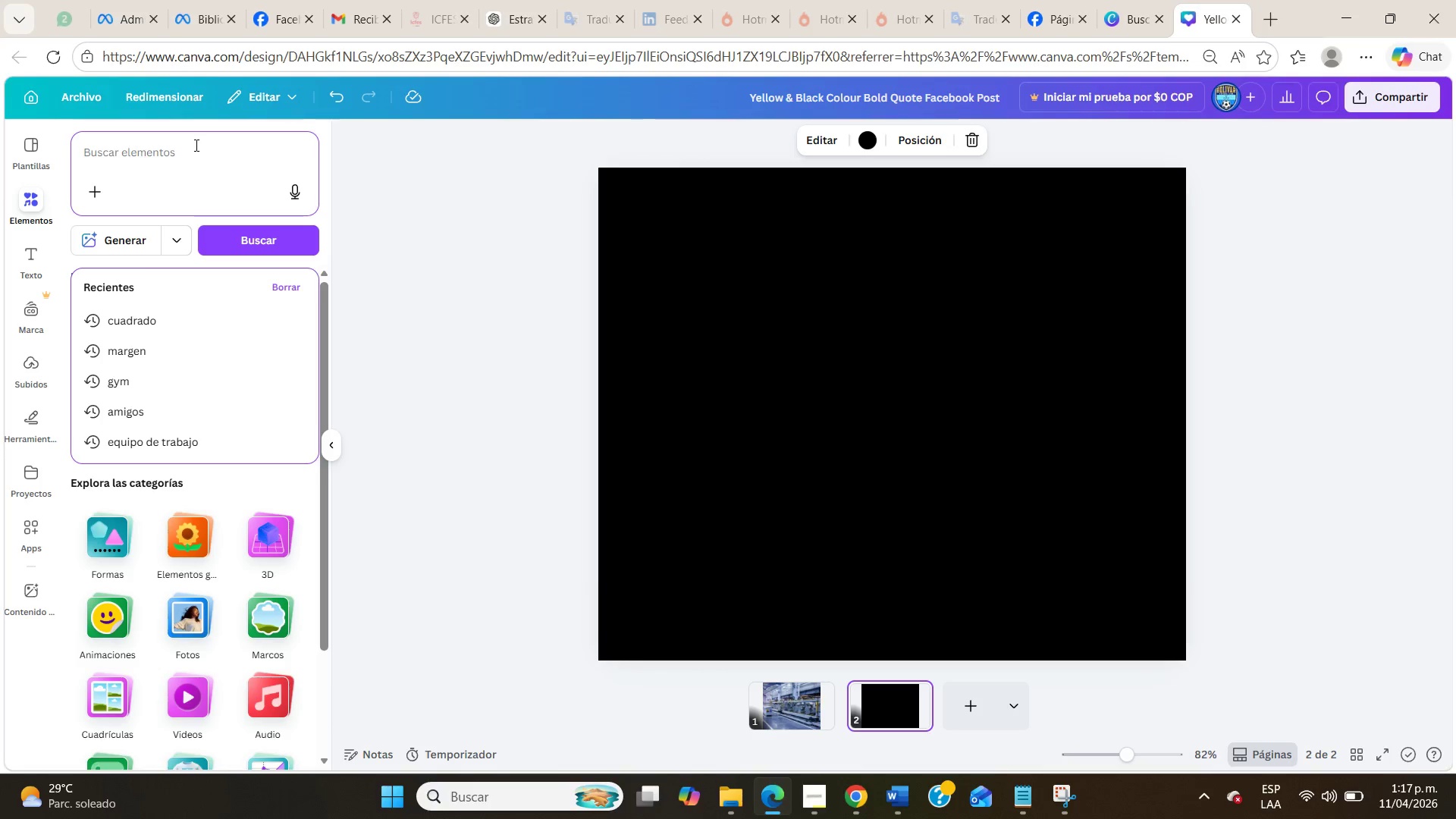 
type(industrial manufacturing)
 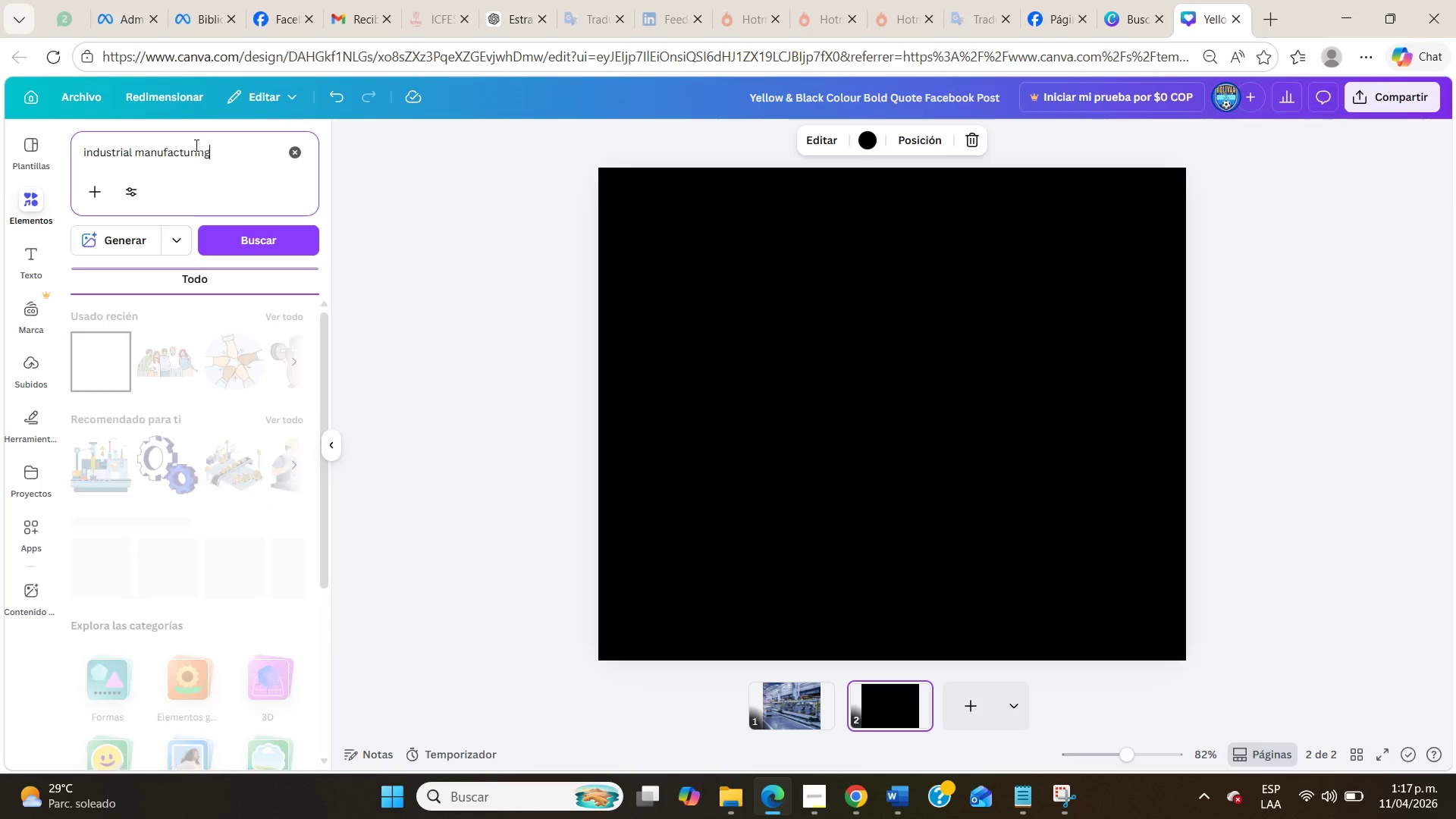 
key(Enter)
 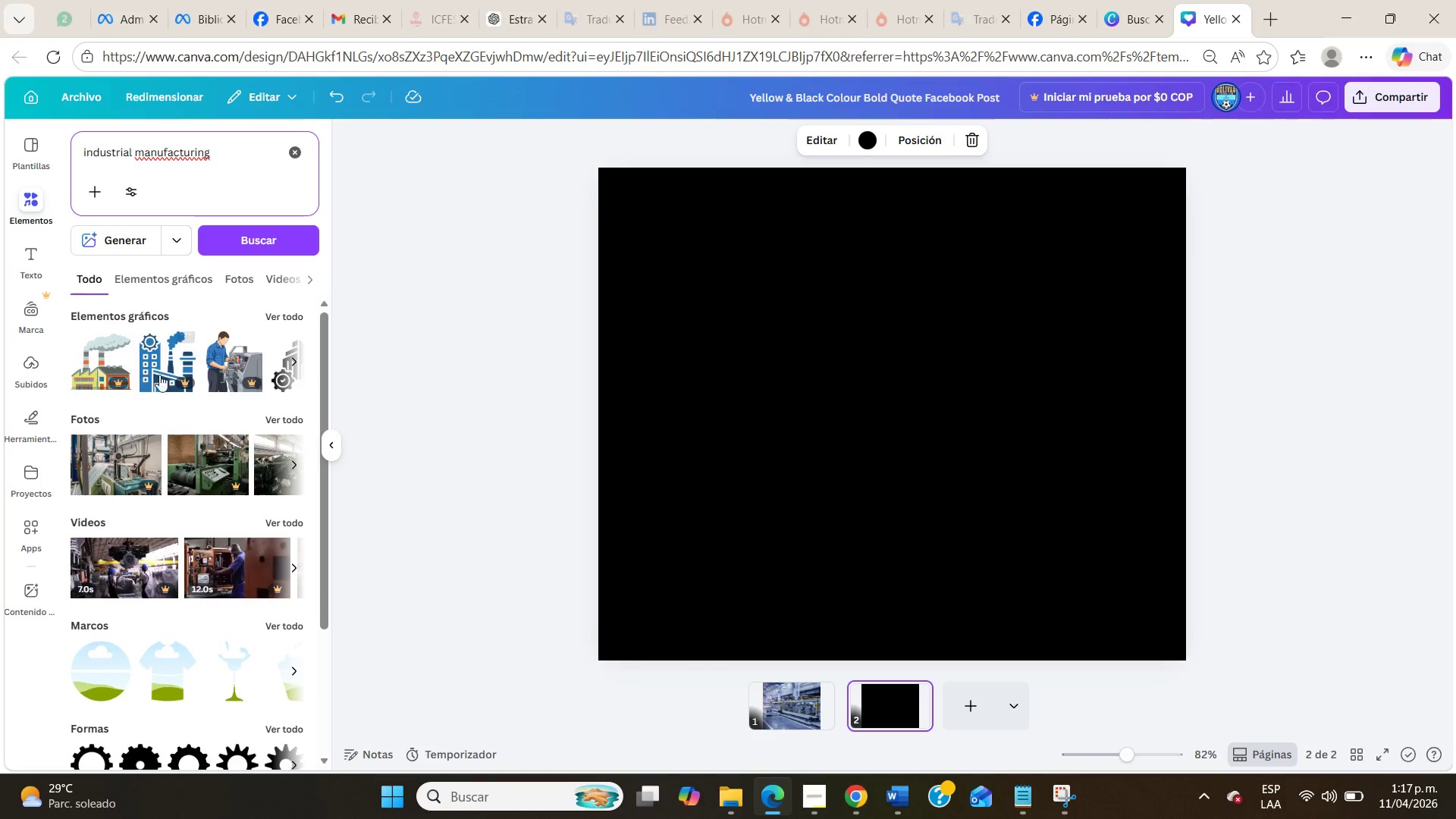 
left_click([293, 418])
 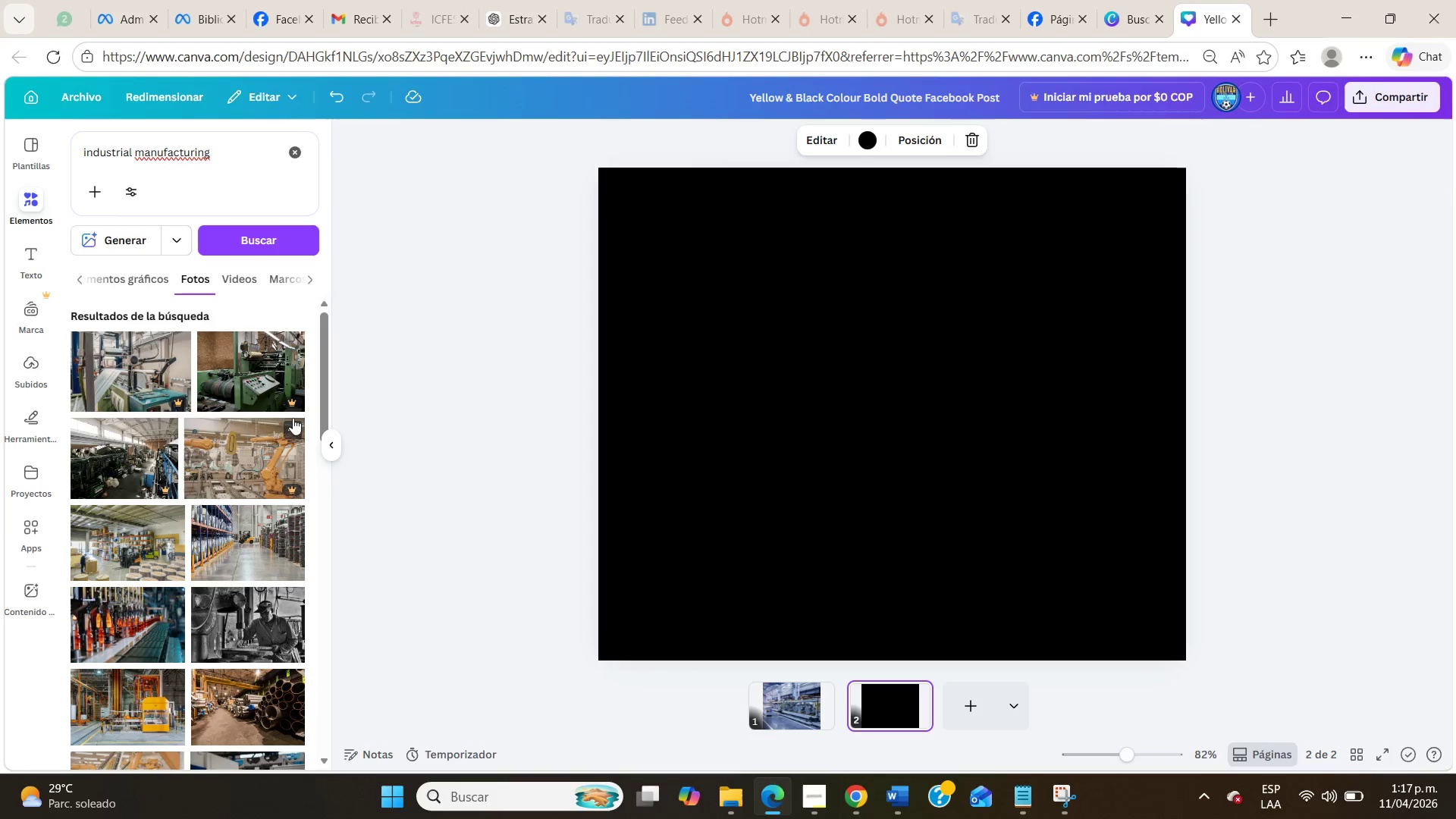 
scroll: coordinate [284, 416], scroll_direction: down, amount: 1.0
 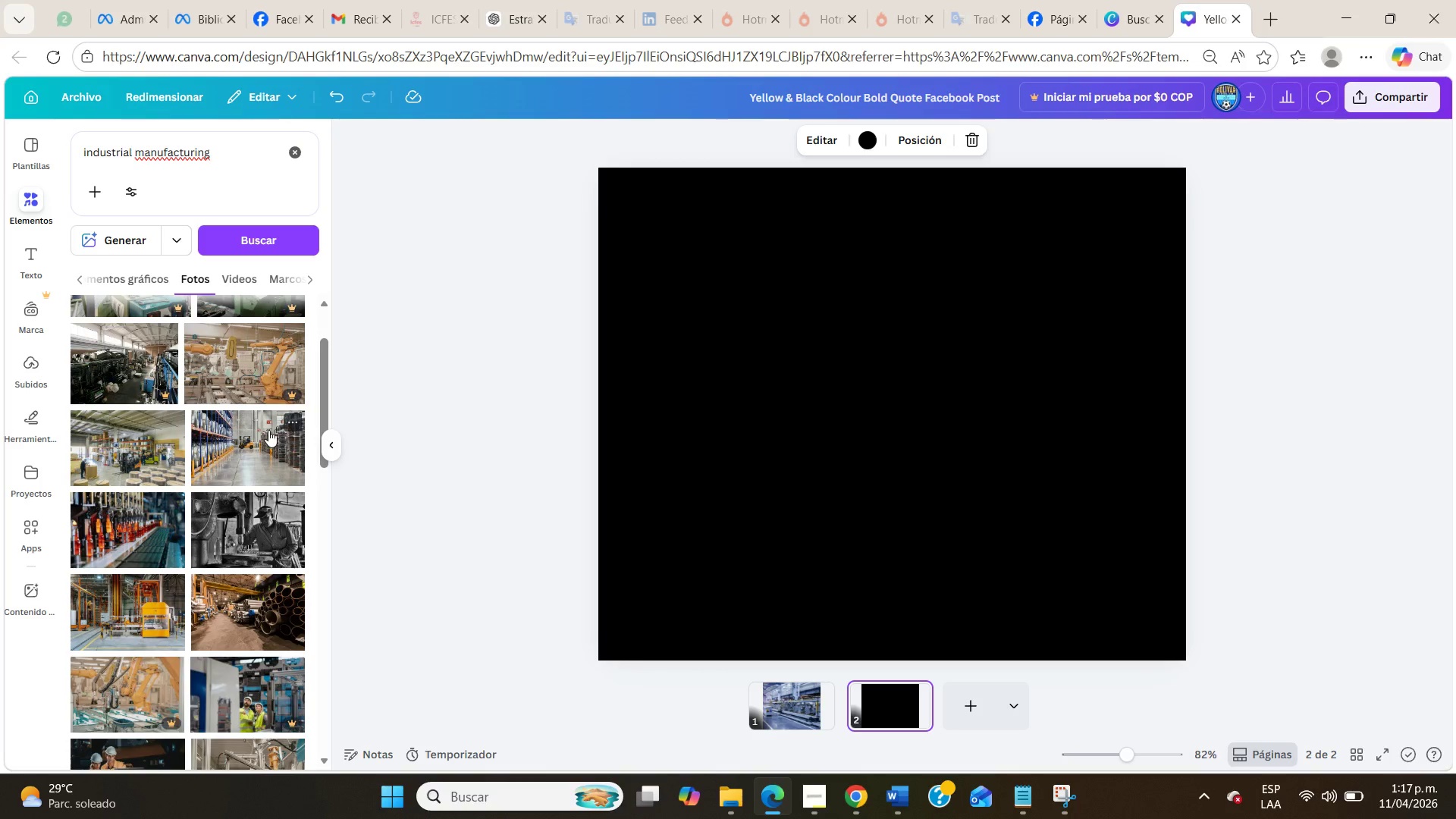 
left_click_drag(start_coordinate=[138, 544], to_coordinate=[722, 299])
 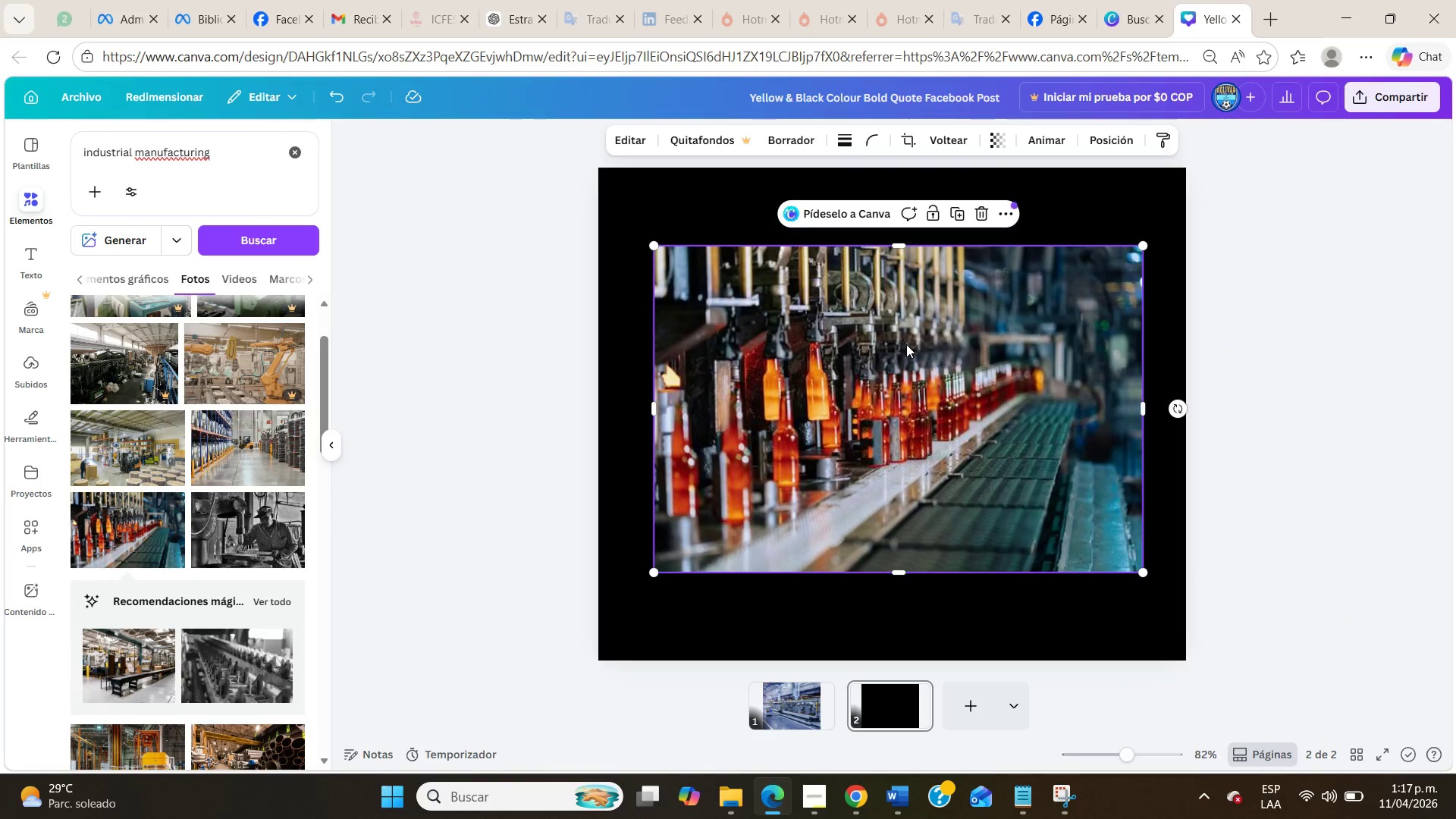 
left_click_drag(start_coordinate=[906, 344], to_coordinate=[851, 265])
 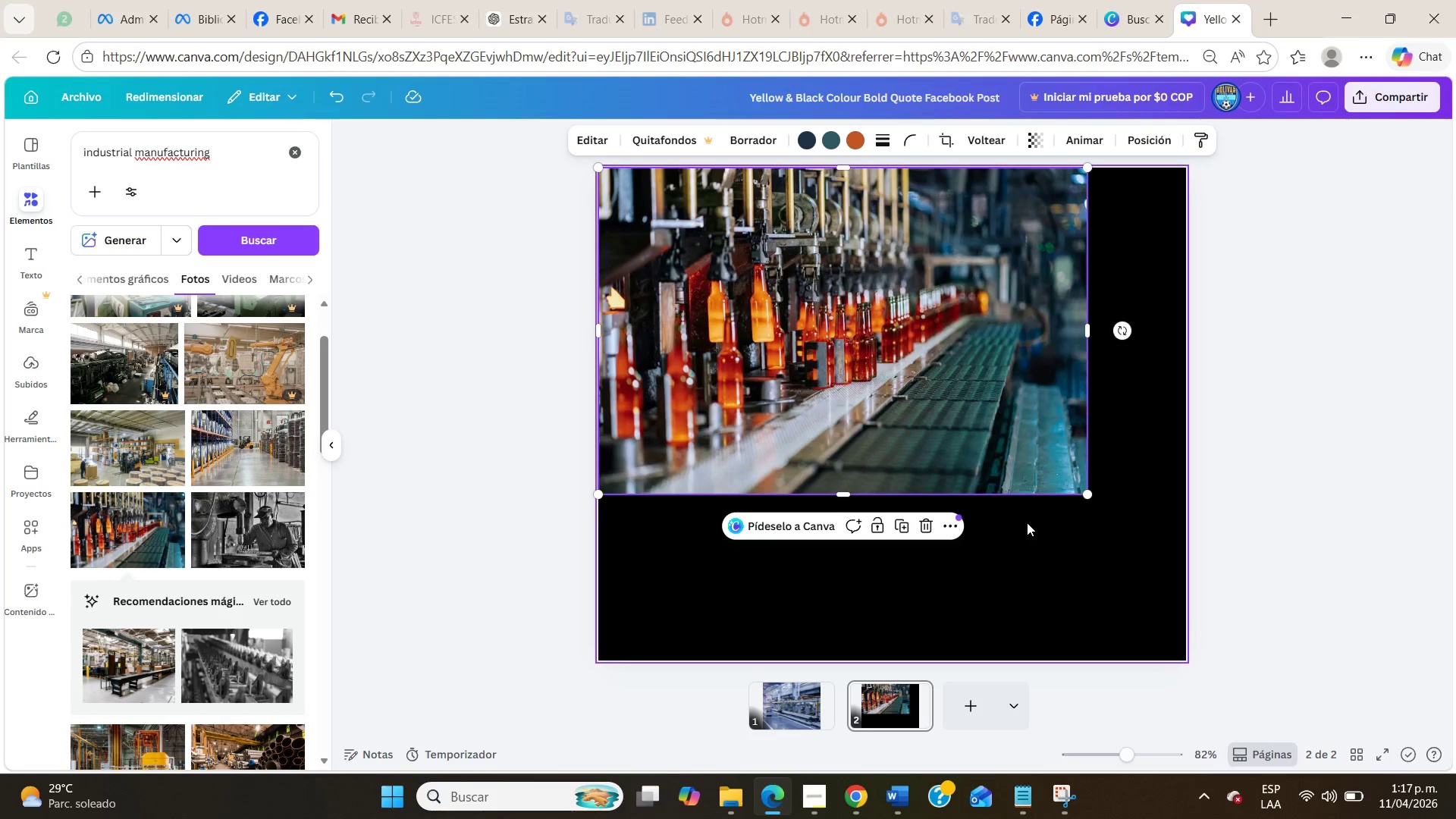 
left_click_drag(start_coordinate=[1087, 332], to_coordinate=[1189, 338])
 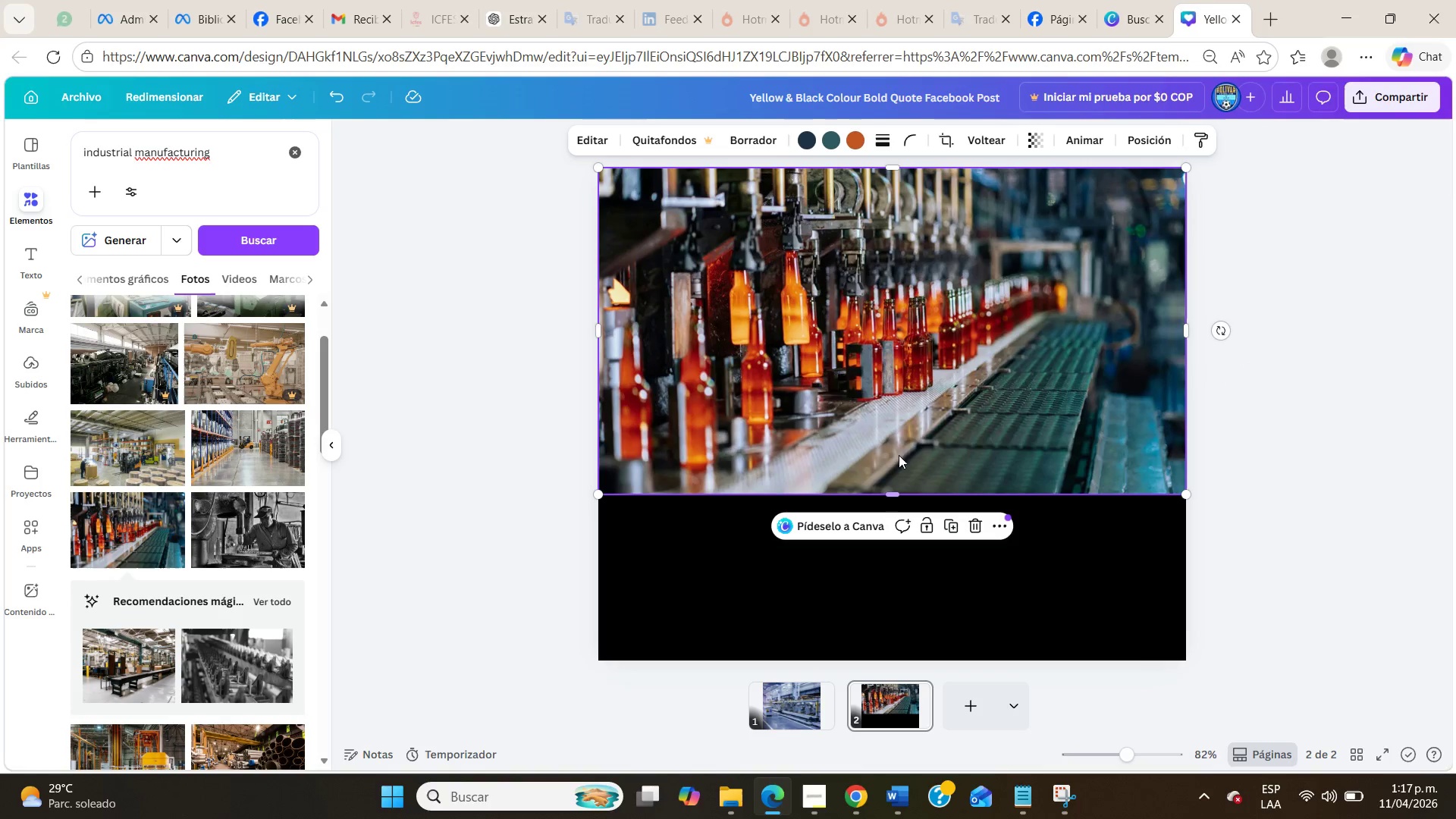 
left_click_drag(start_coordinate=[920, 403], to_coordinate=[847, 488])
 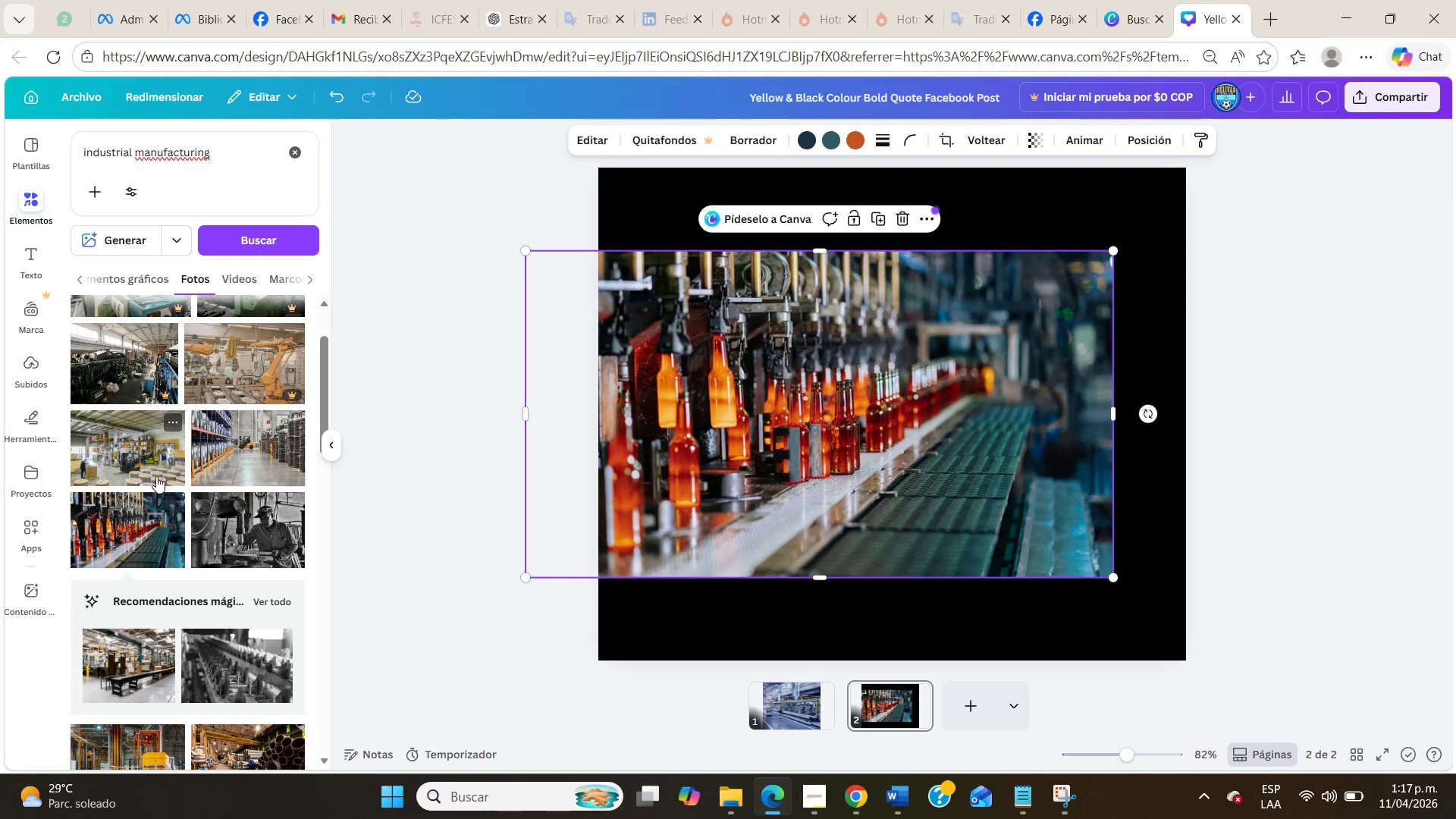 
left_click_drag(start_coordinate=[150, 461], to_coordinate=[812, 474])
 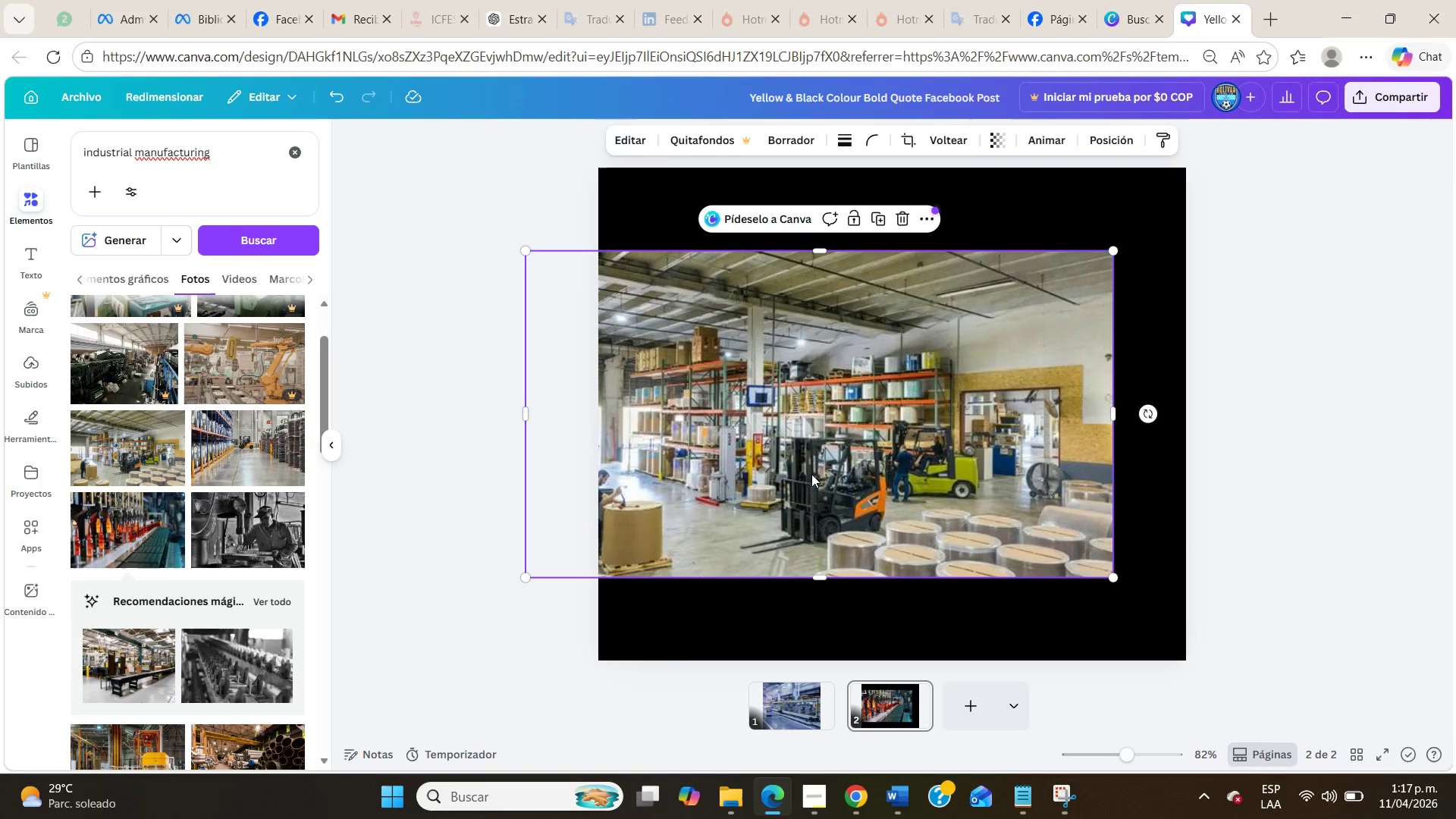 
left_click_drag(start_coordinate=[811, 474], to_coordinate=[811, 375])
 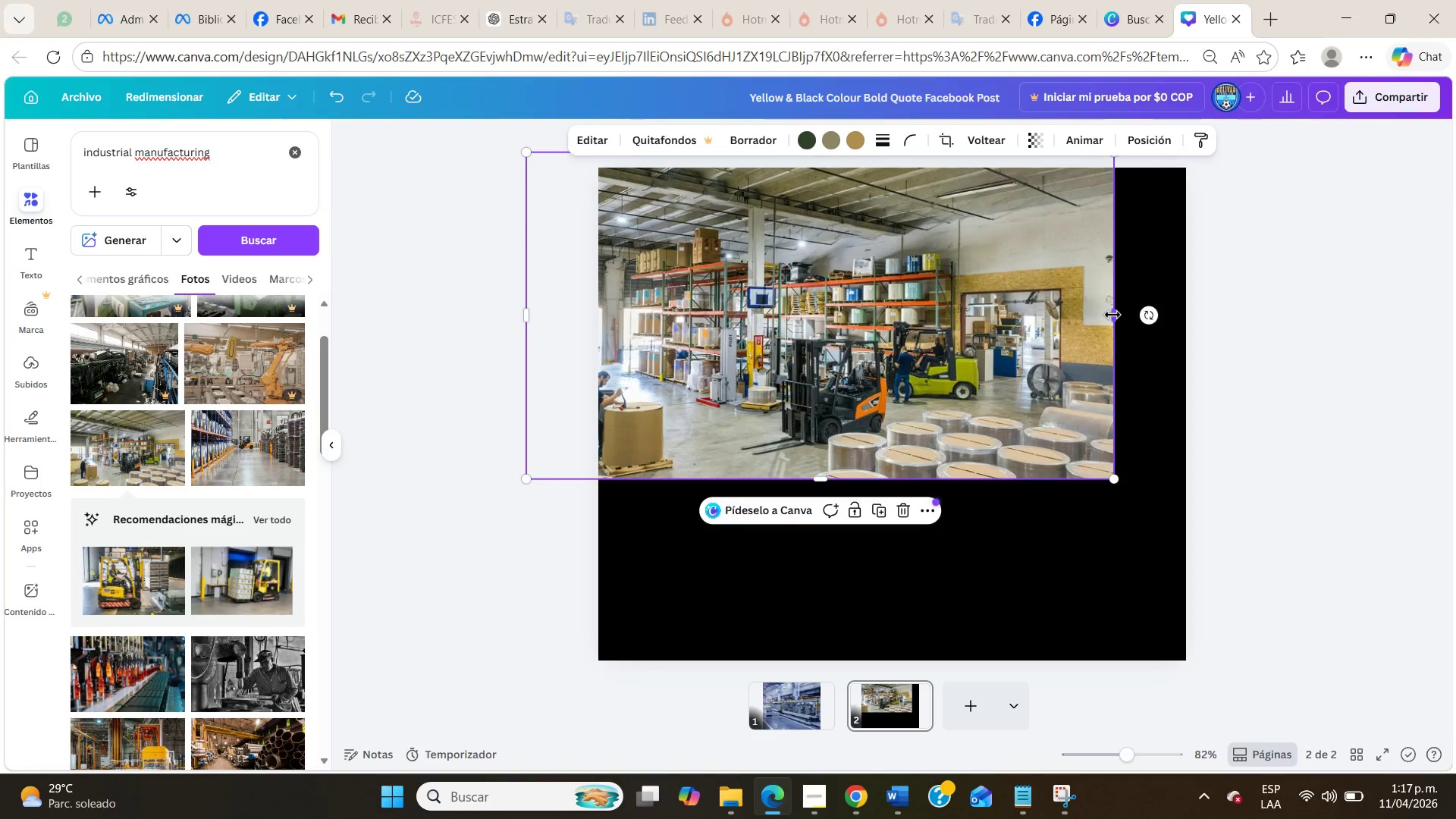 
left_click_drag(start_coordinate=[1112, 315], to_coordinate=[1199, 329])
 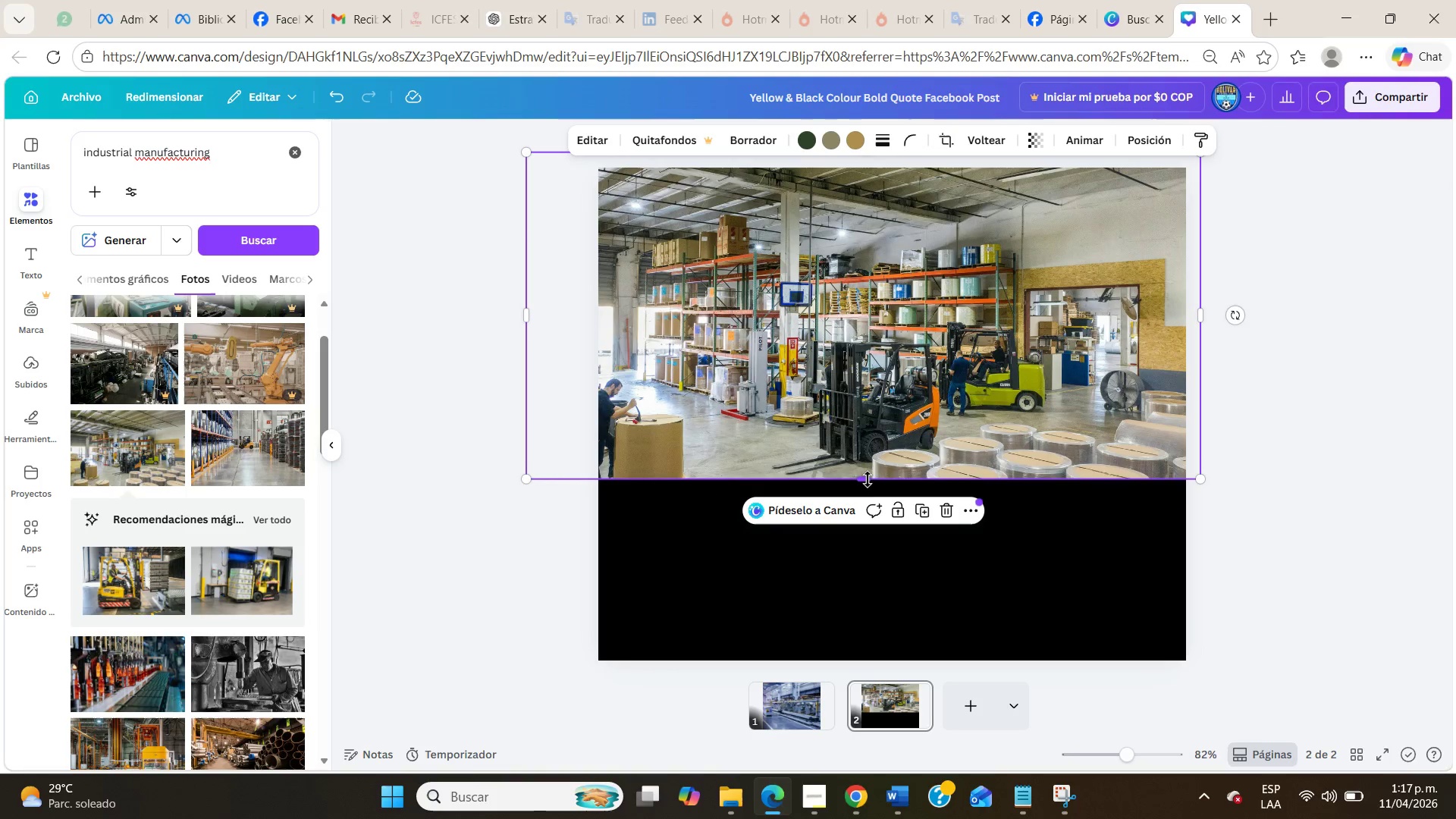 
left_click_drag(start_coordinate=[867, 479], to_coordinate=[878, 704])
 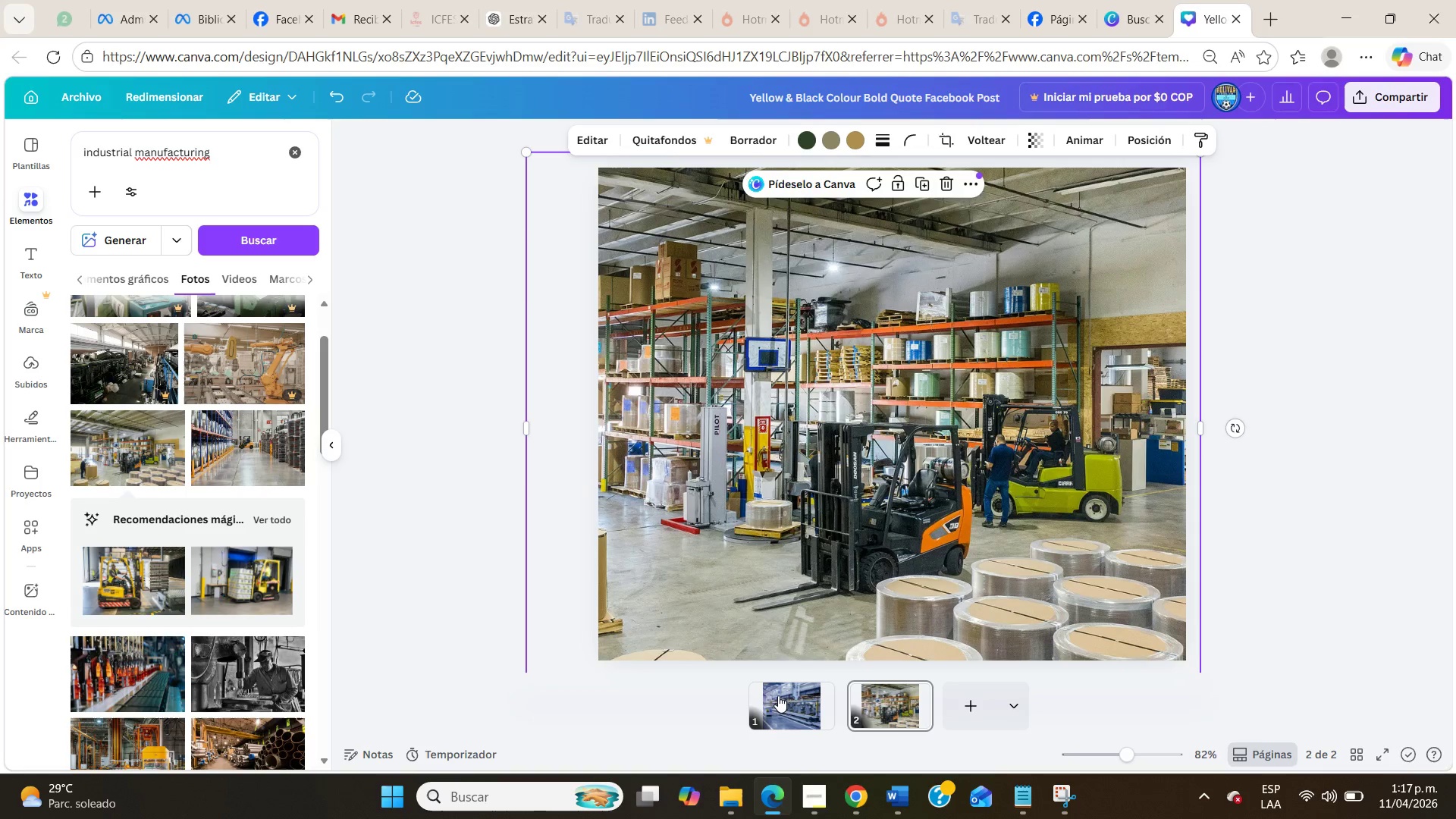 
left_click([779, 697])
 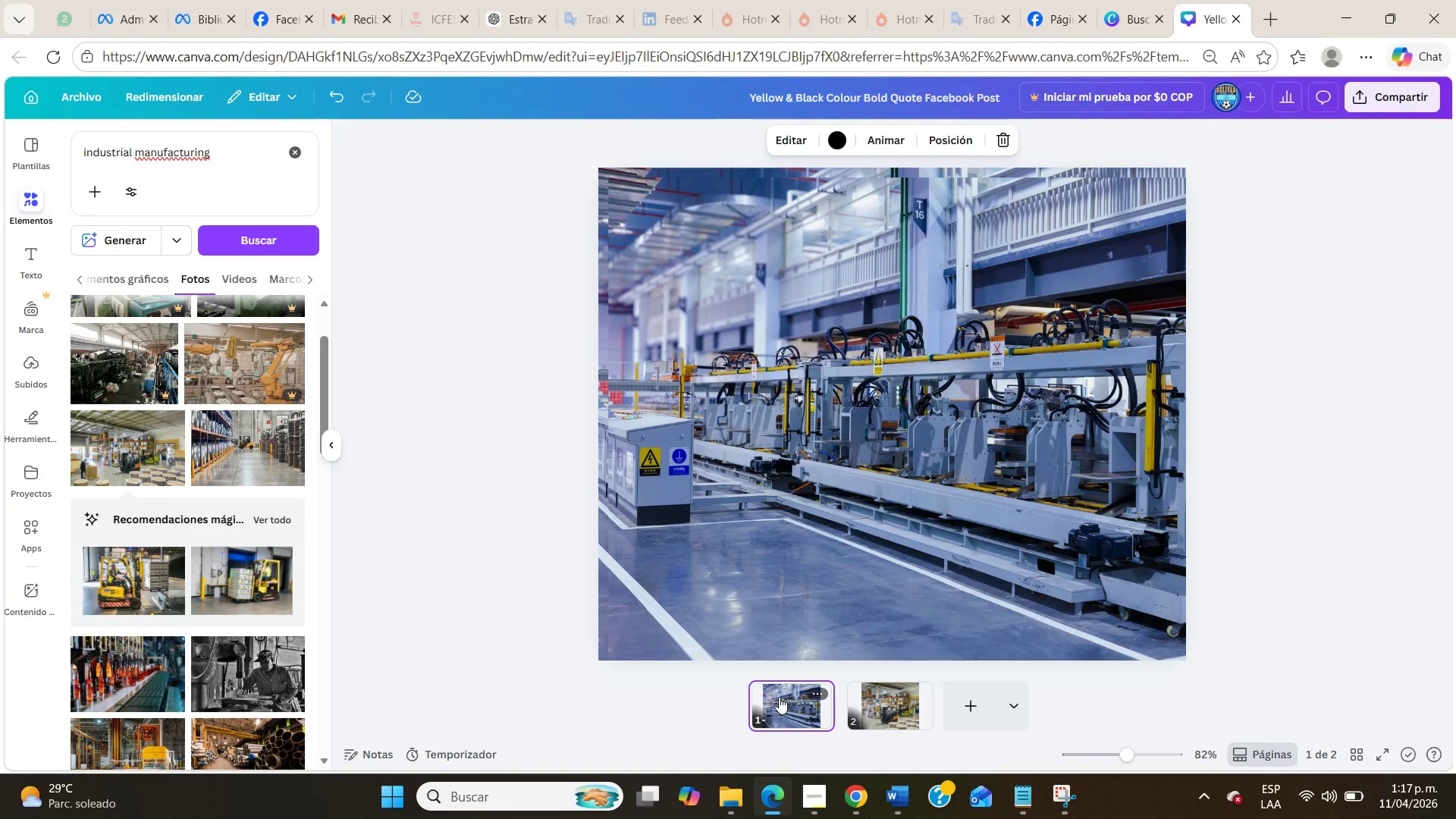 
wait(13.31)
 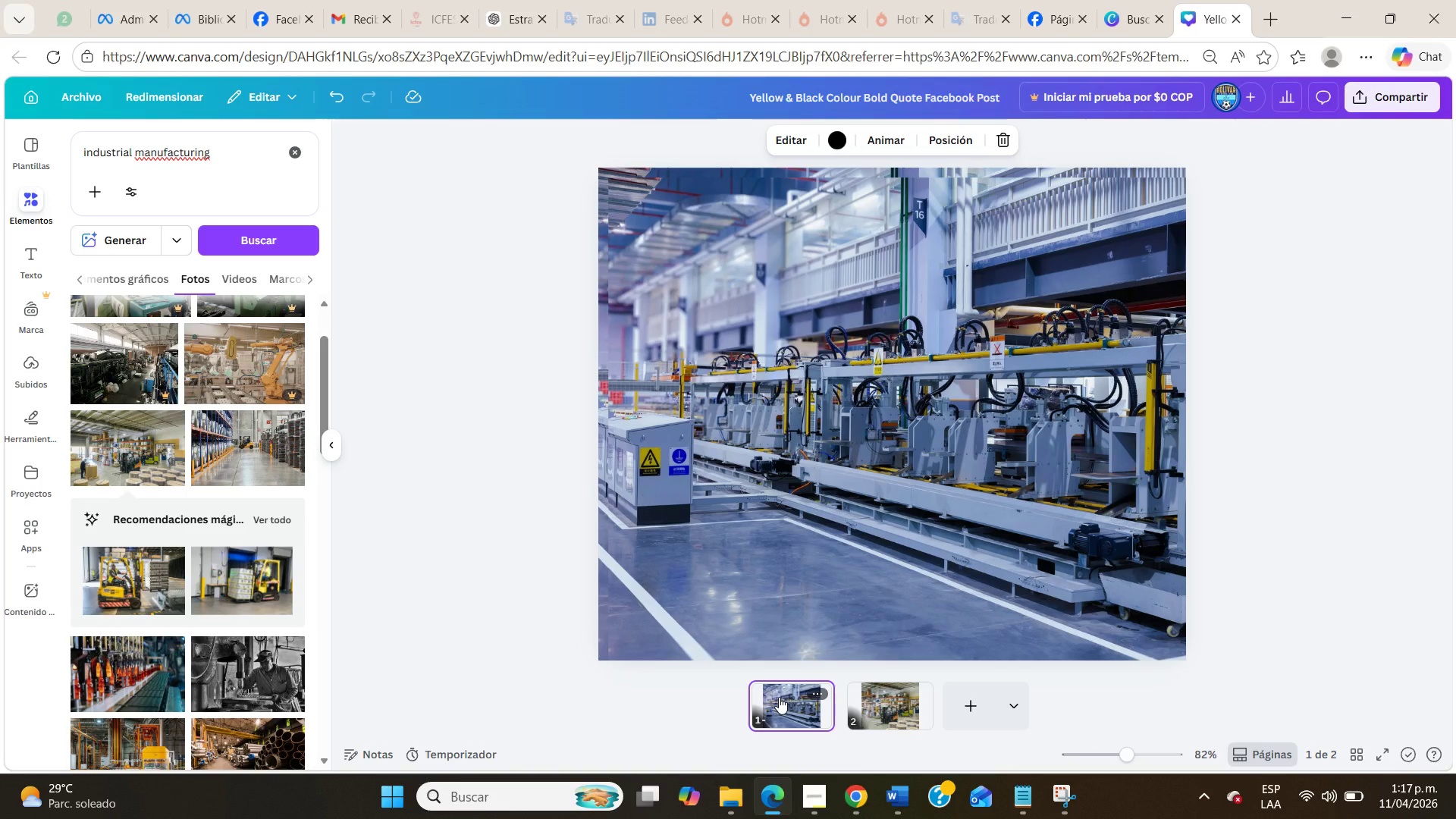 
left_click([779, 697])
 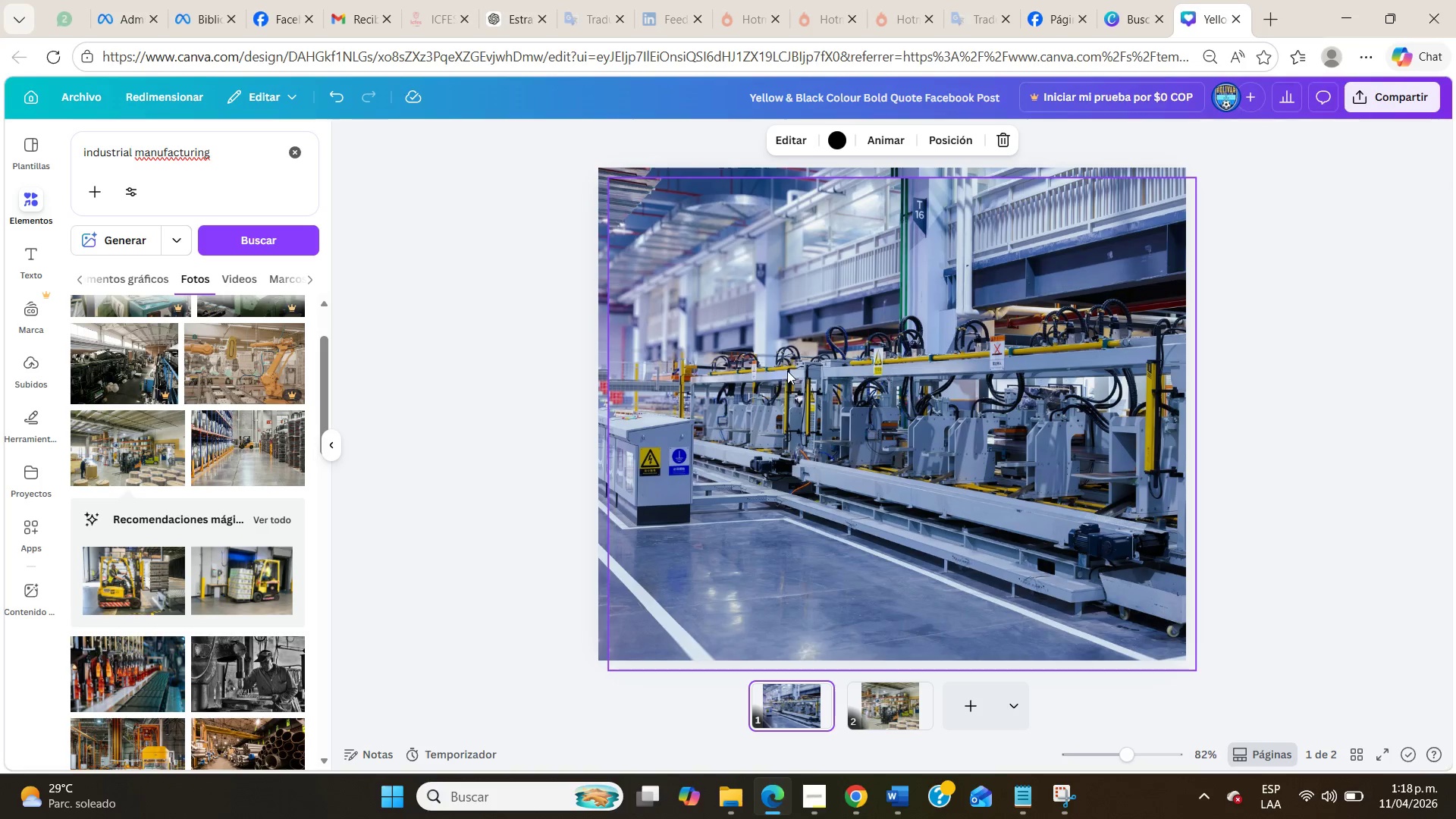 
left_click([787, 371])
 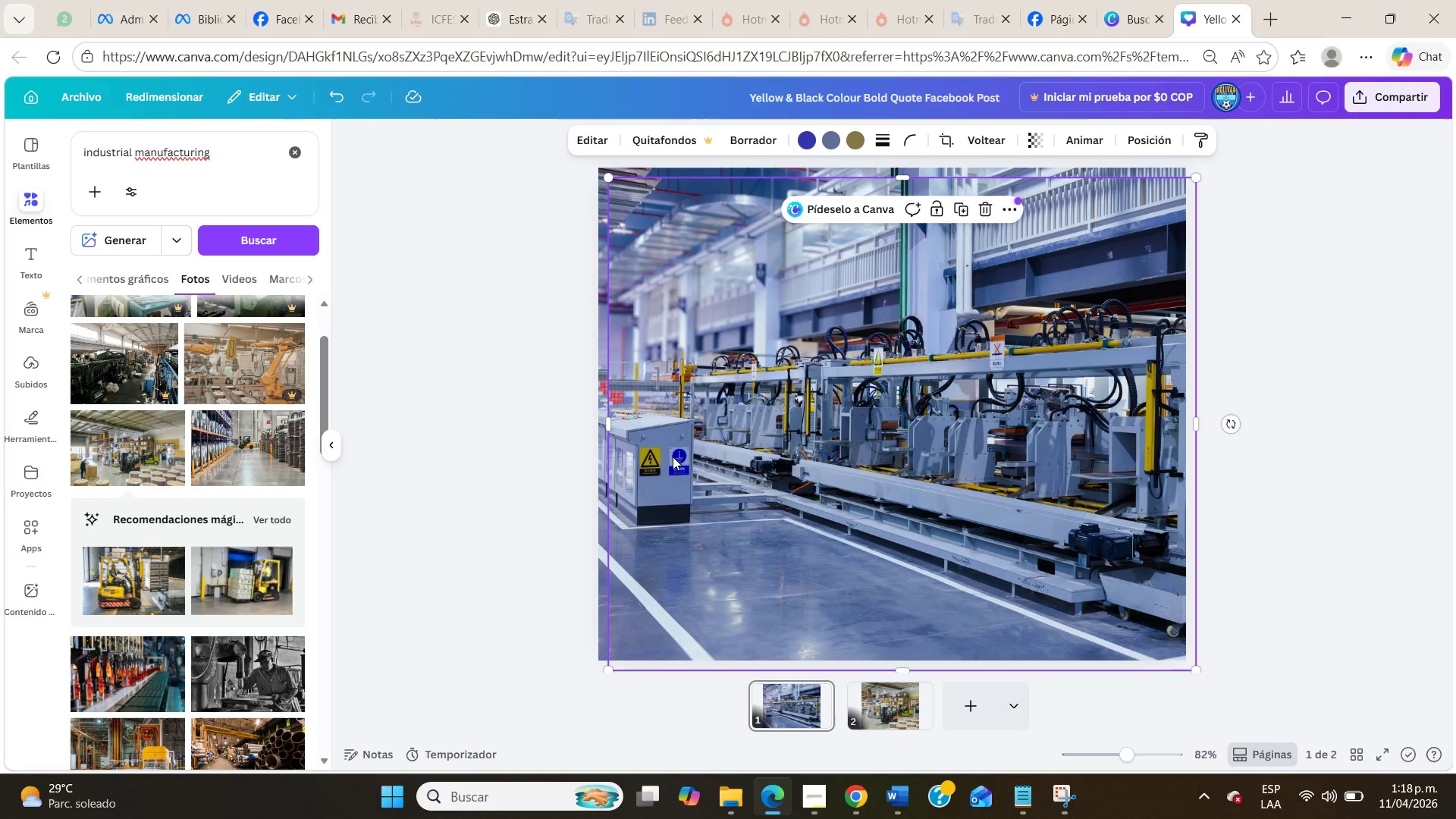 
scroll: coordinate [149, 615], scroll_direction: down, amount: 3.0
 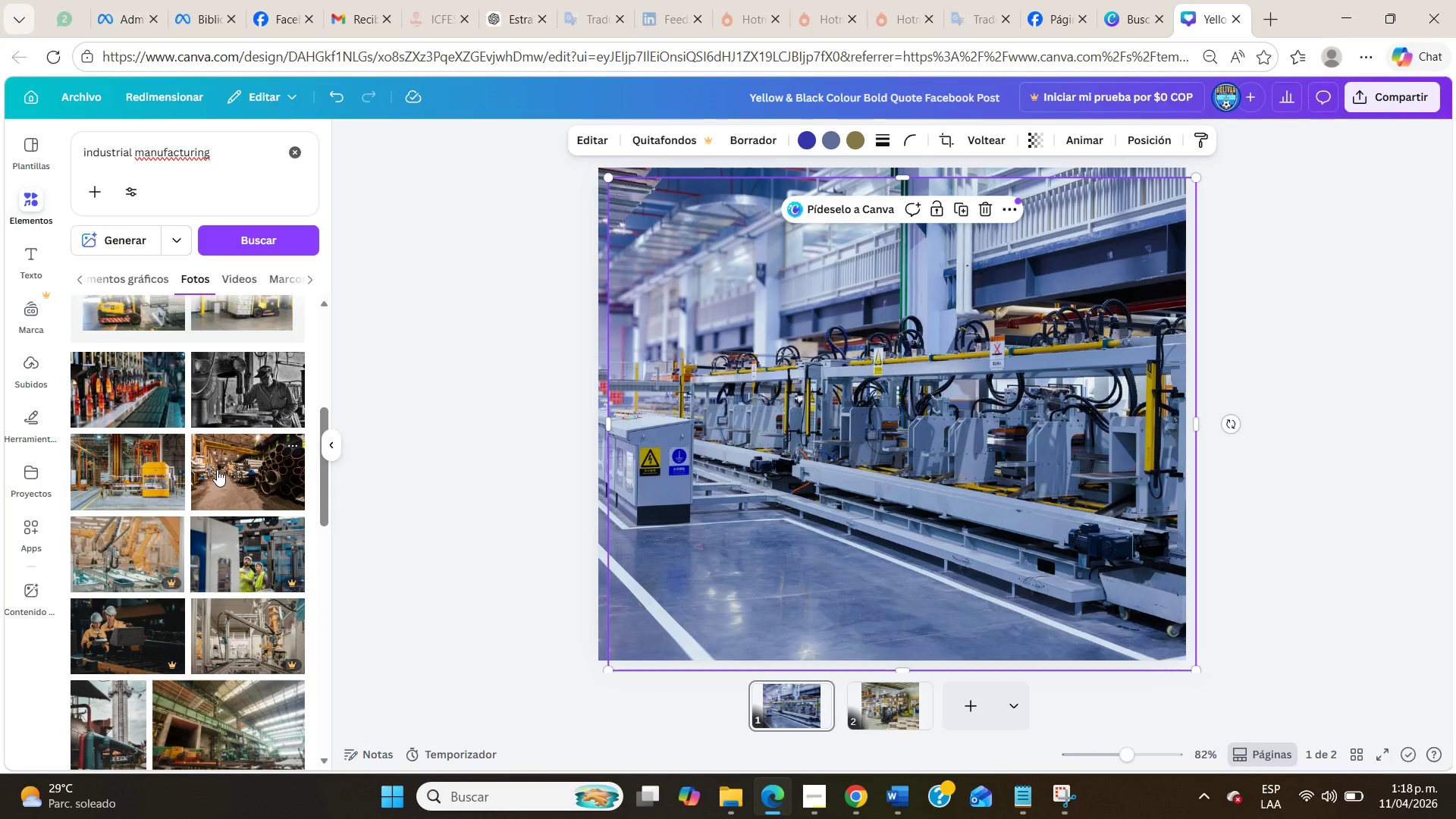 
left_click_drag(start_coordinate=[111, 476], to_coordinate=[793, 419])
 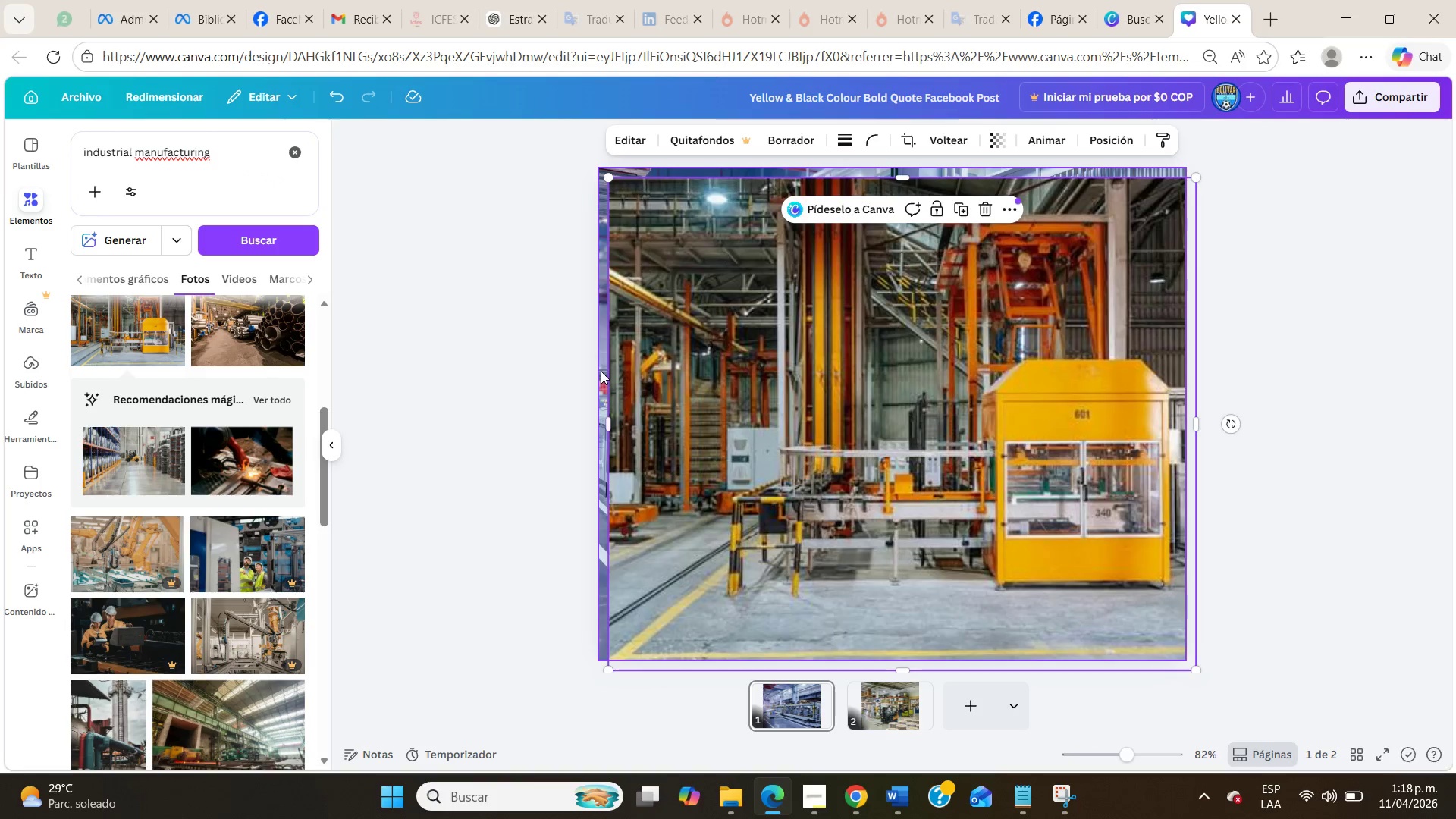 
left_click([601, 371])
 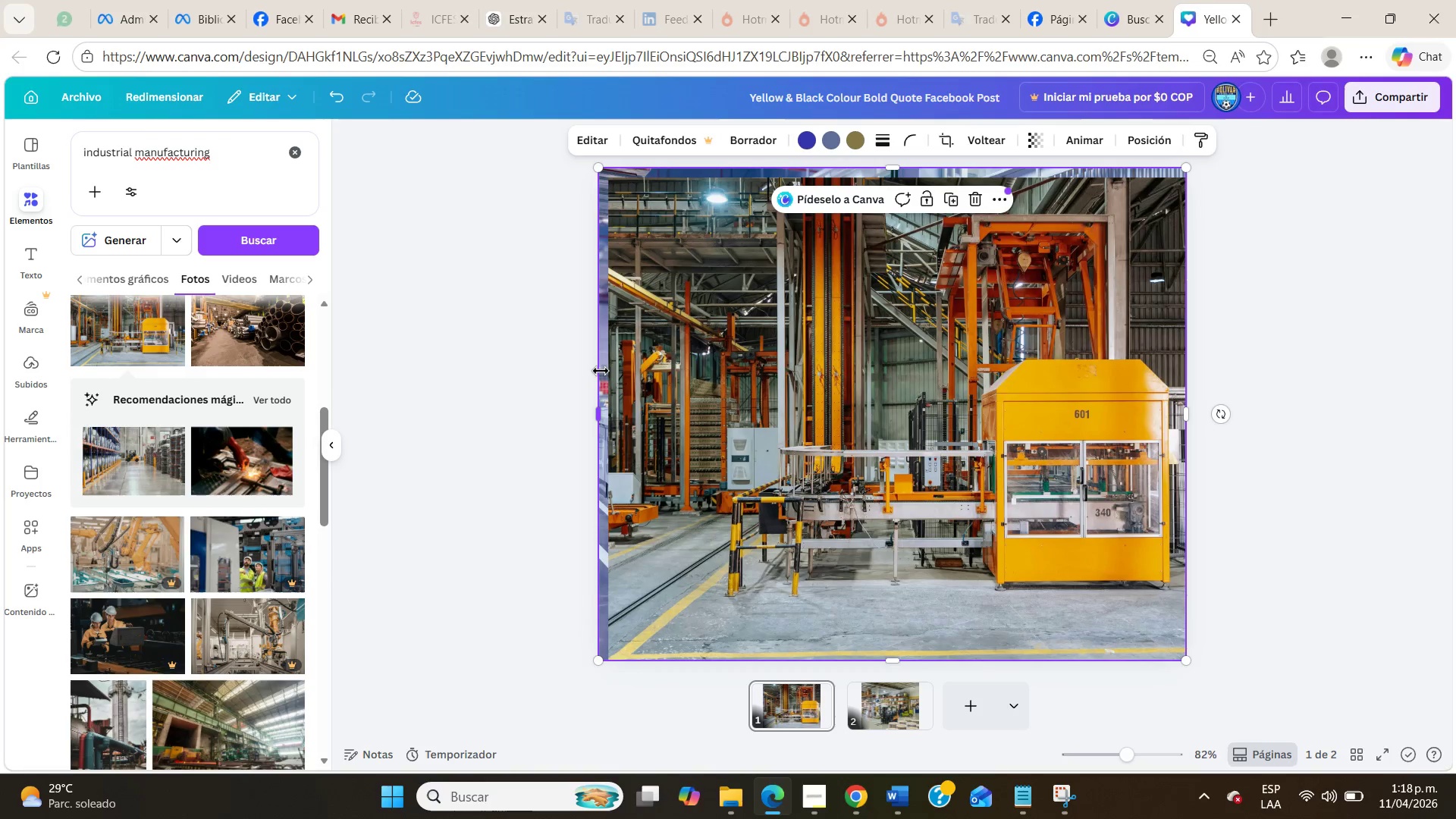 
key(Delete)
 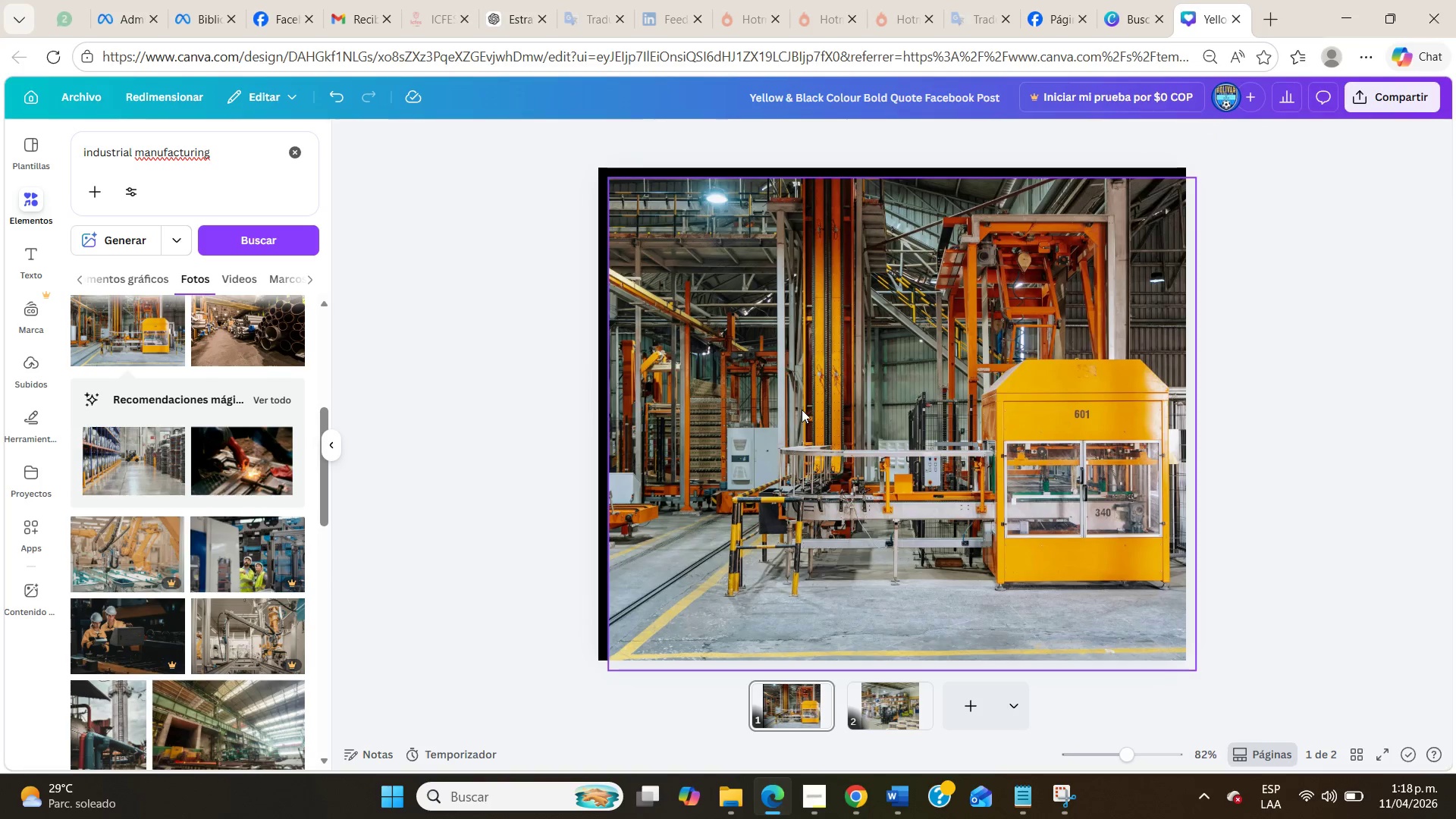 
left_click_drag(start_coordinate=[802, 410], to_coordinate=[771, 394])
 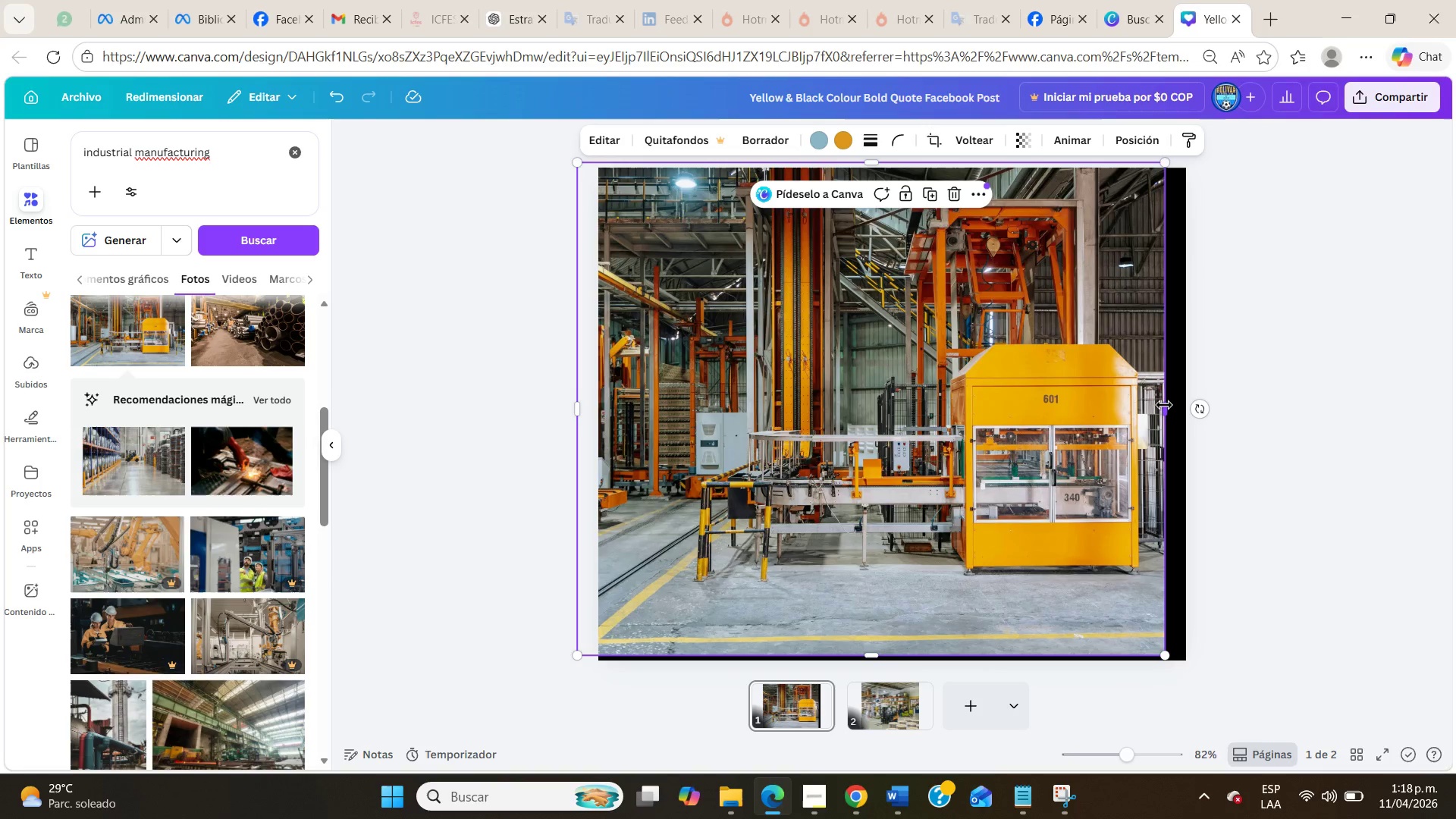 
left_click_drag(start_coordinate=[1164, 405], to_coordinate=[1192, 406])
 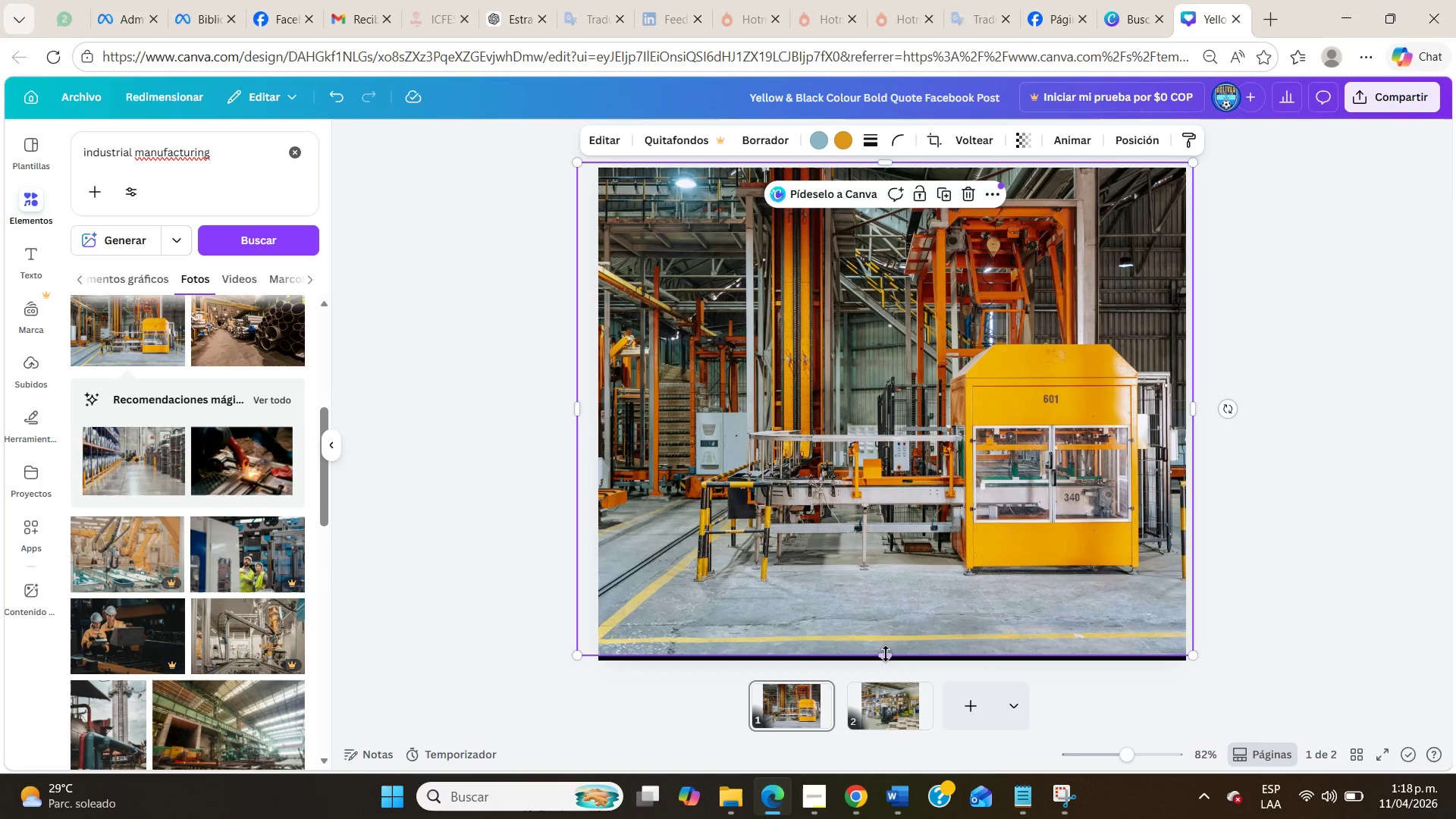 
left_click_drag(start_coordinate=[886, 654], to_coordinate=[886, 689])
 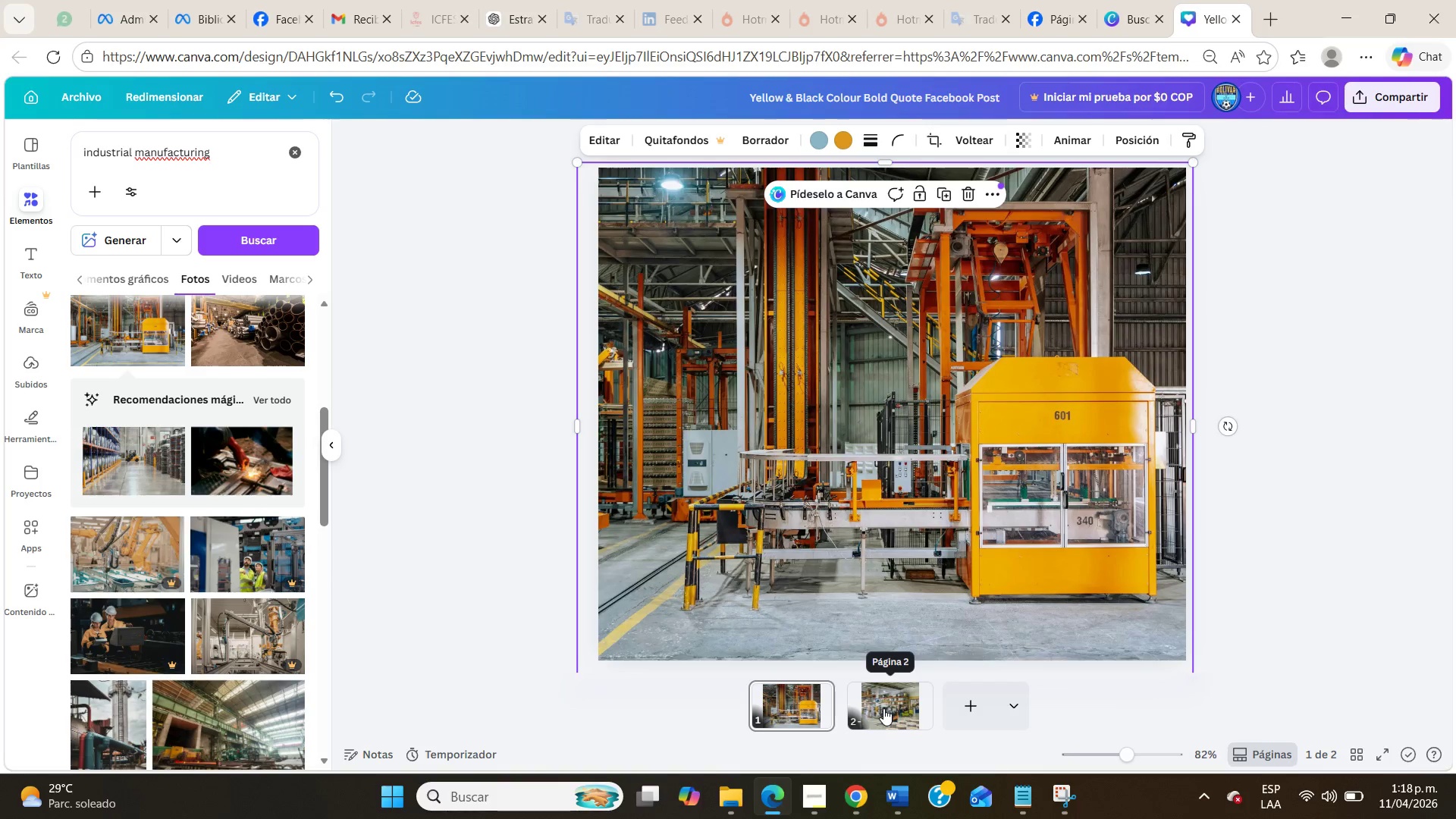 
left_click([883, 708])
 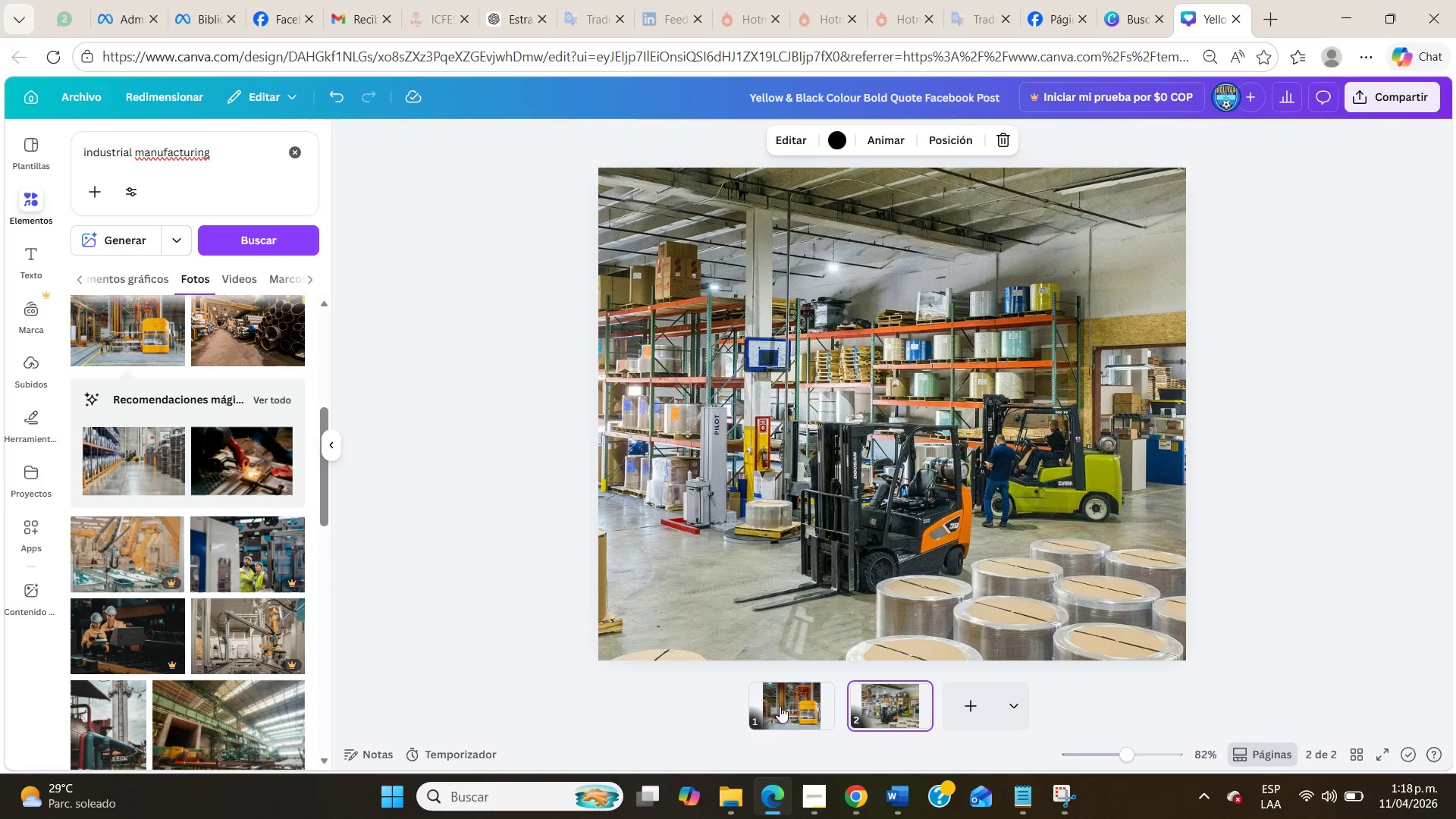 
left_click([777, 705])
 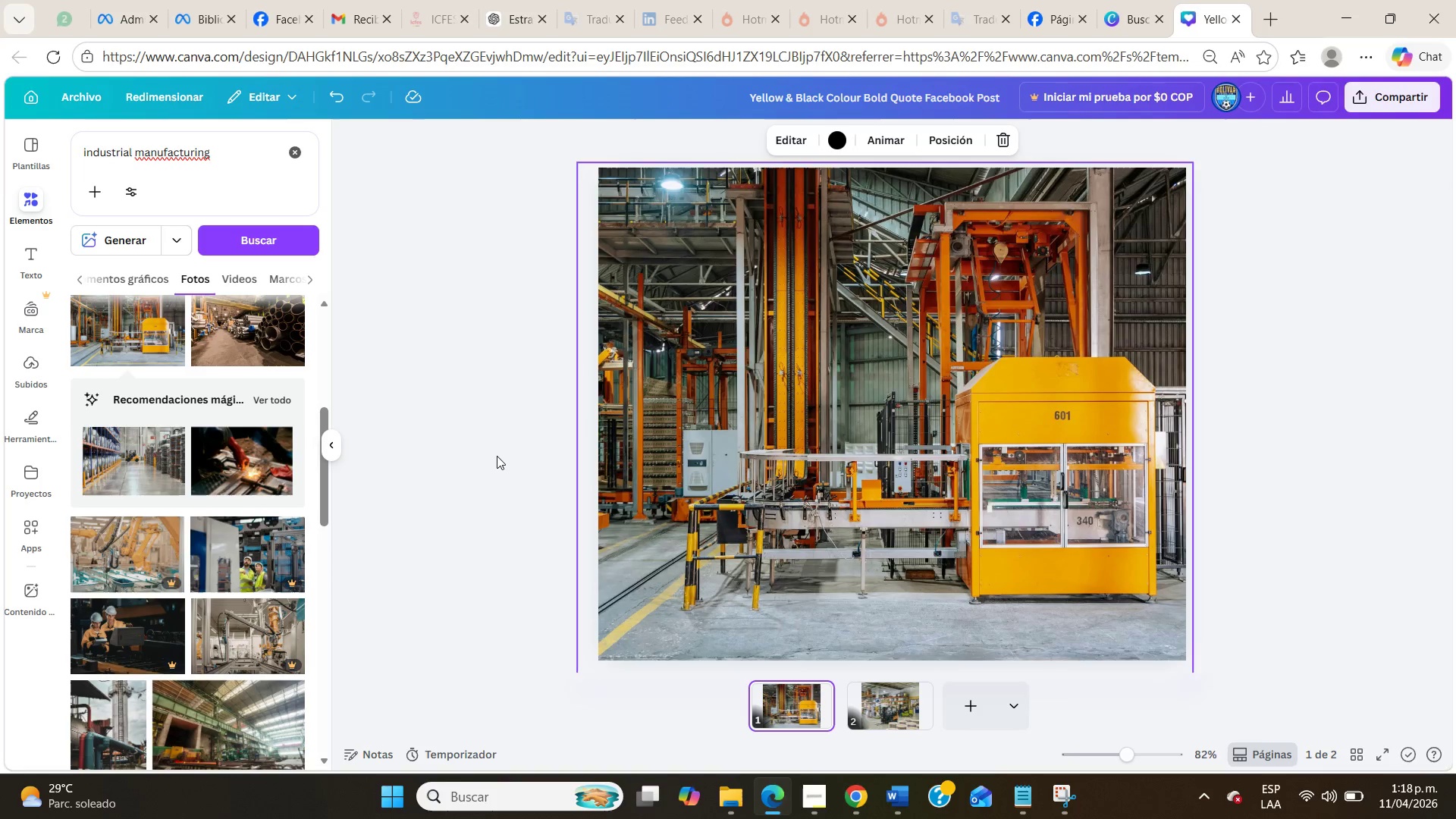 
mouse_move([152, 244])
 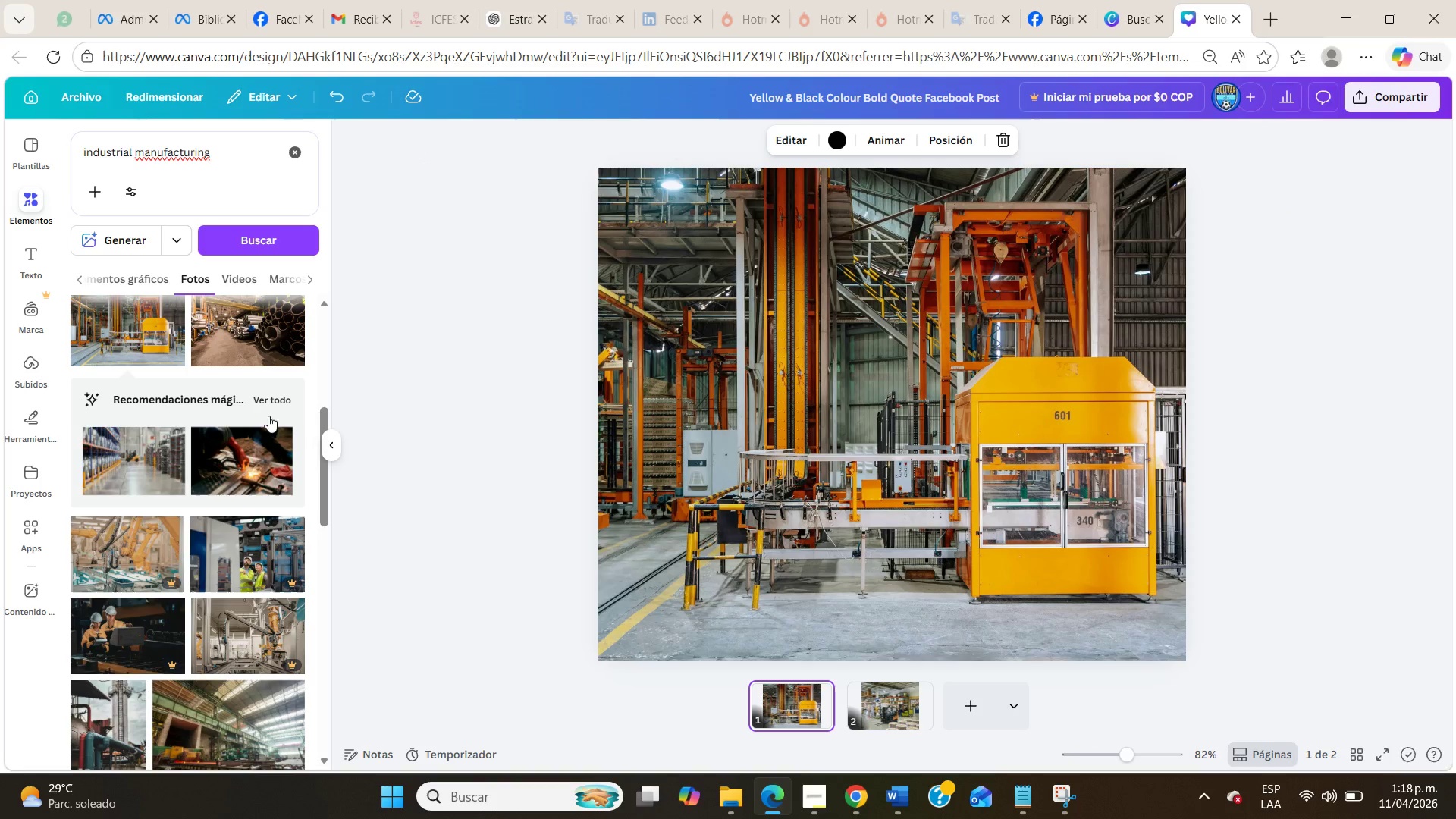 
scroll: coordinate [252, 499], scroll_direction: up, amount: 12.0
 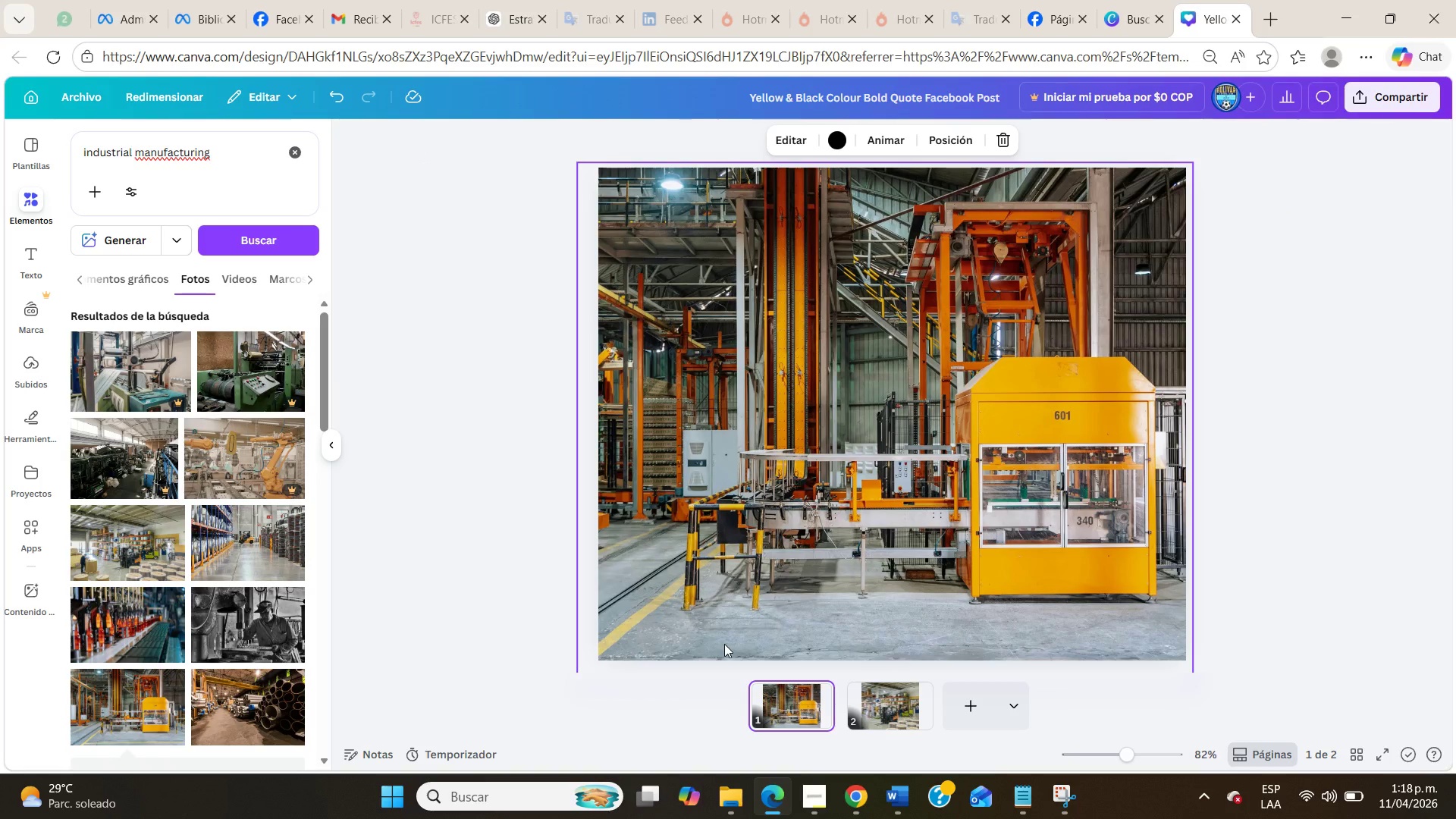 
left_click([846, 799])
 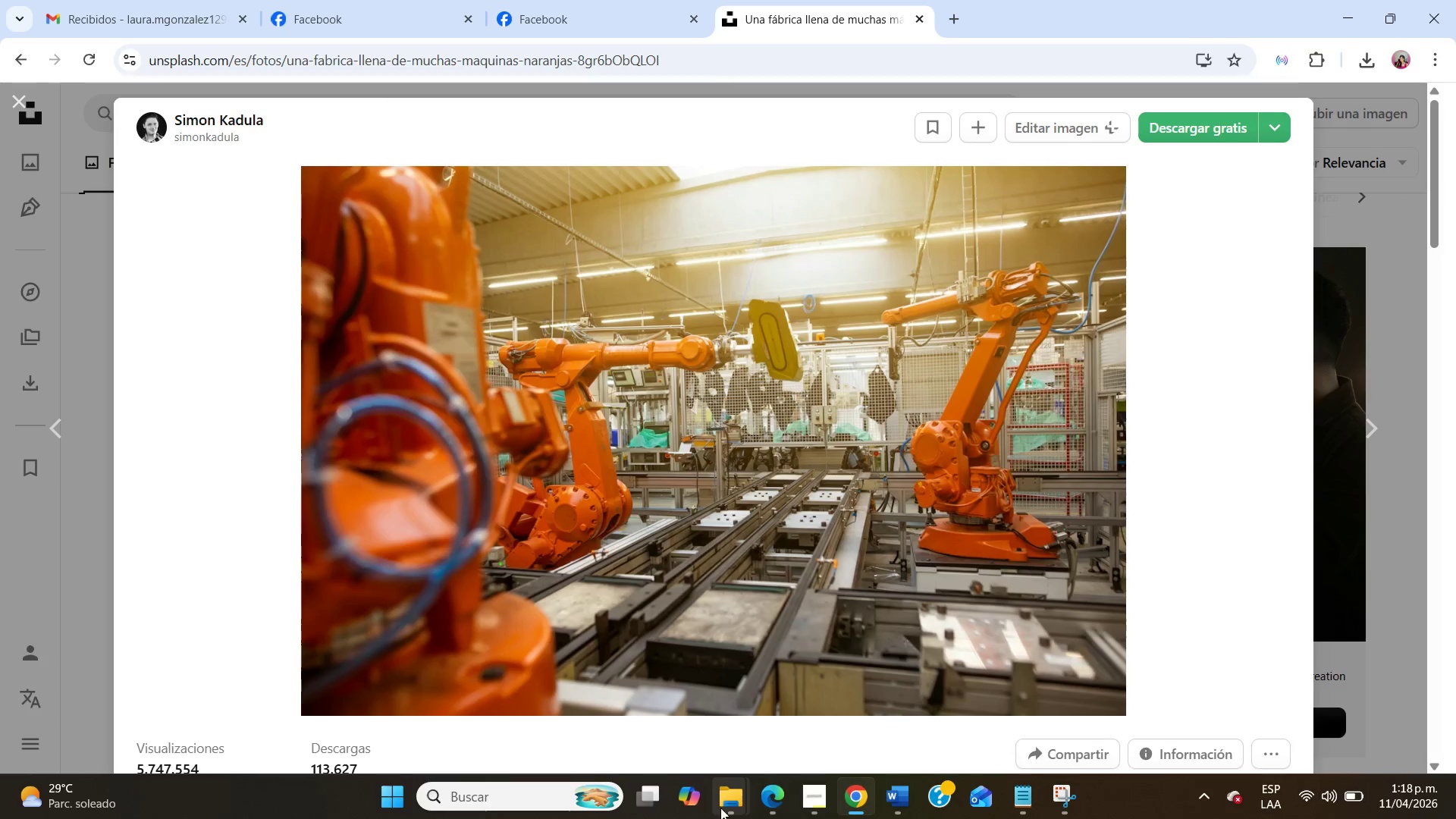 
left_click([727, 802])
 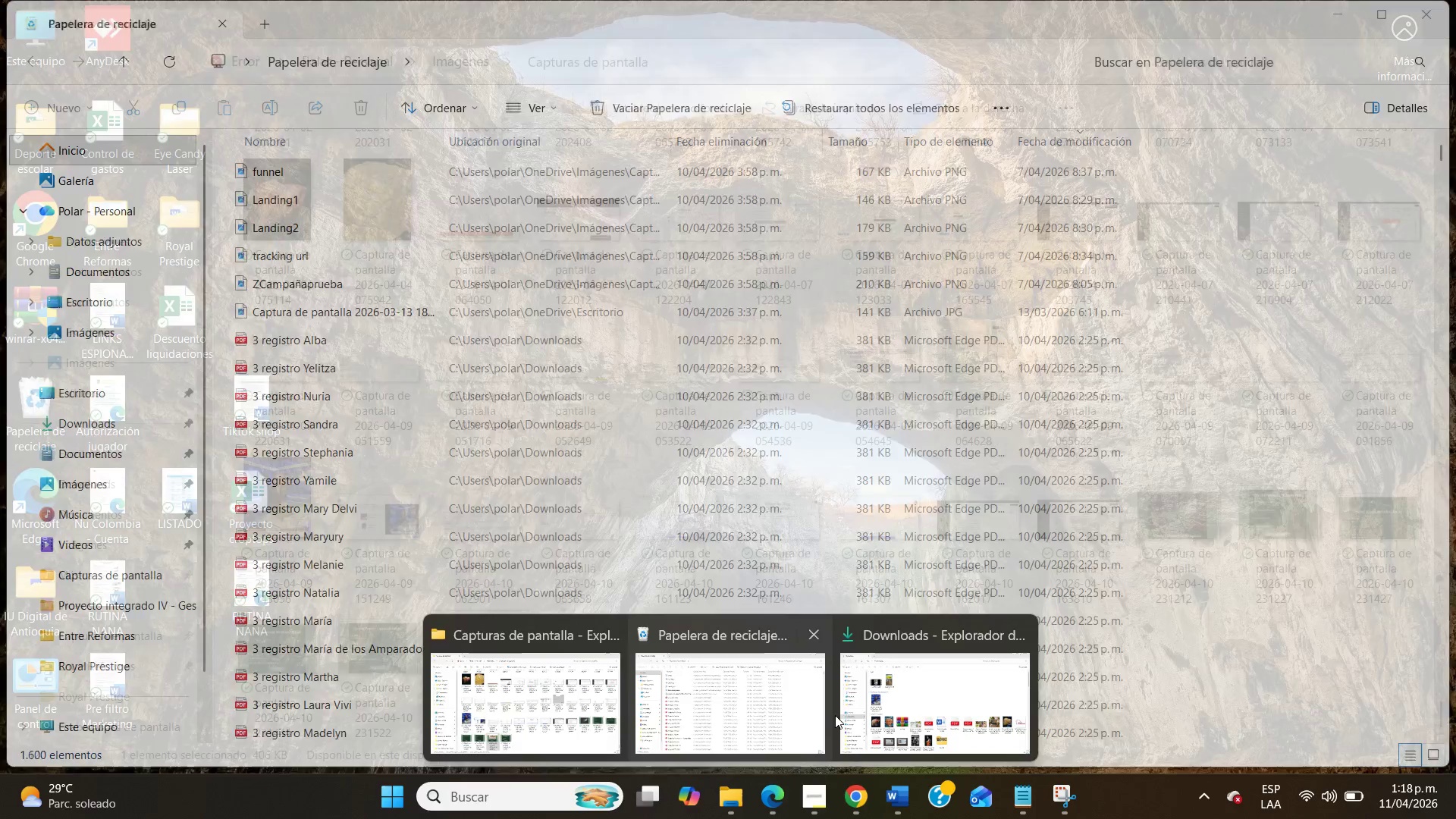 
left_click([921, 708])
 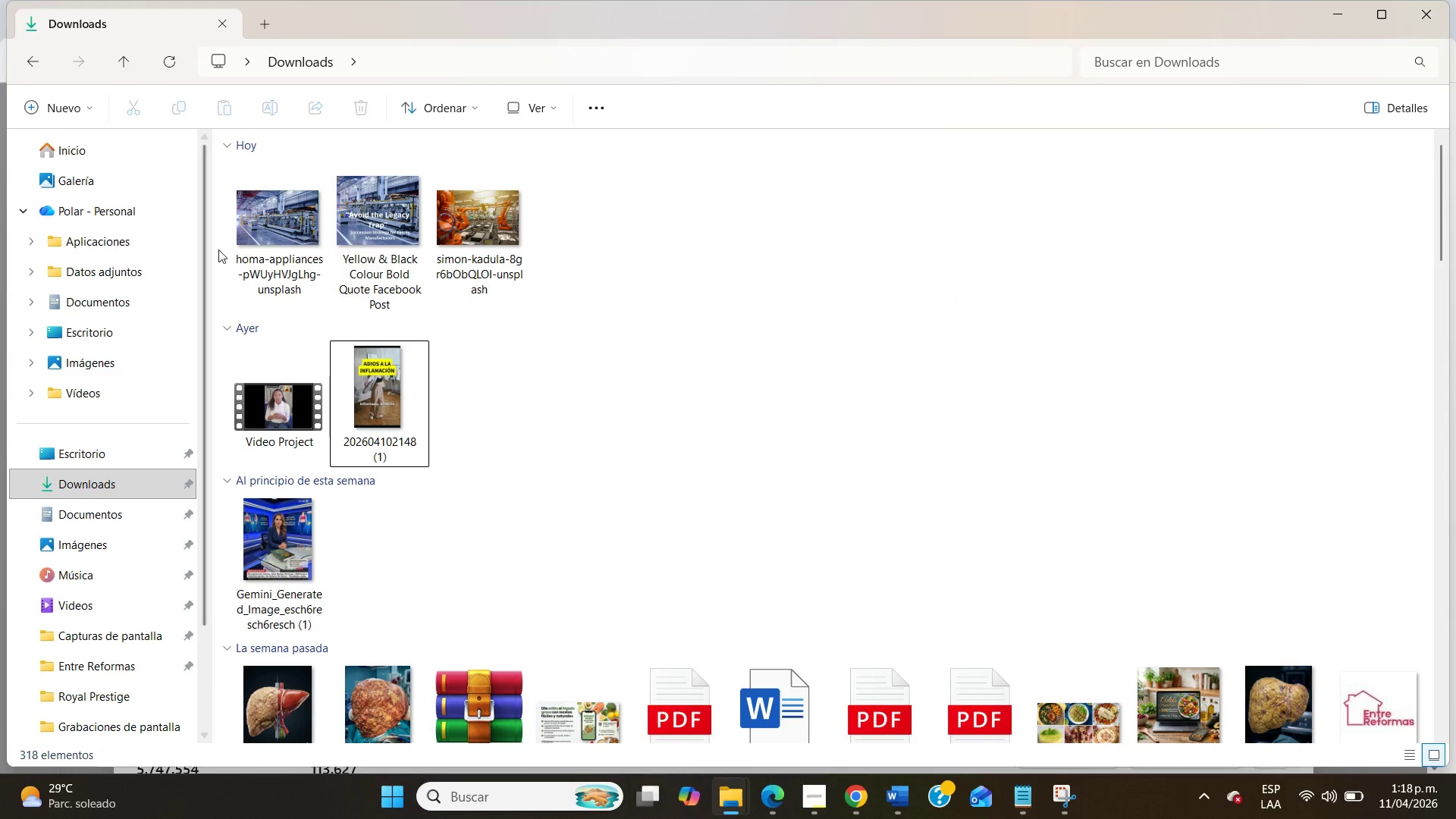 
left_click([286, 246])
 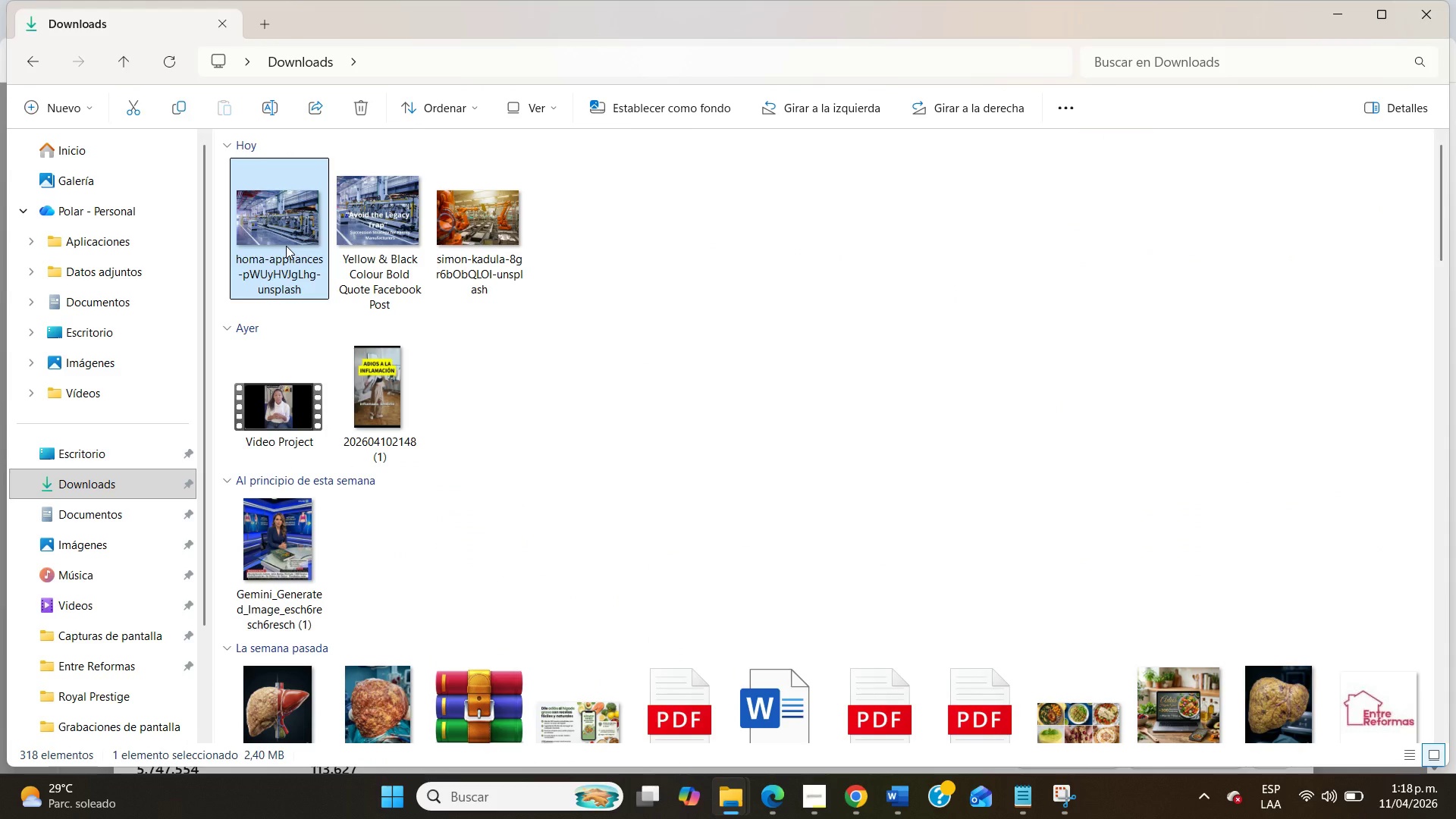 
key(Delete)
 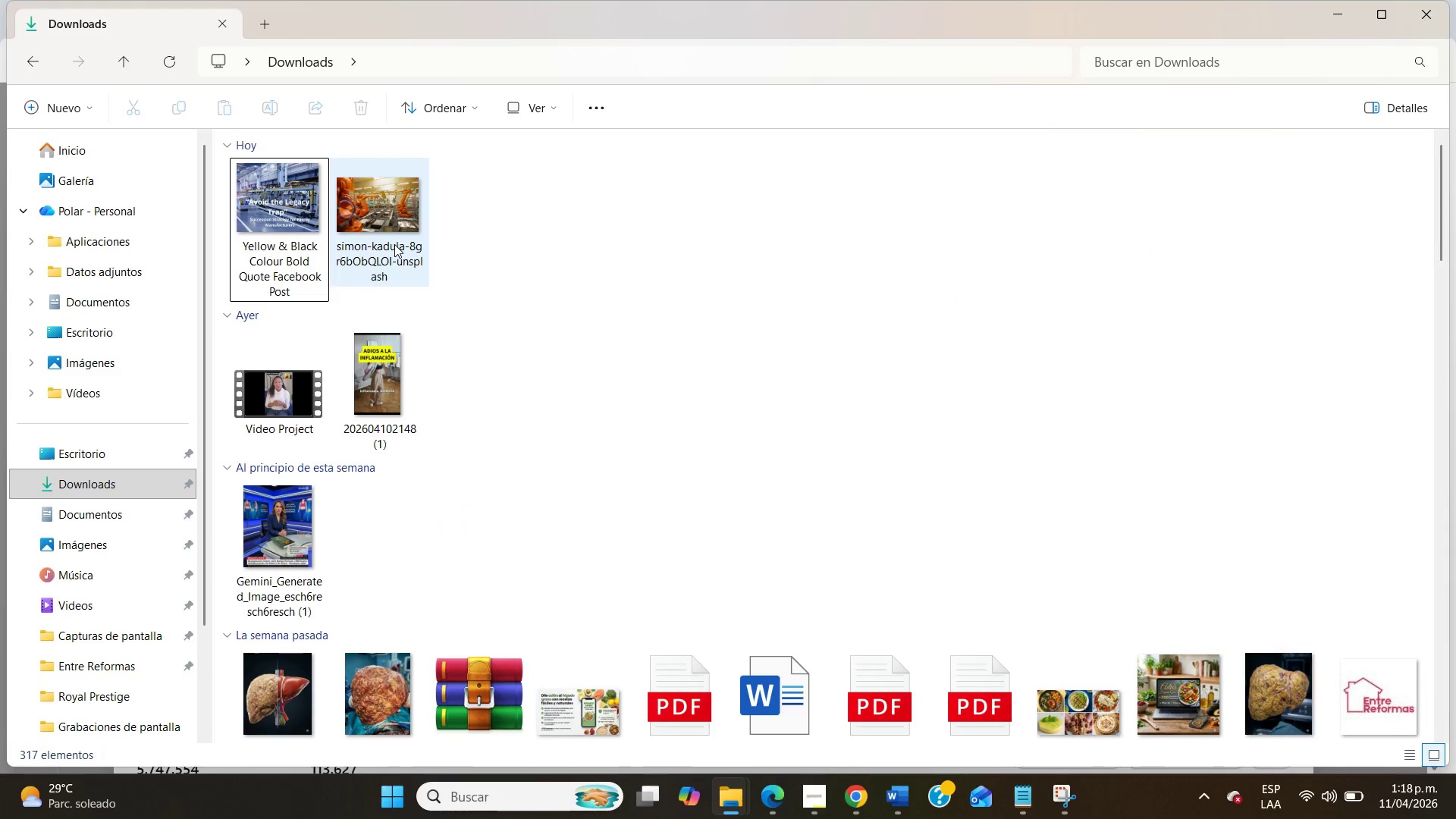 
left_click([394, 244])
 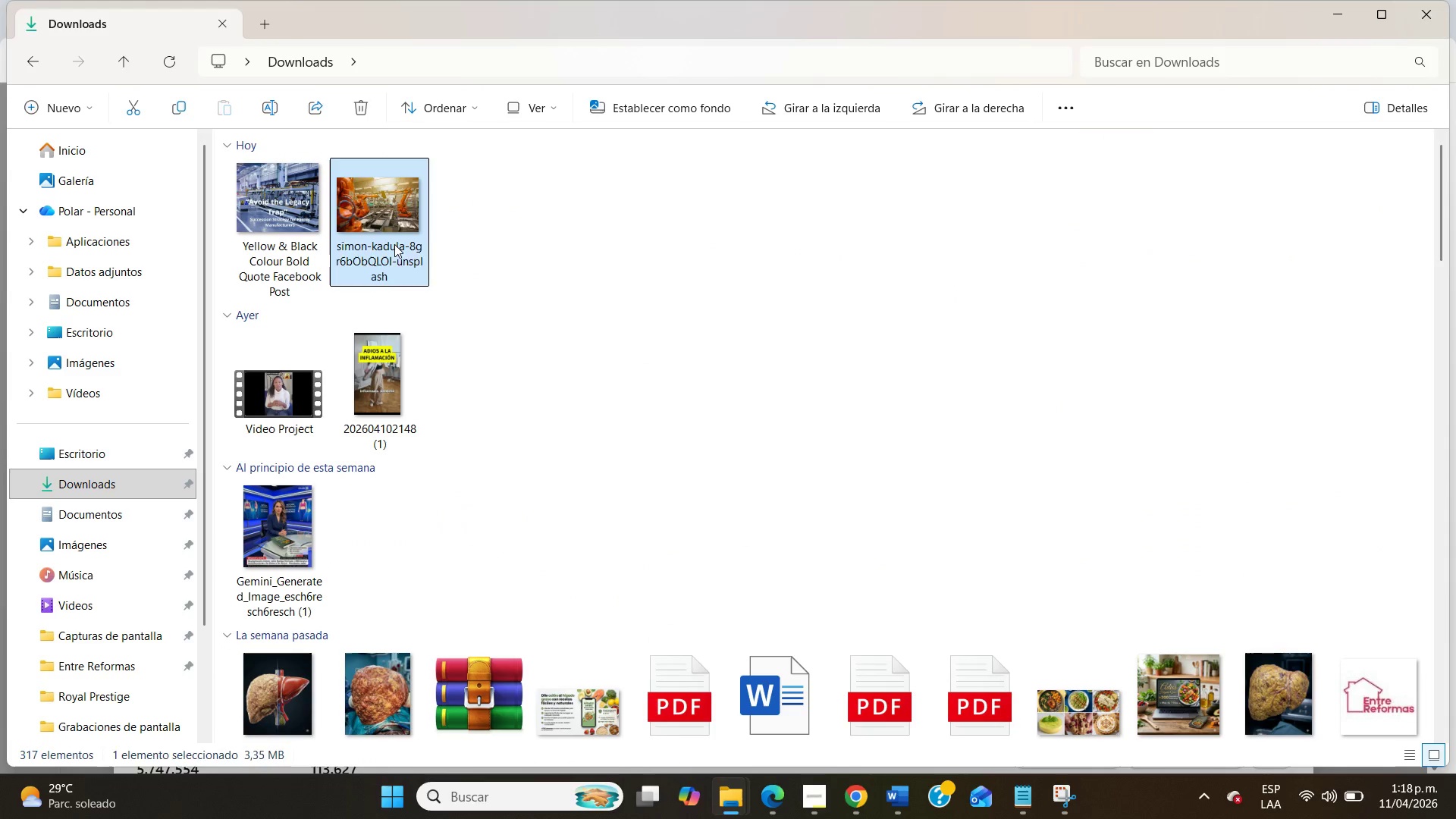 
key(Delete)
 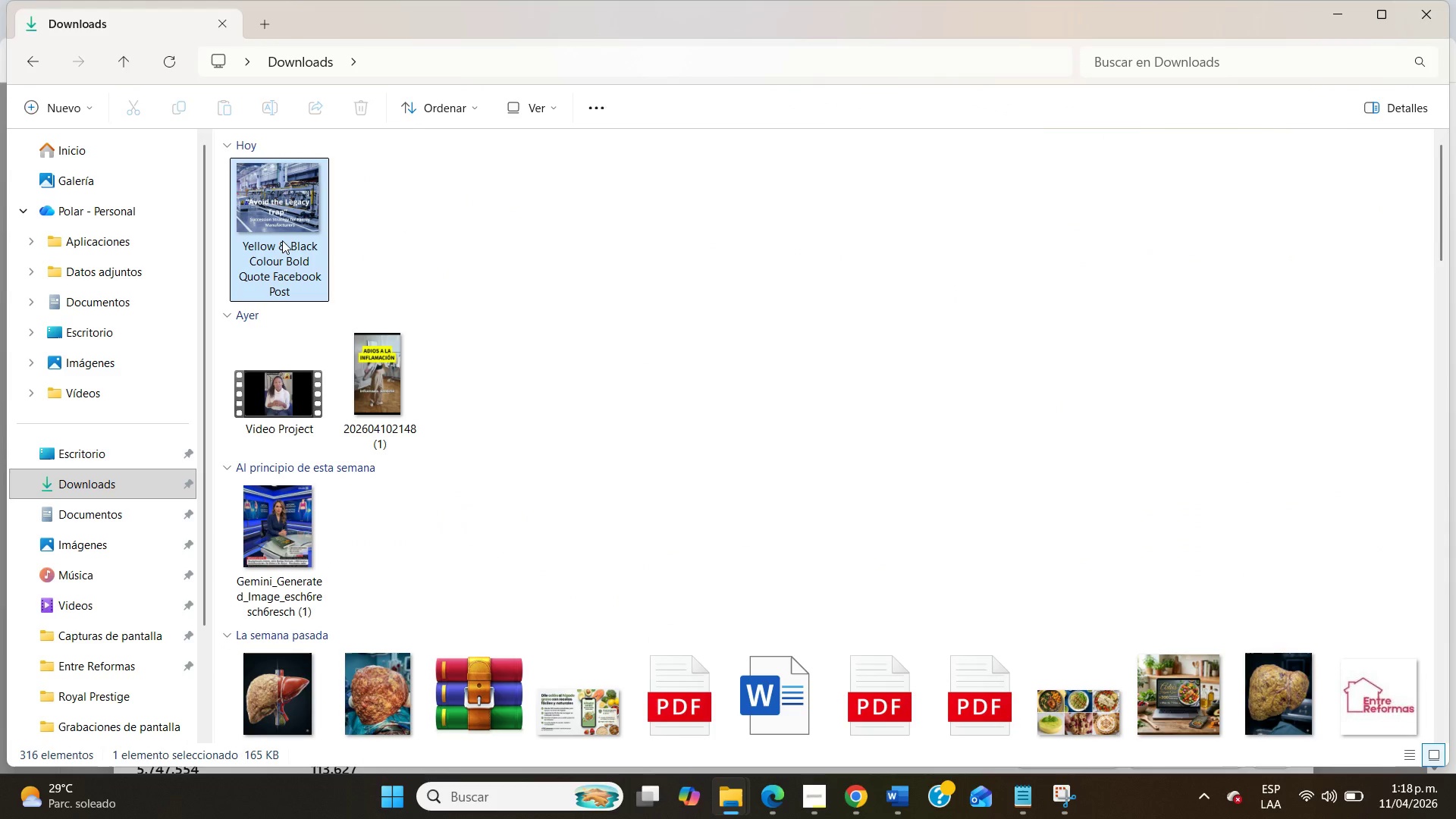 
double_click([282, 240])
 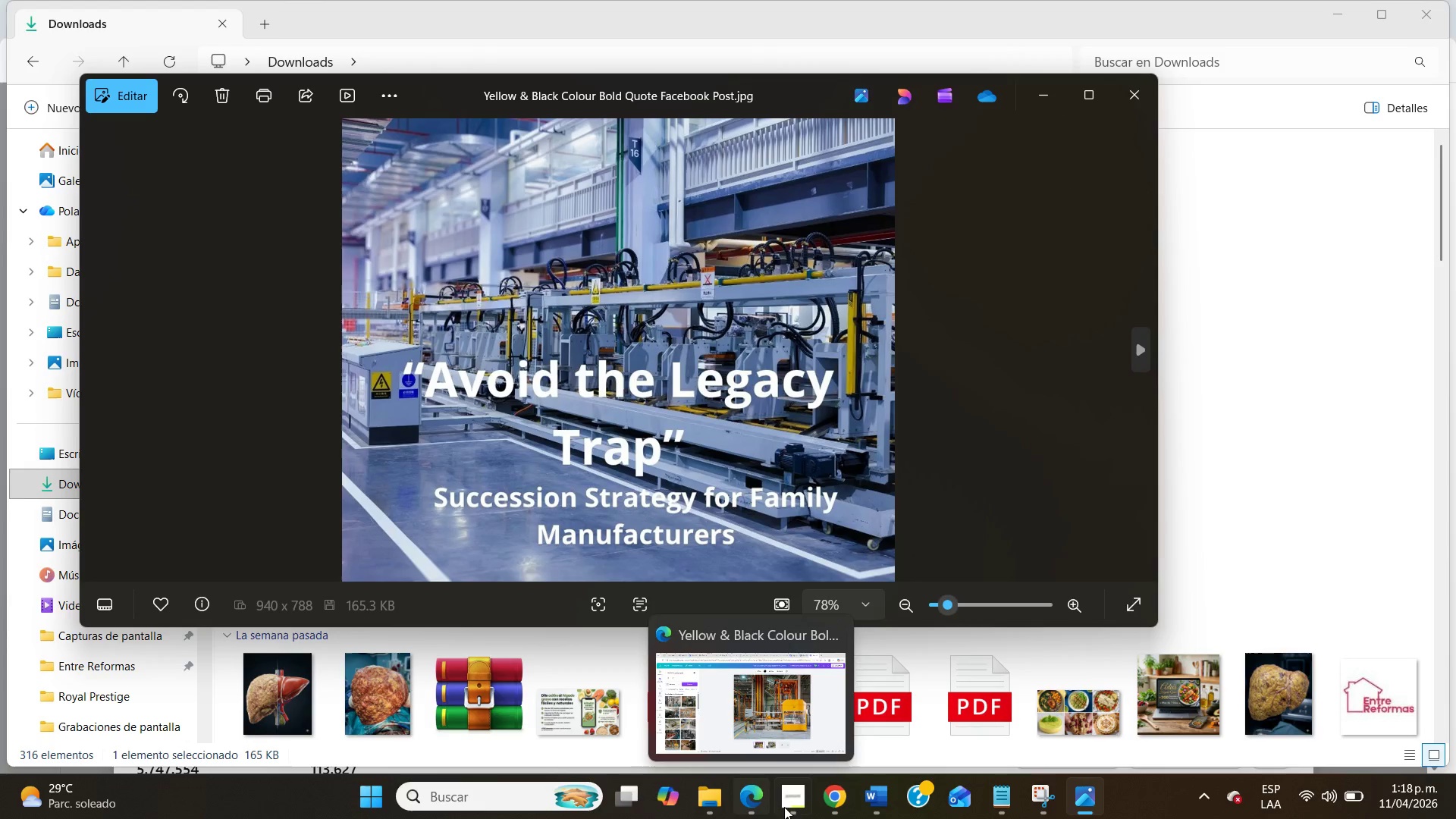 
wait(6.52)
 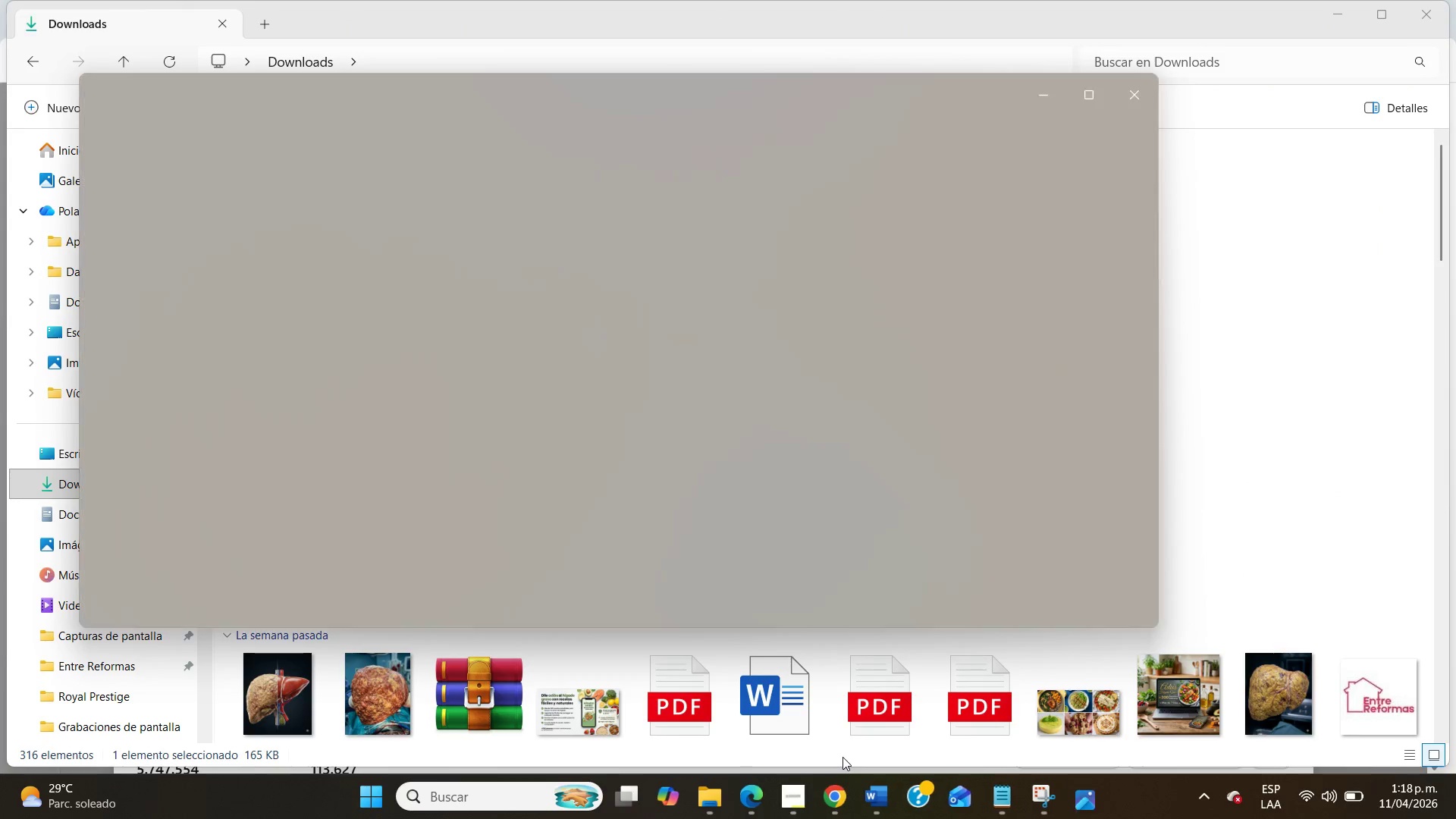 
left_click([832, 810])
 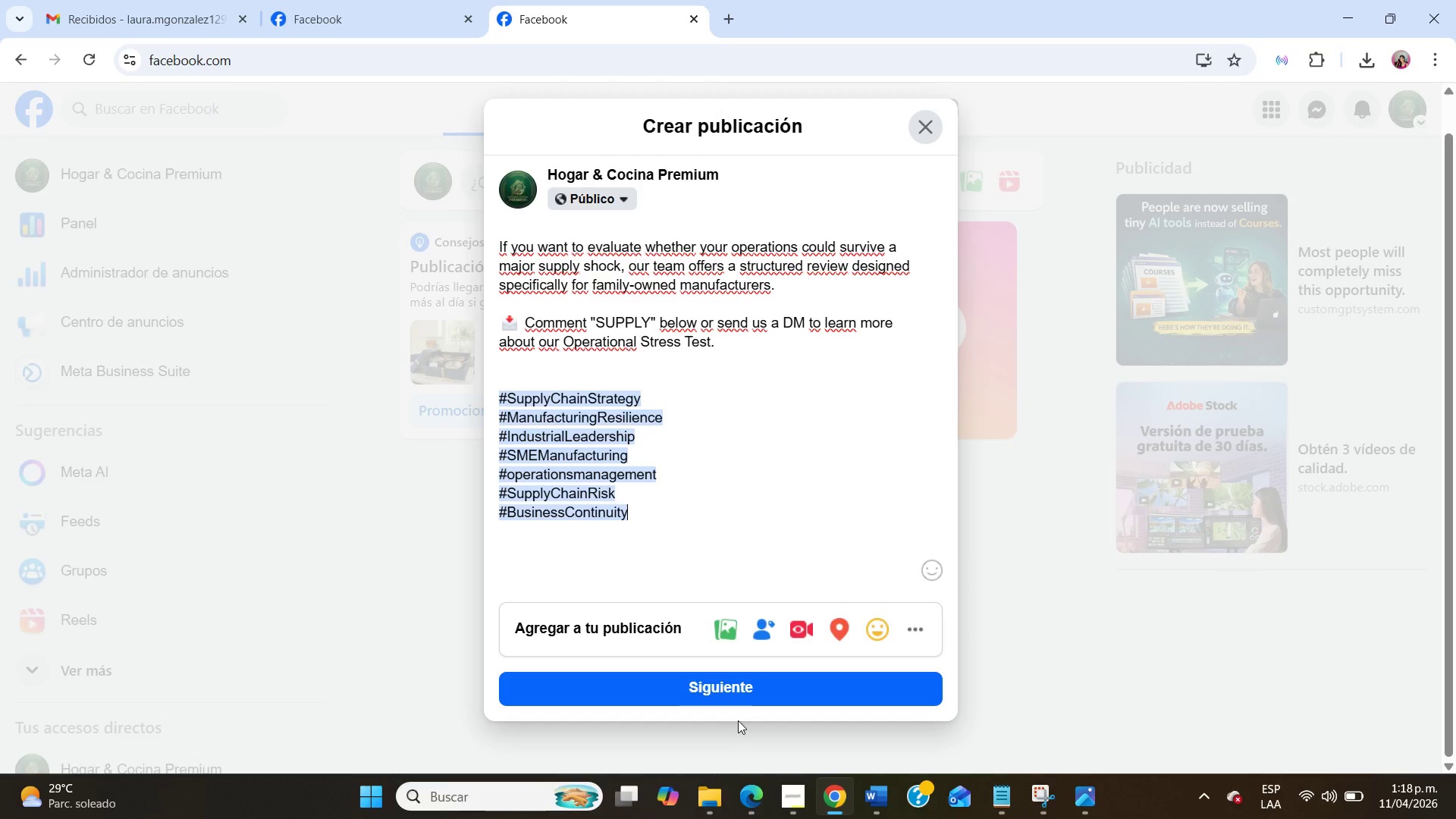 
wait(5.09)
 